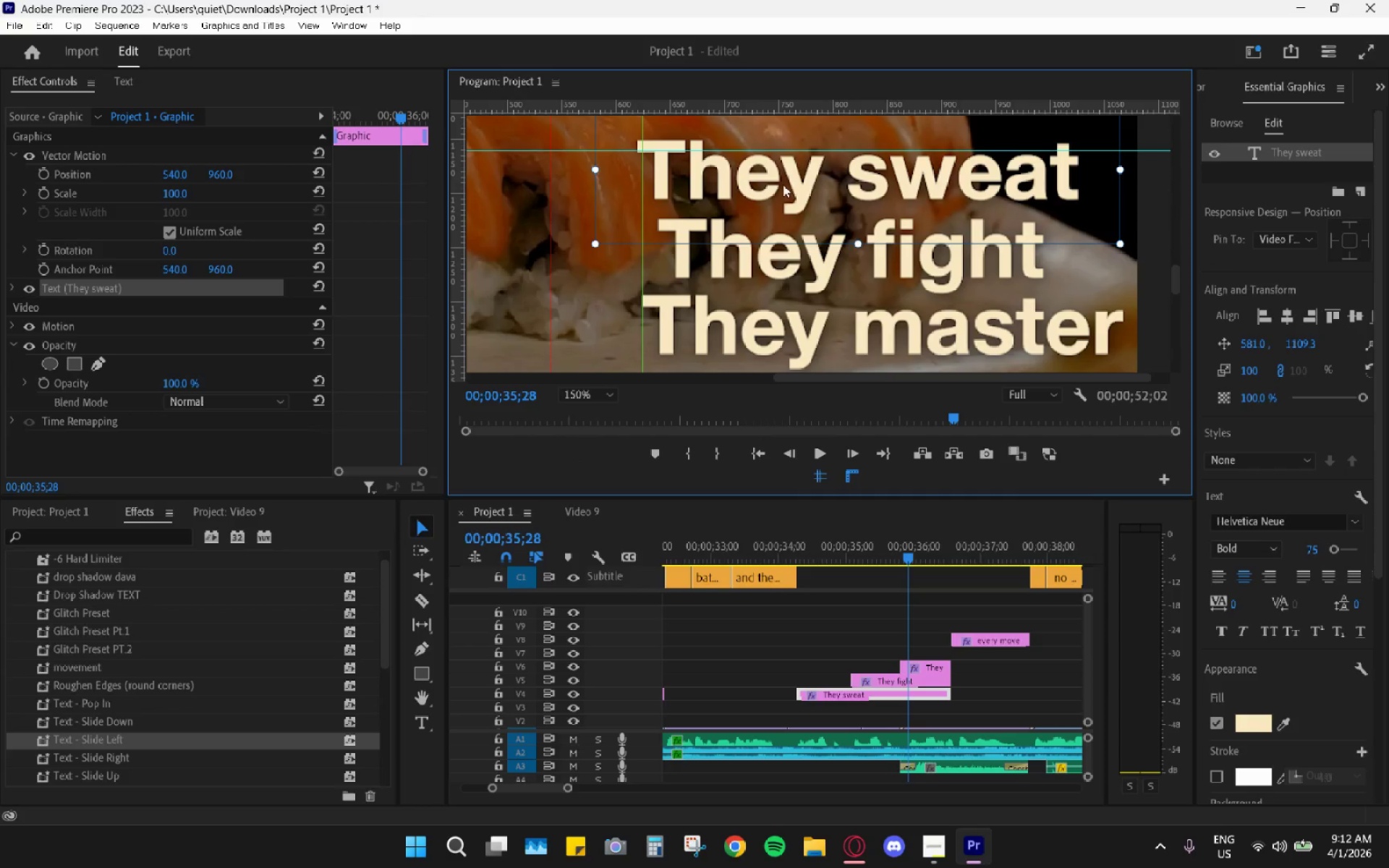 
left_click_drag(start_coordinate=[776, 177], to_coordinate=[782, 190])
 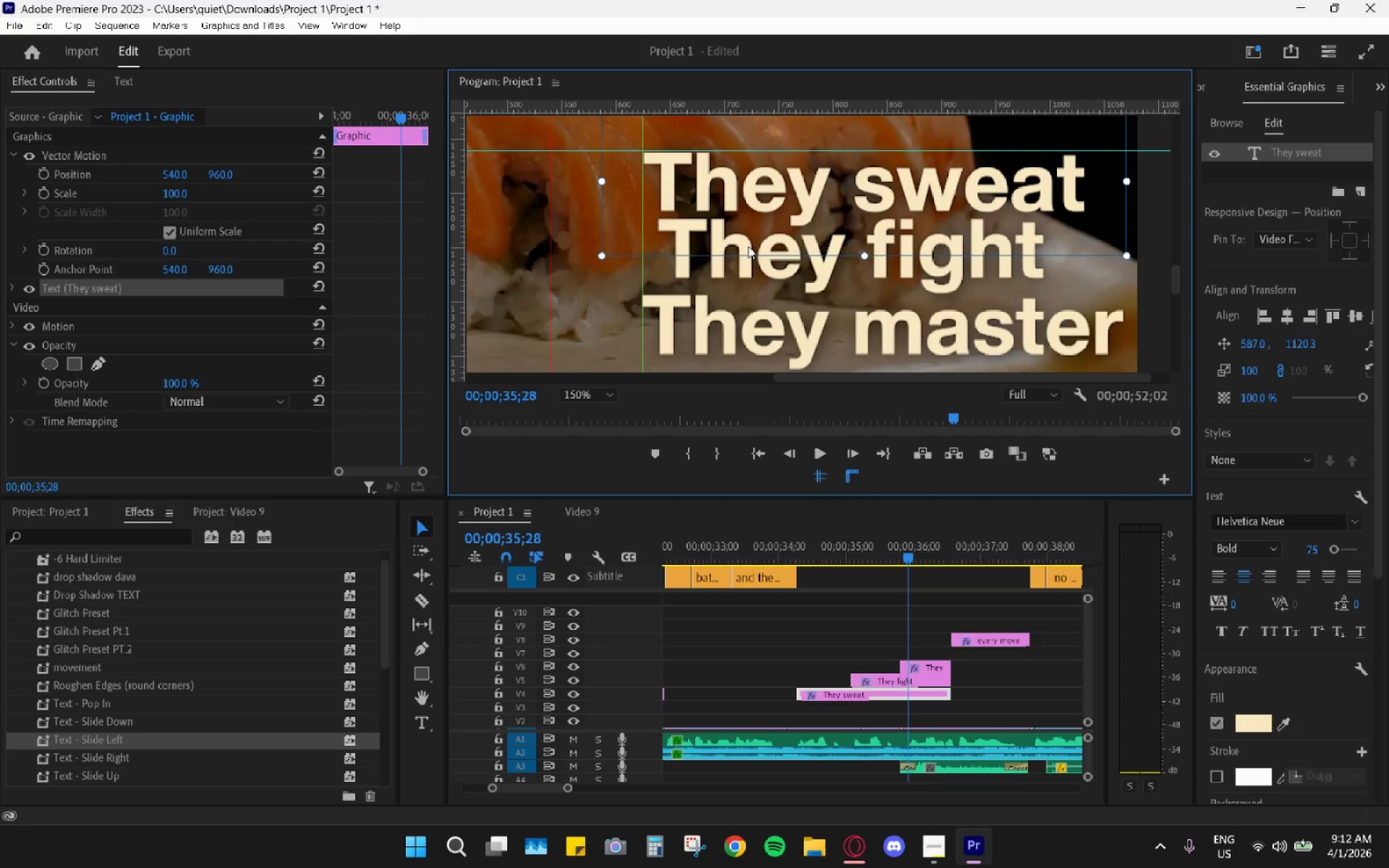 
left_click([748, 246])
 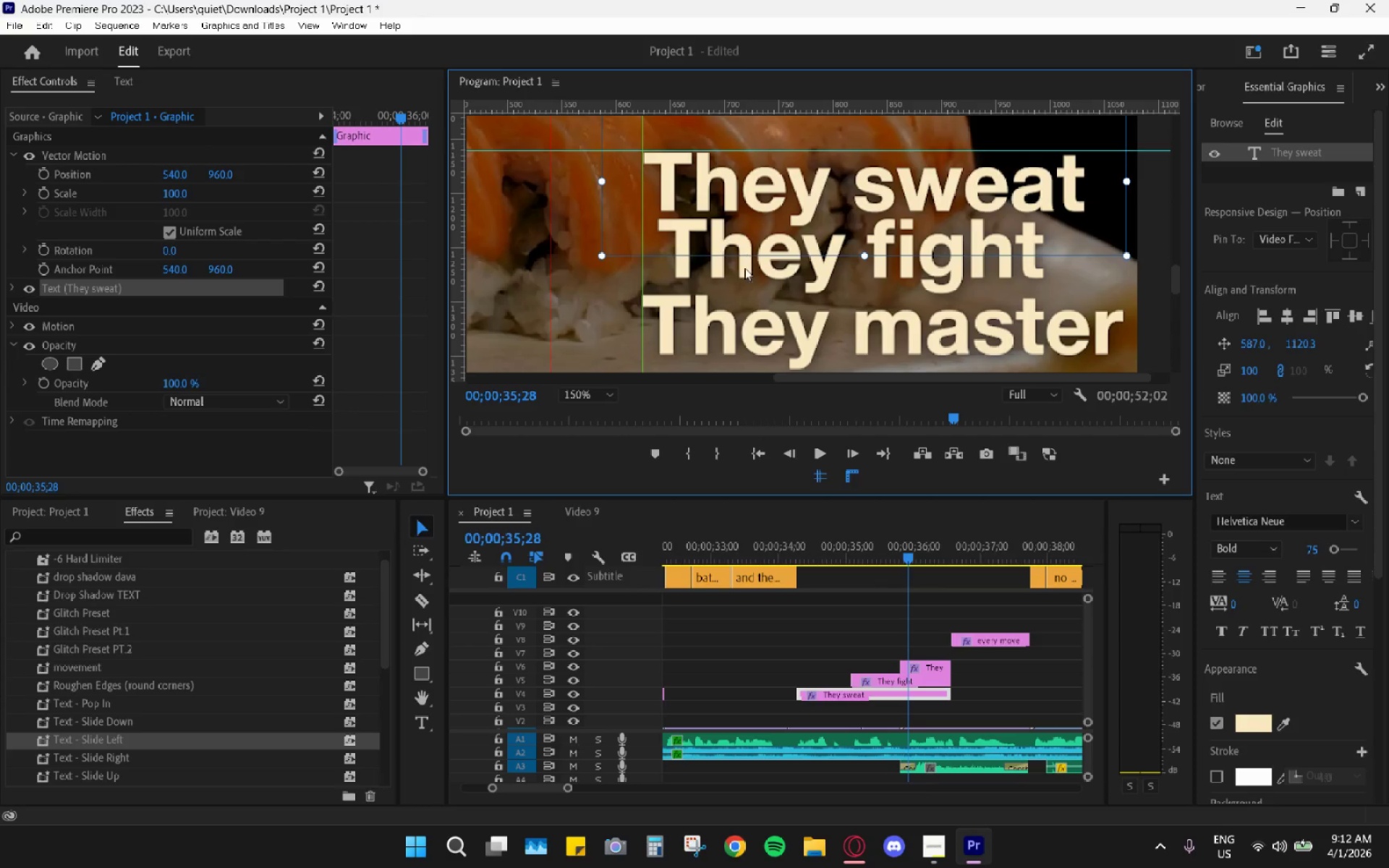 
left_click([746, 281])
 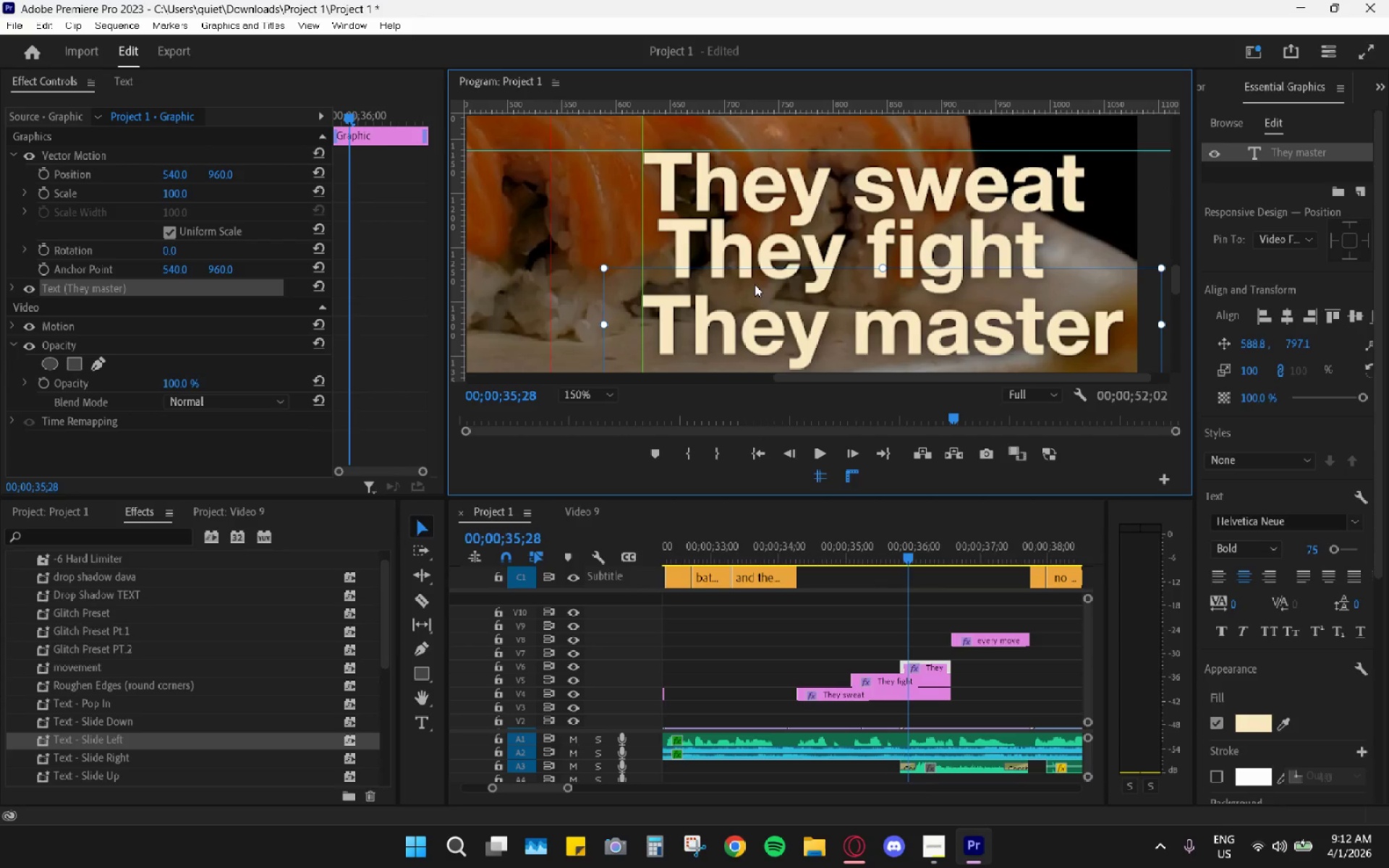 
left_click([752, 233])
 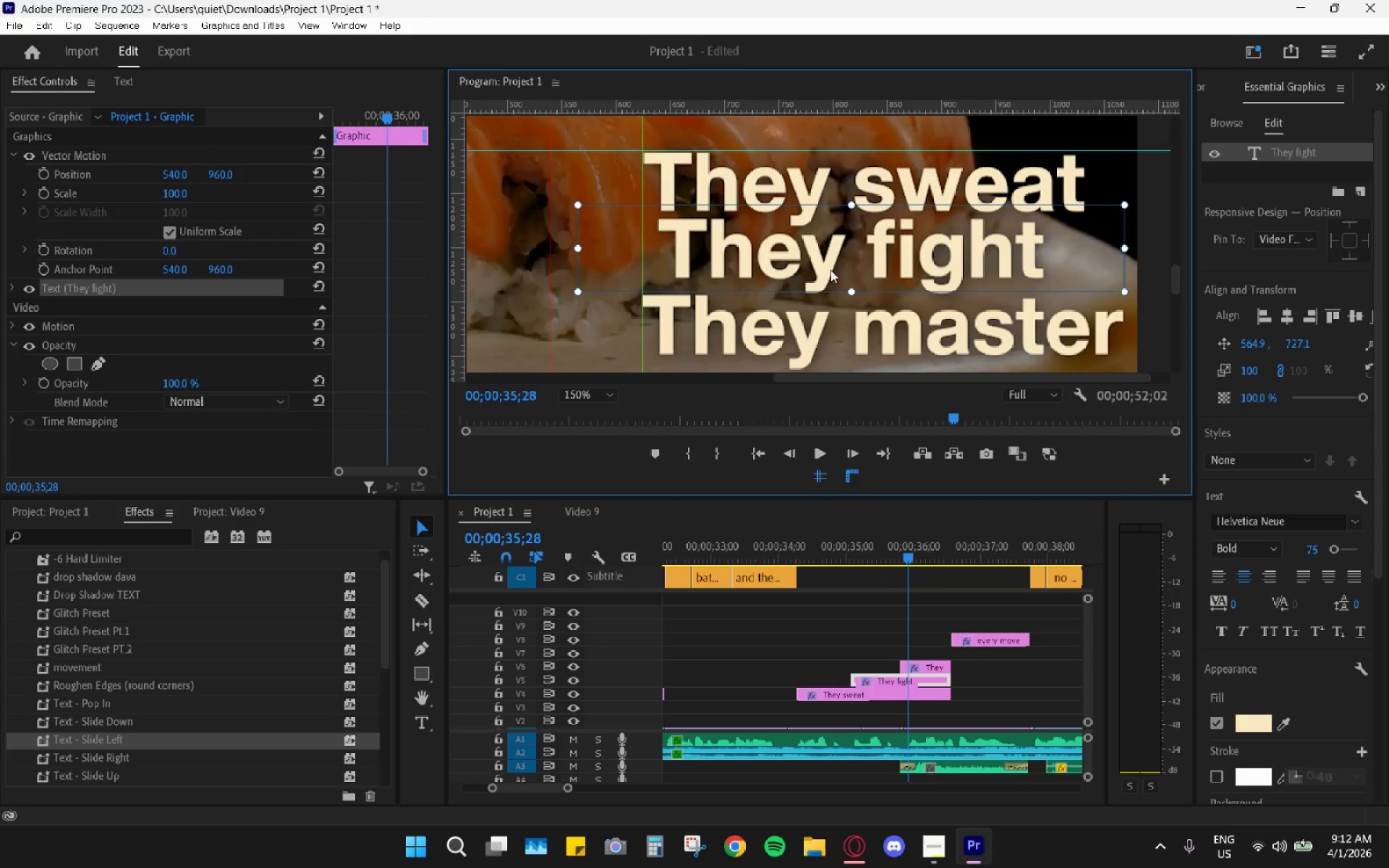 
left_click_drag(start_coordinate=[762, 252], to_coordinate=[746, 260])
 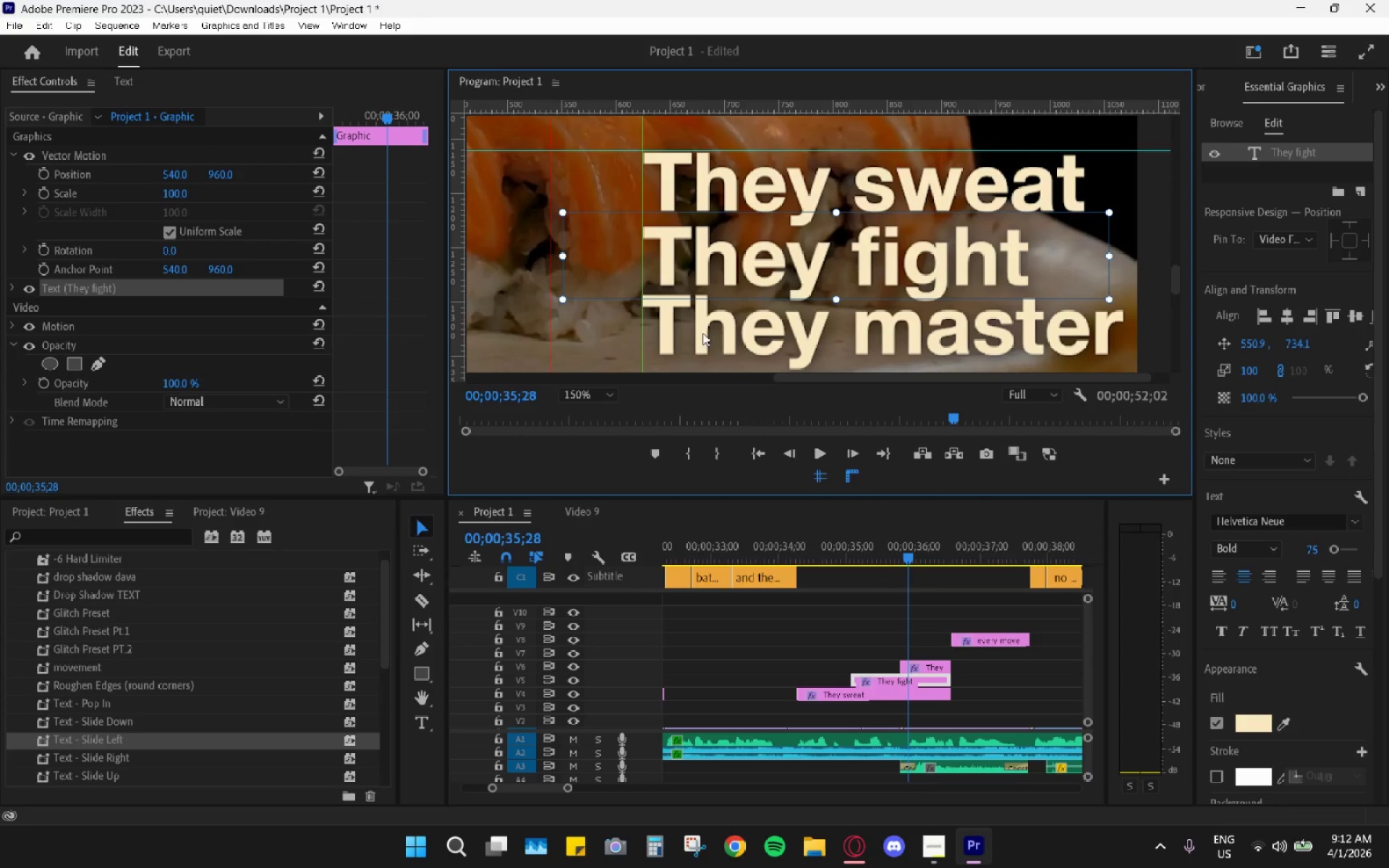 
left_click([702, 341])
 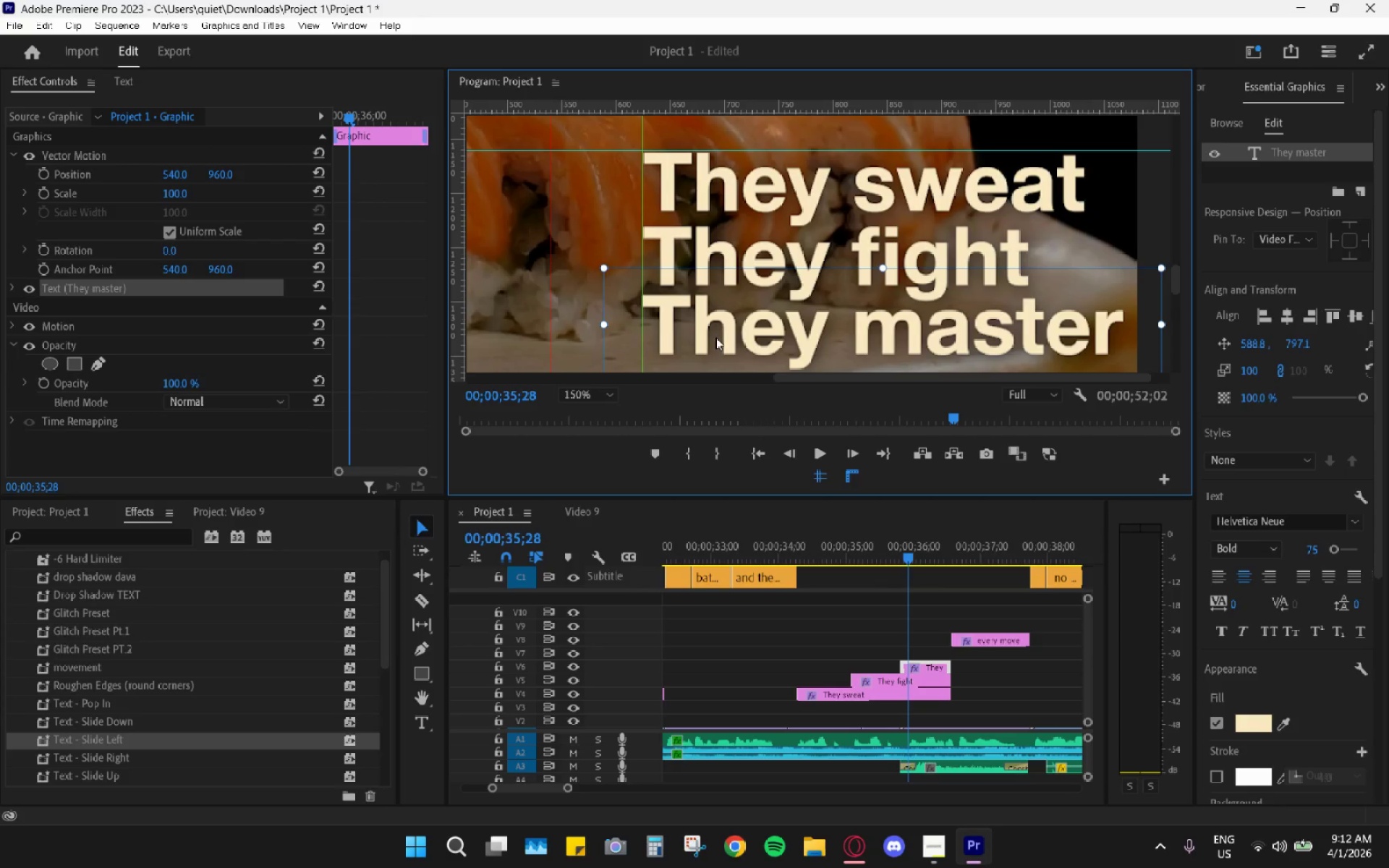 
left_click_drag(start_coordinate=[717, 336], to_coordinate=[718, 341])
 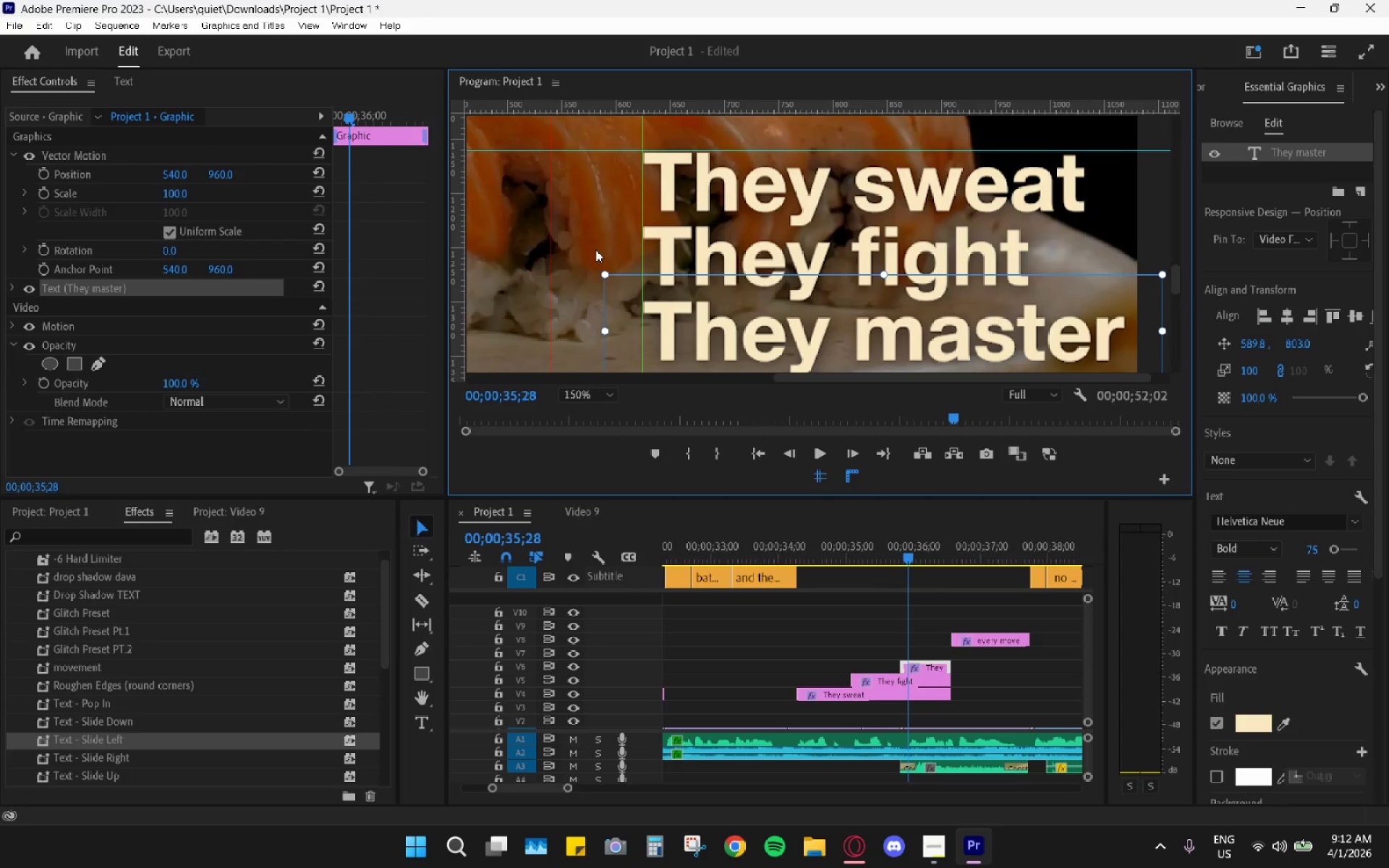 
left_click([583, 248])
 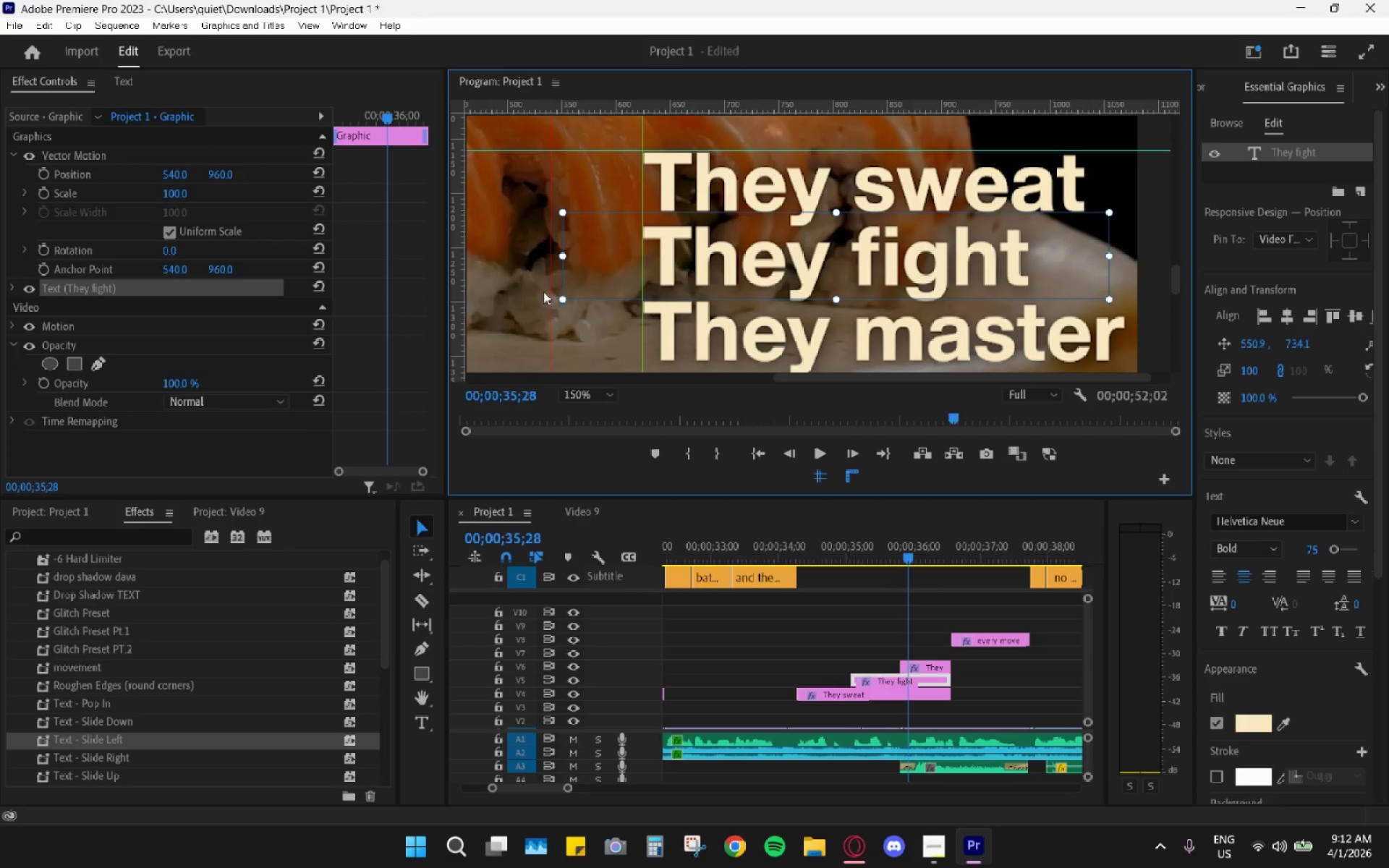 
left_click([519, 307])
 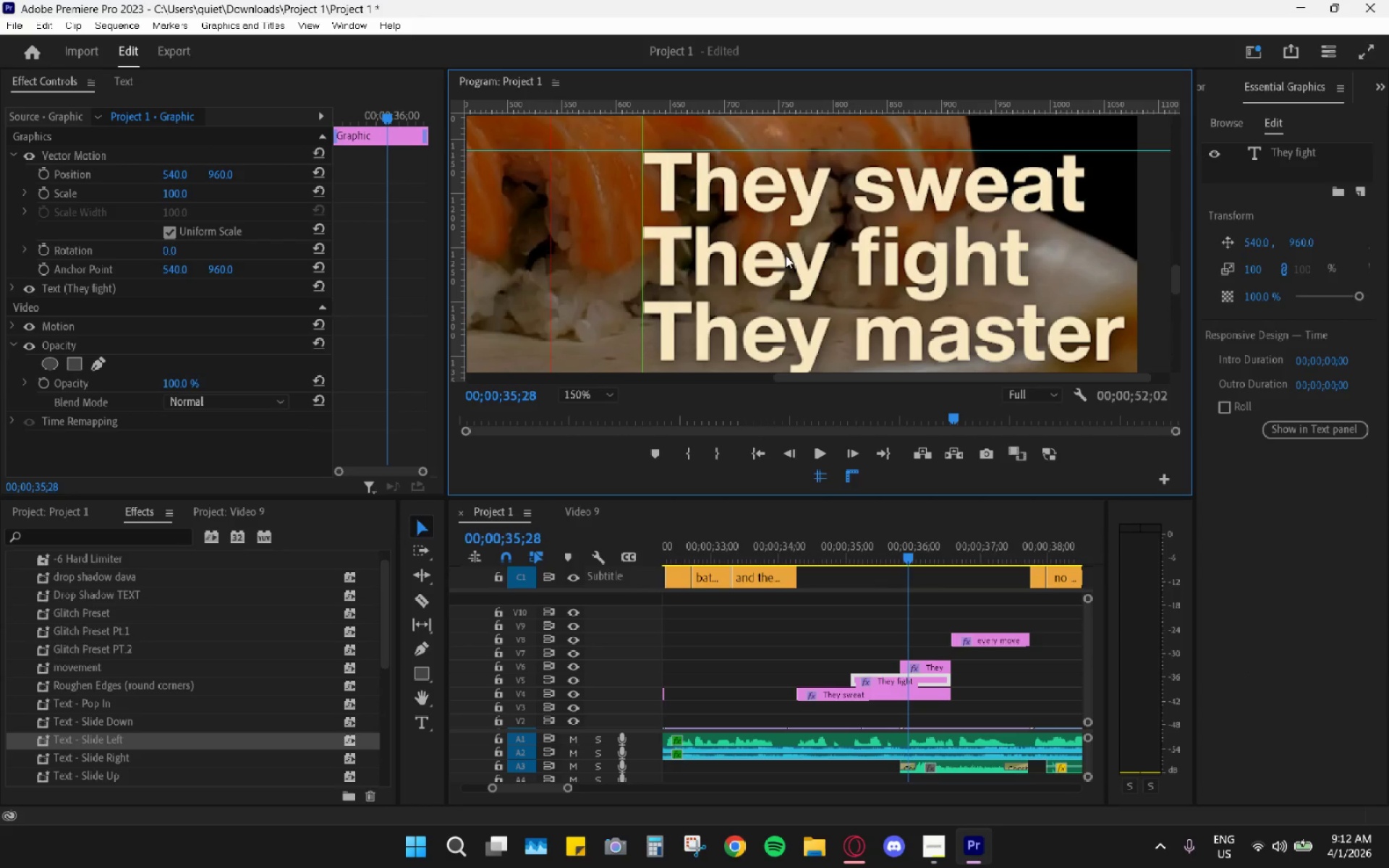 
double_click([586, 412])
 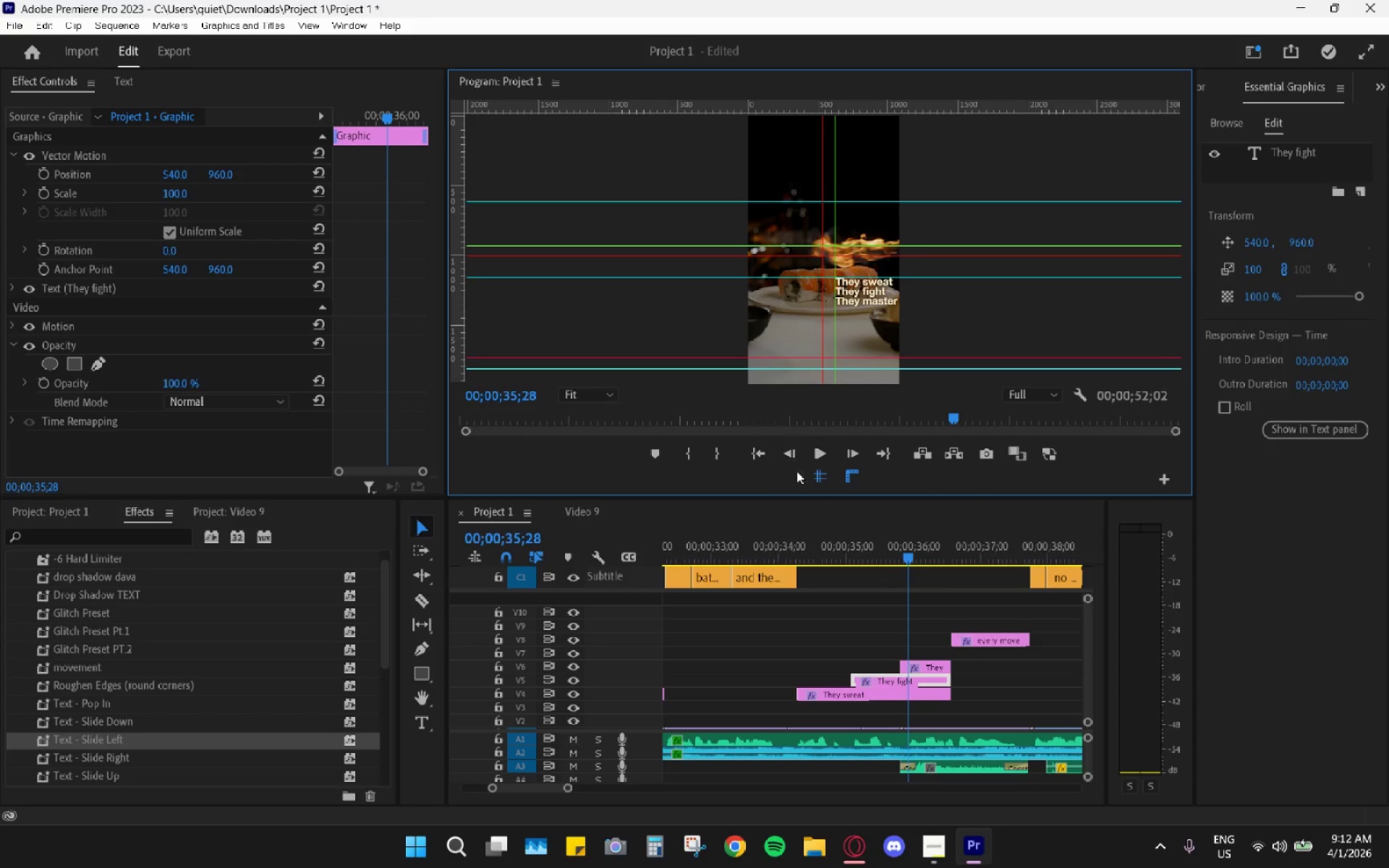 
left_click([817, 472])
 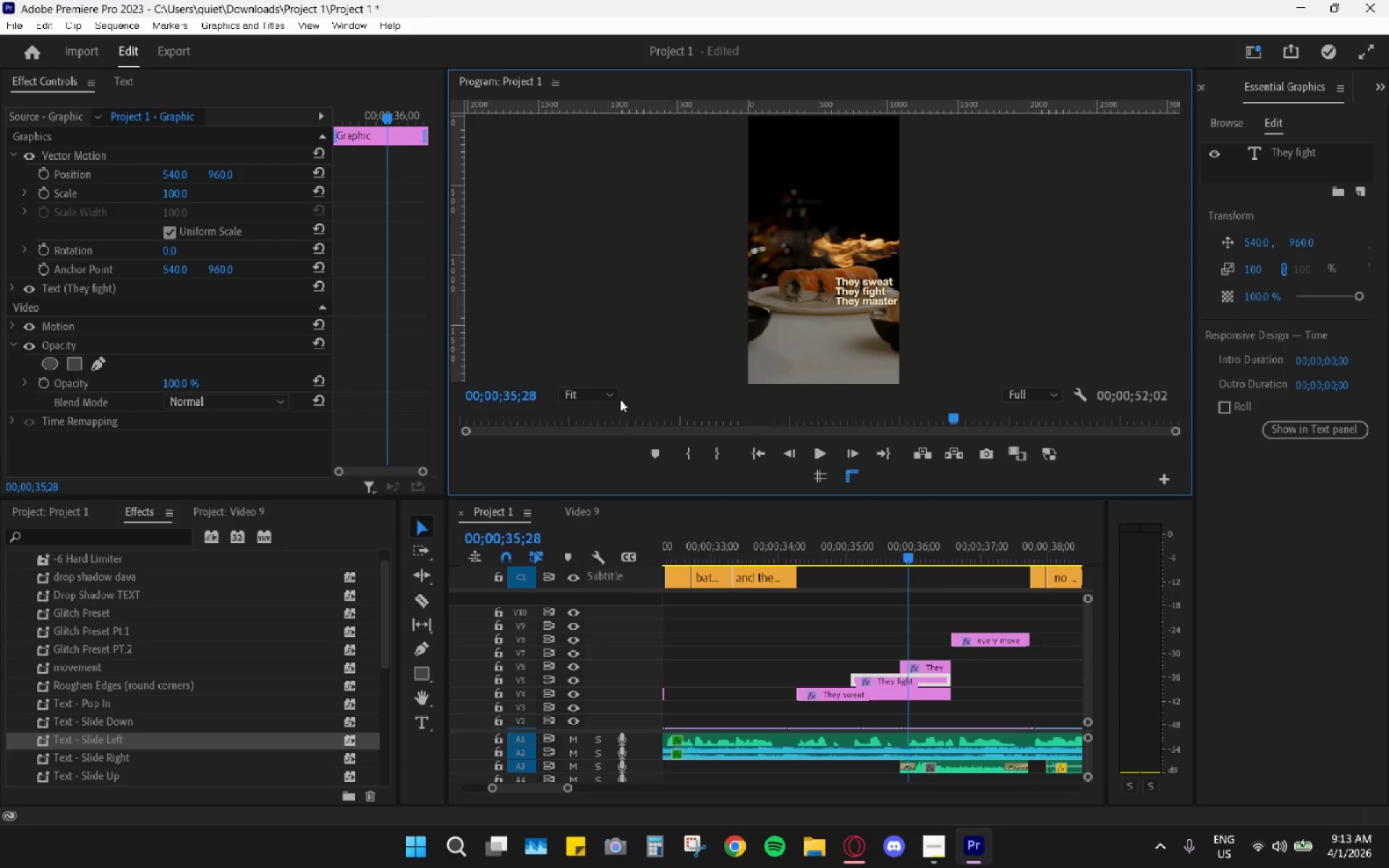 
left_click([818, 473])
 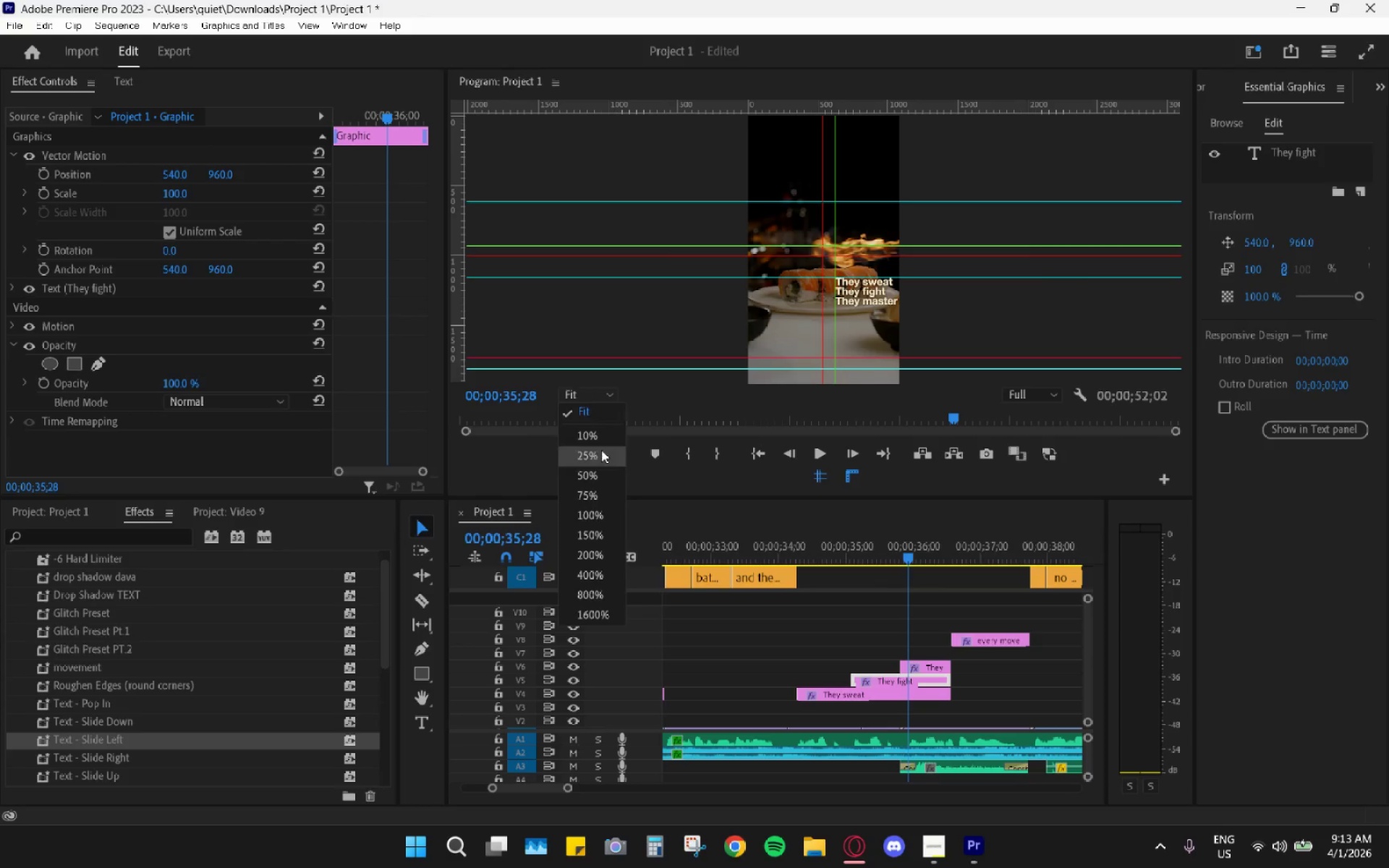 
left_click([600, 519])
 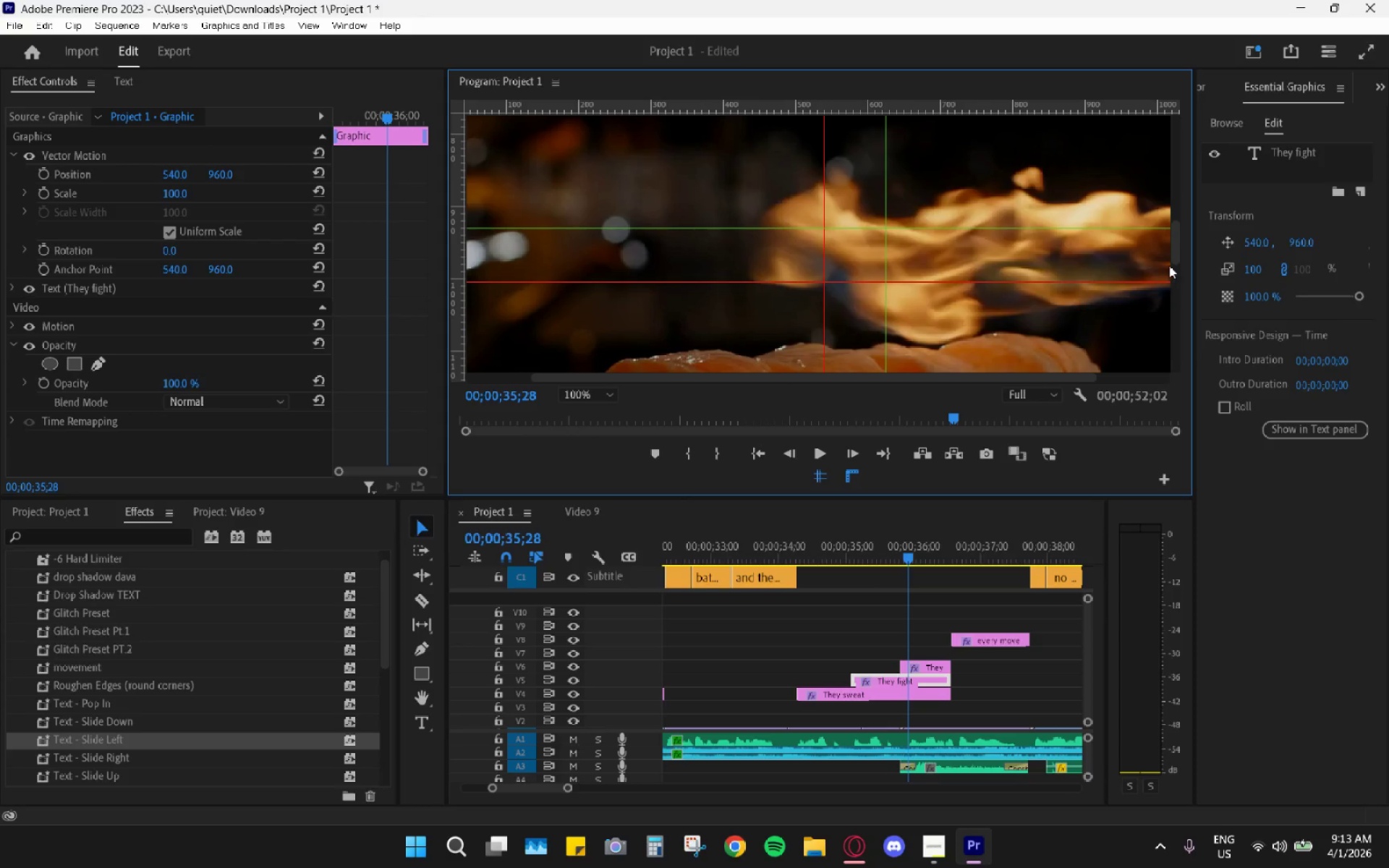 
left_click_drag(start_coordinate=[1173, 258], to_coordinate=[1173, 298])
 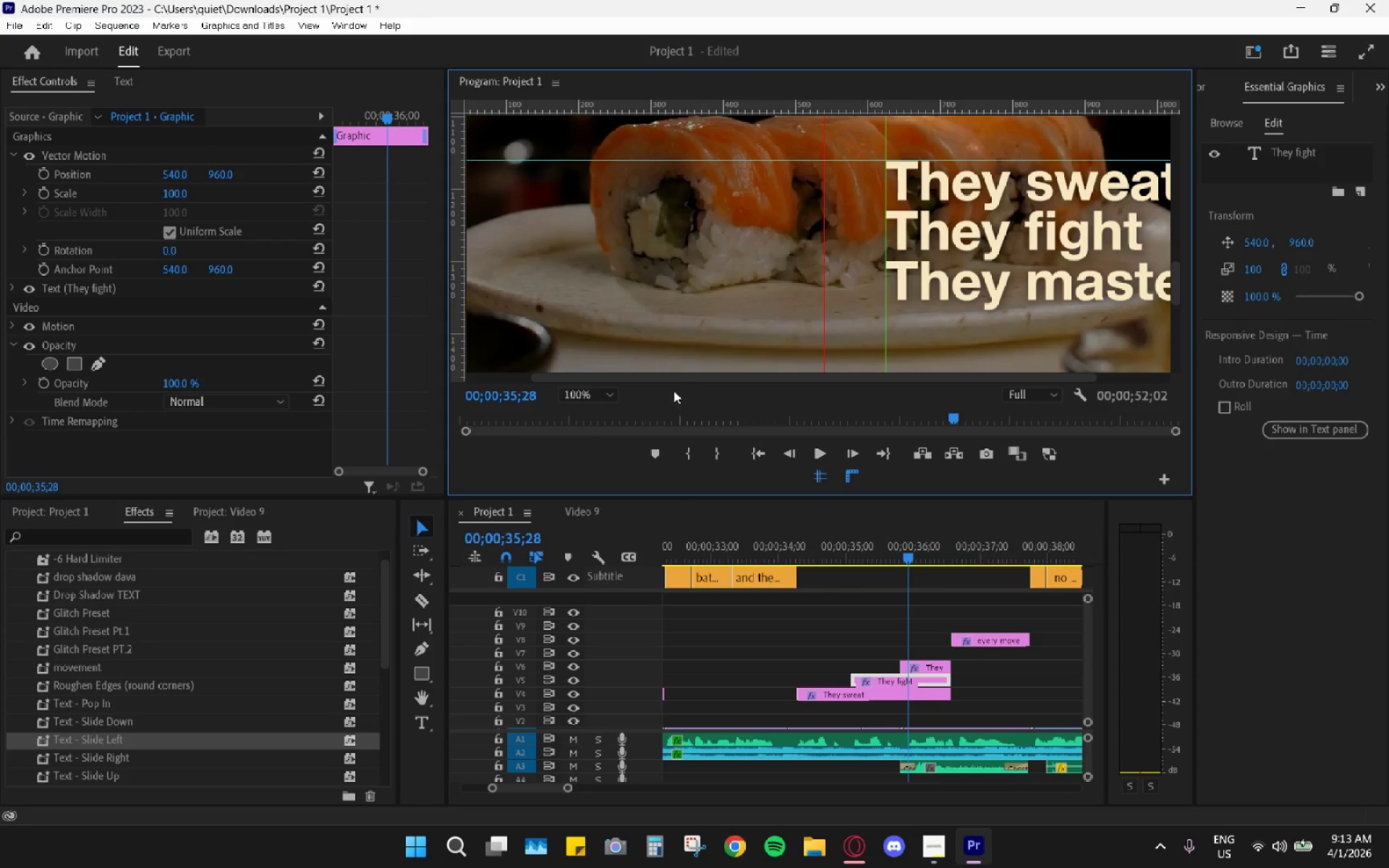 
left_click_drag(start_coordinate=[685, 377], to_coordinate=[794, 385])
 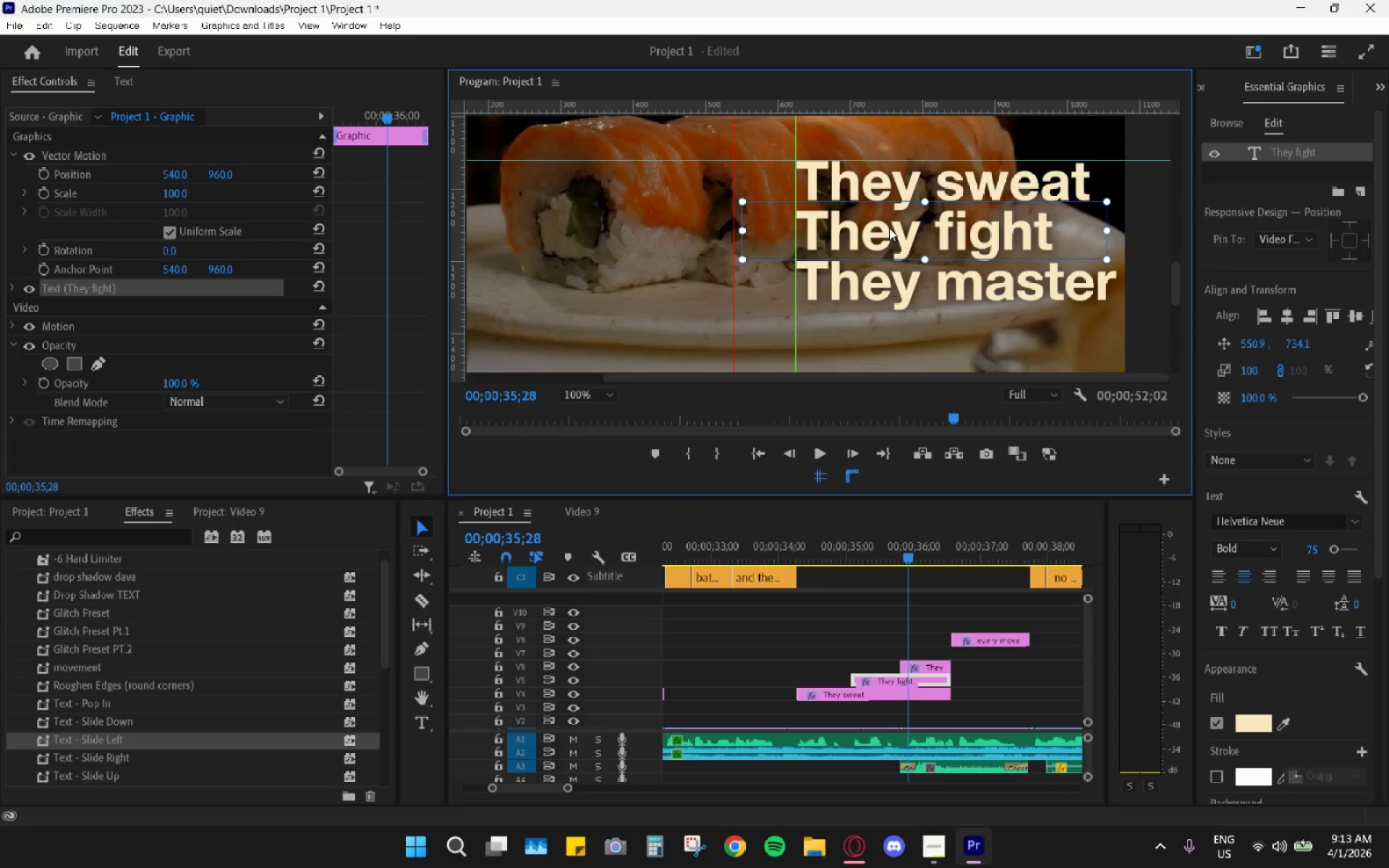 
left_click_drag(start_coordinate=[883, 233], to_coordinate=[883, 251])
 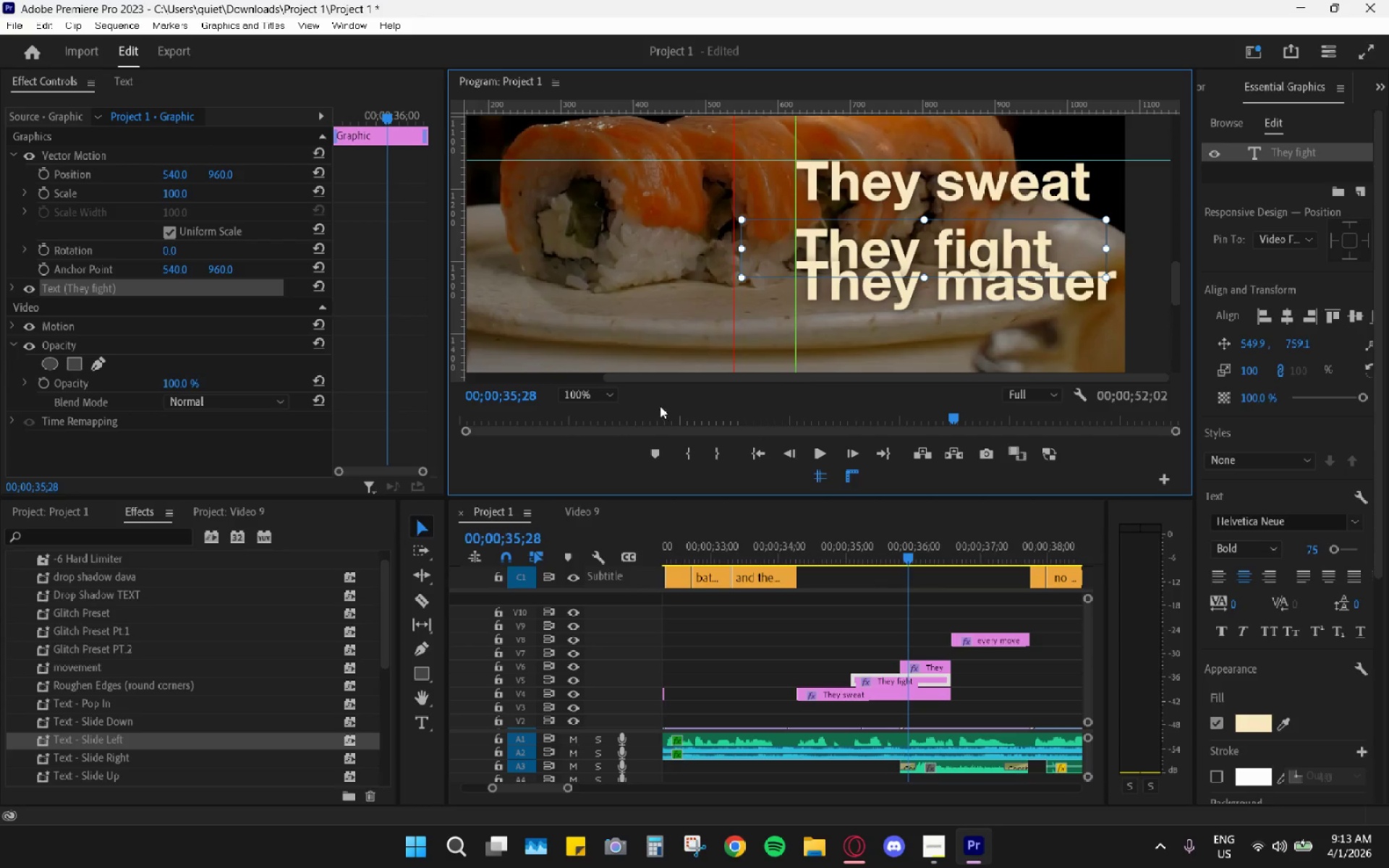 
left_click([586, 401])
 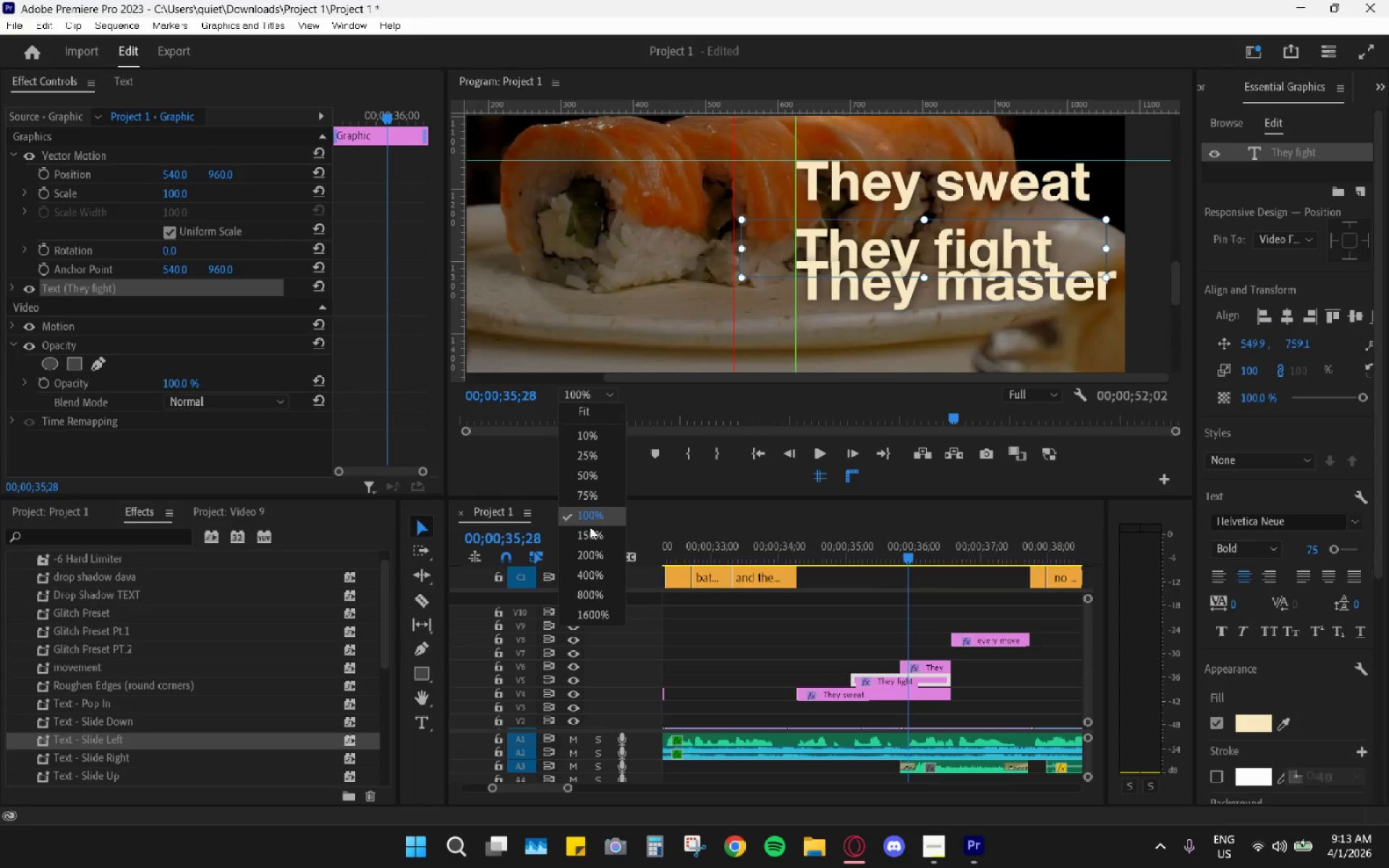 
left_click([593, 545])
 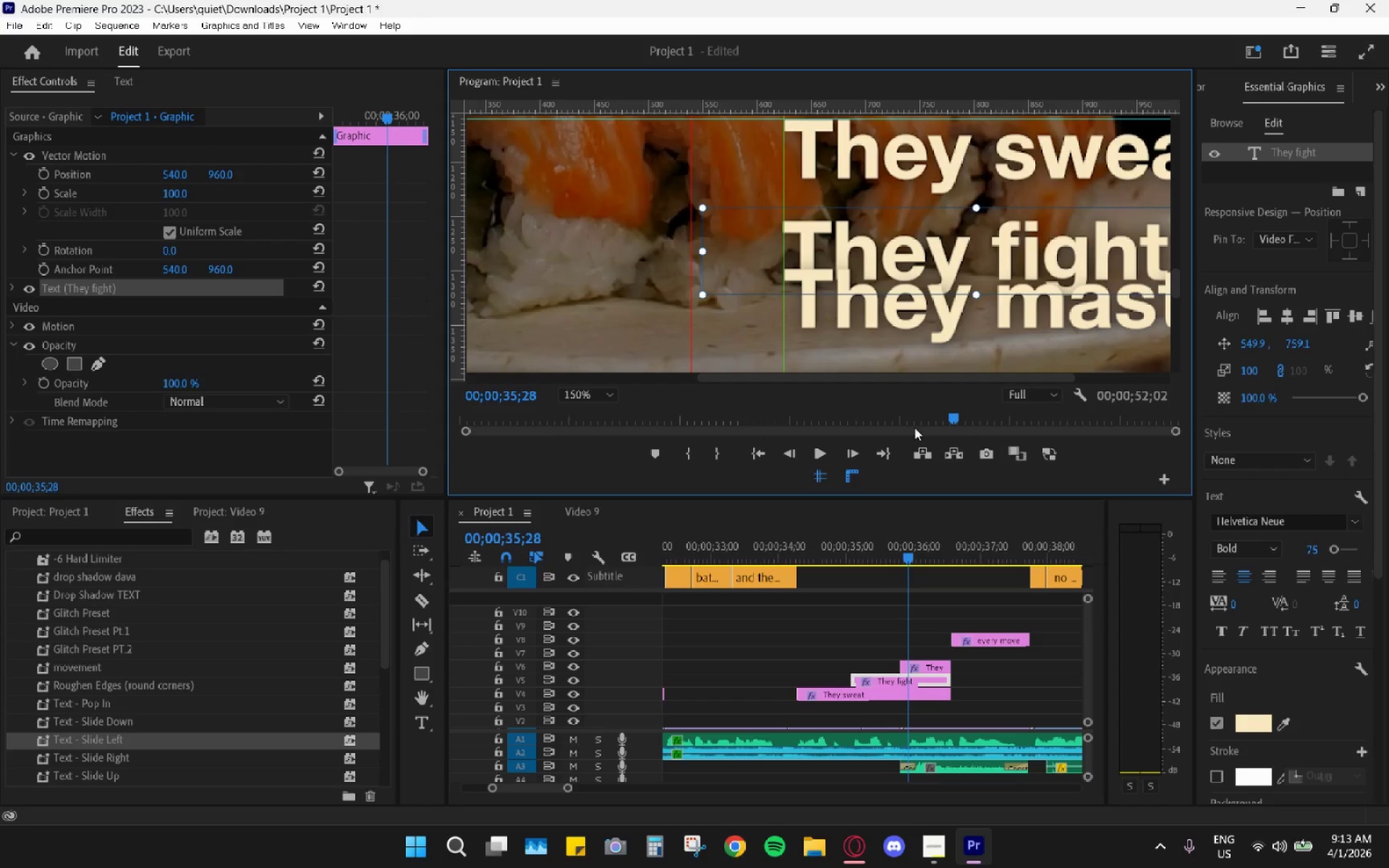 
left_click_drag(start_coordinate=[895, 378], to_coordinate=[953, 380])
 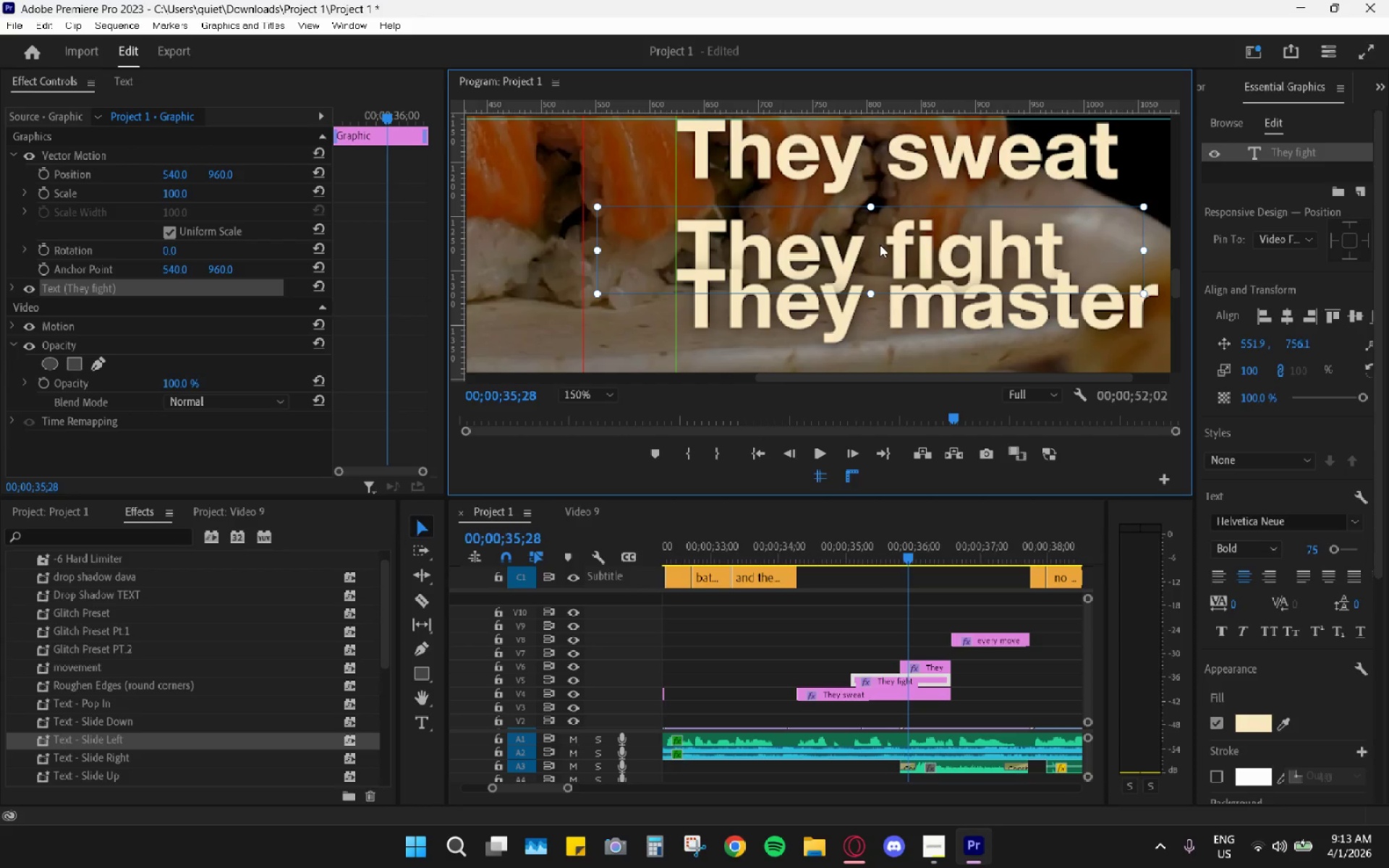 
wait(10.41)
 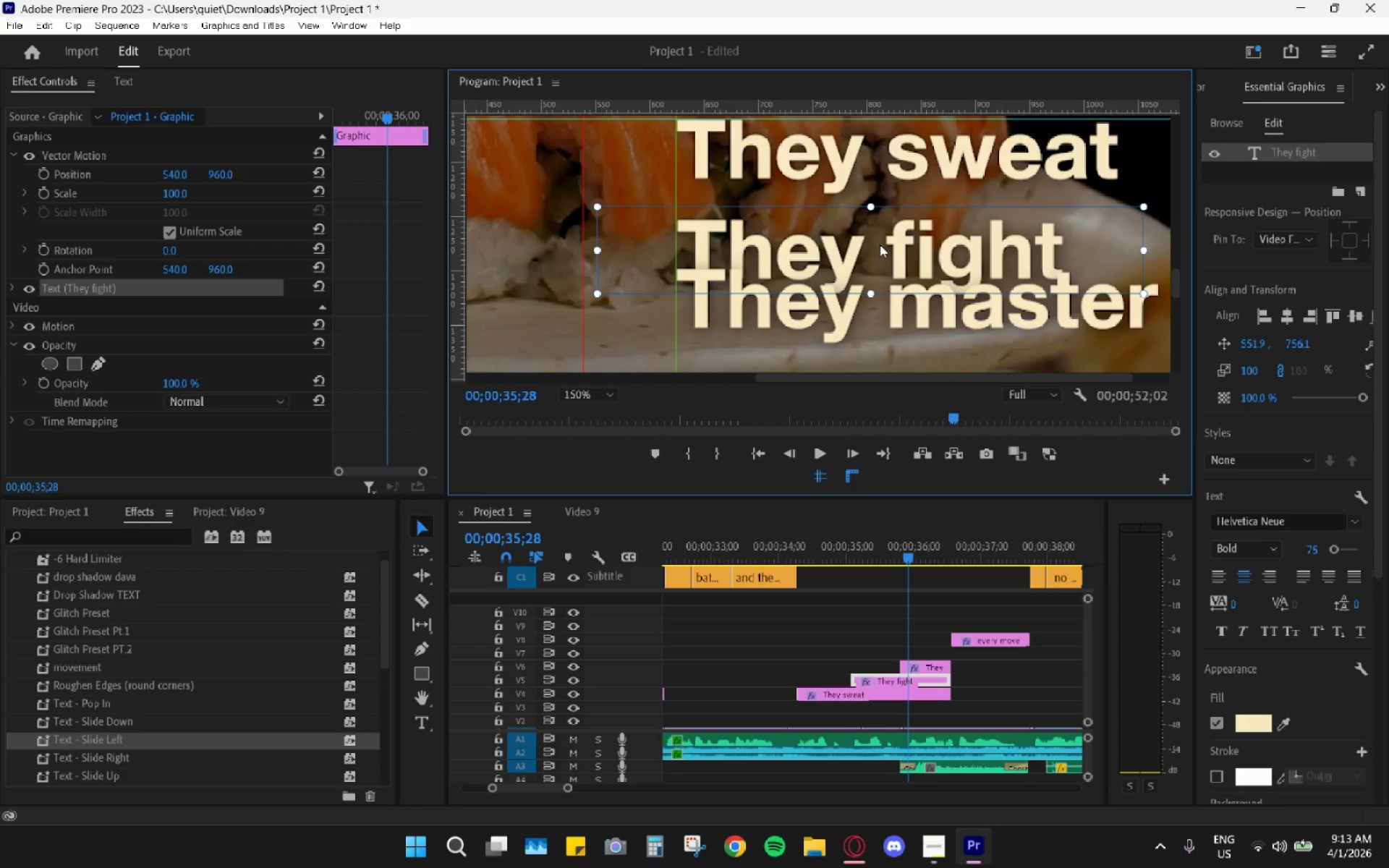 
left_click([811, 317])
 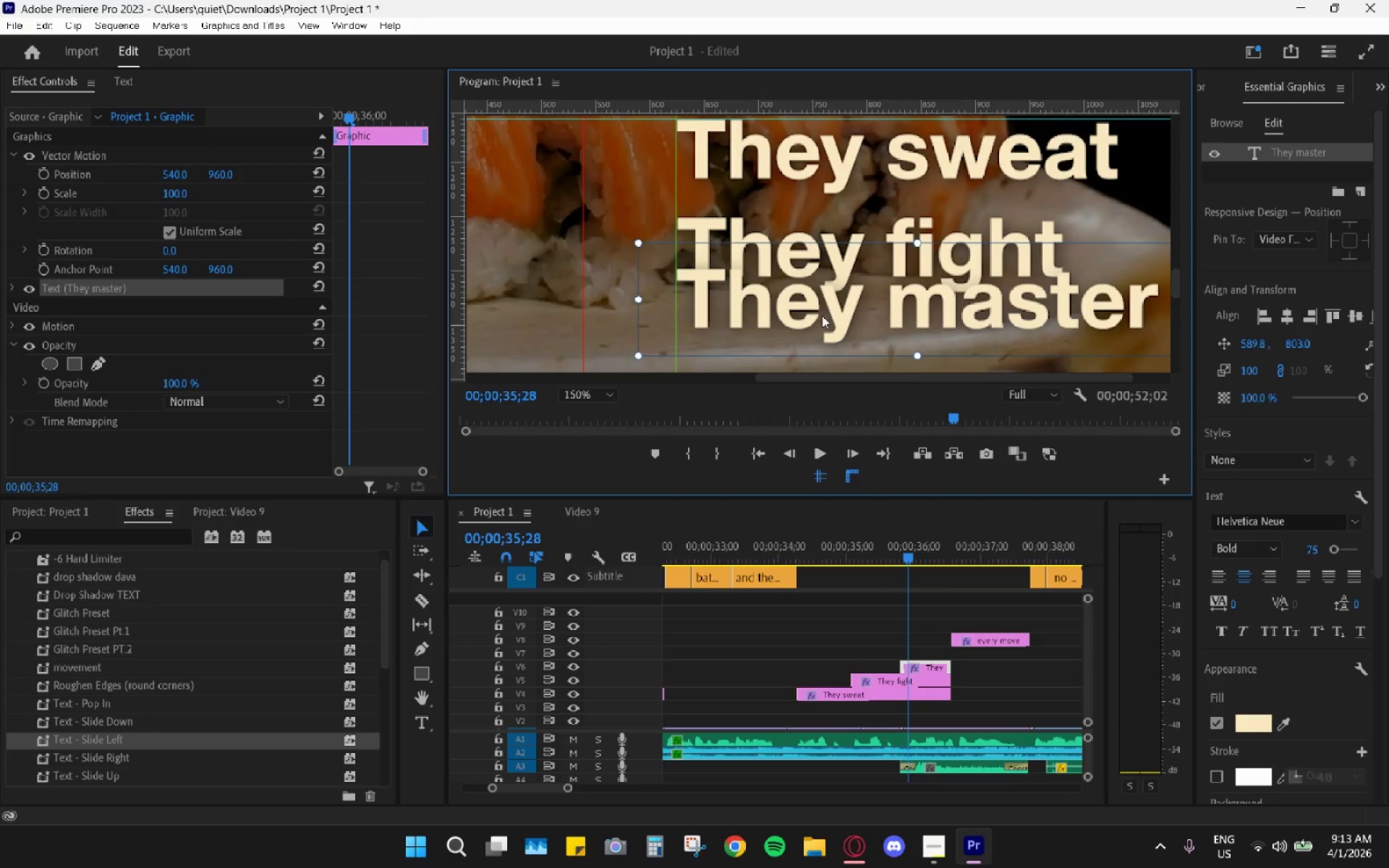 
left_click_drag(start_coordinate=[825, 311], to_coordinate=[824, 356])
 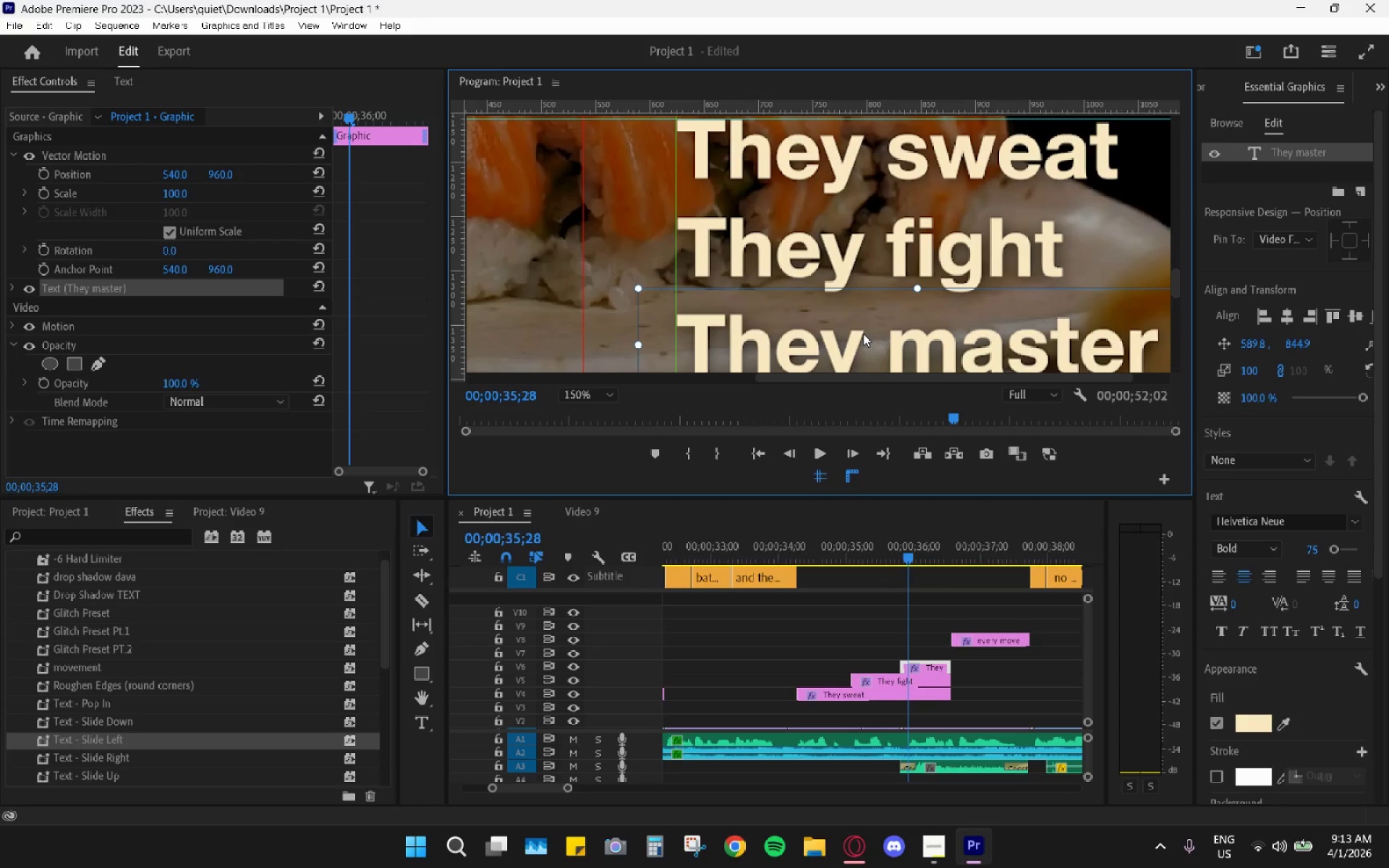 
wait(11.97)
 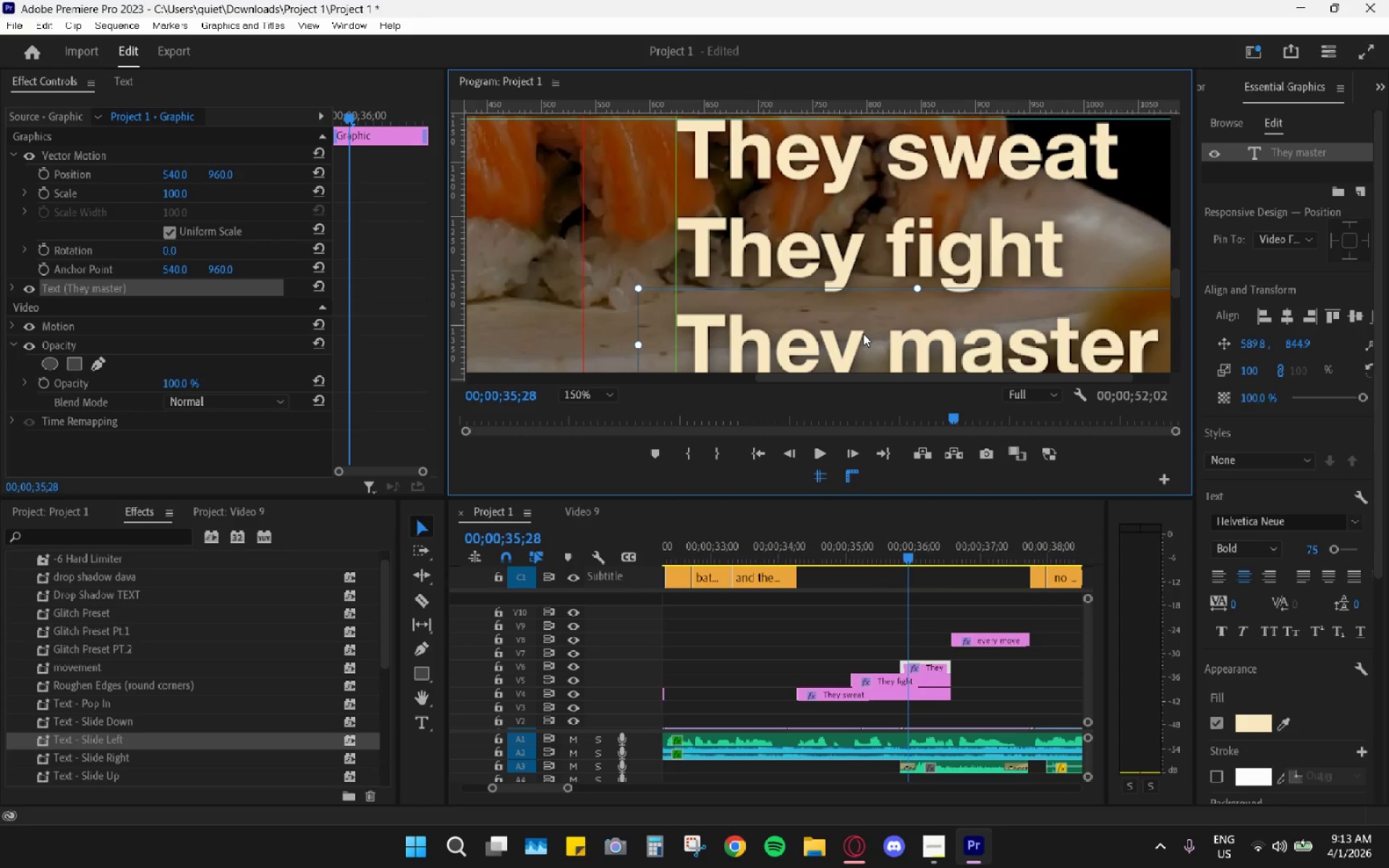 
left_click([587, 393])
 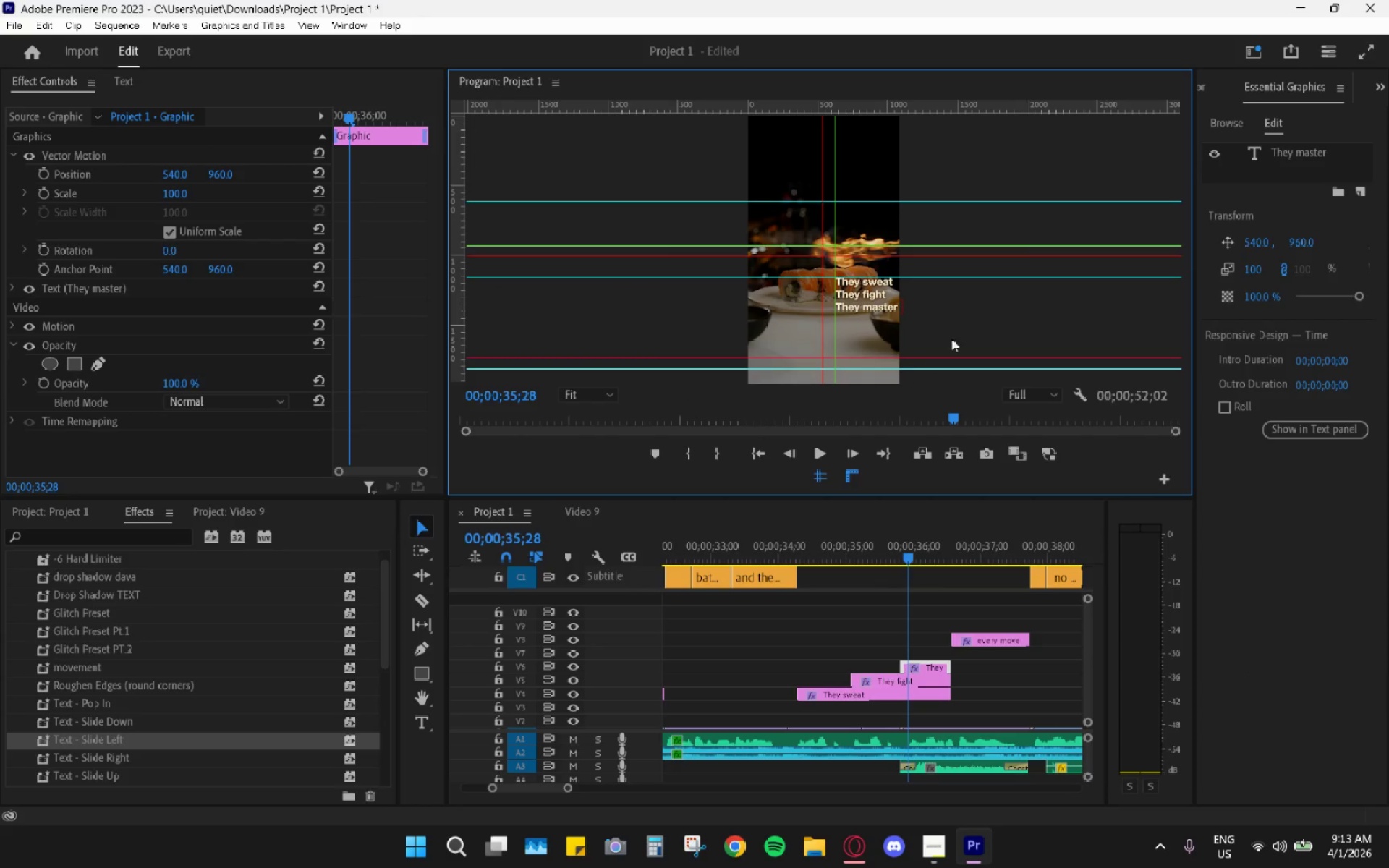 
left_click([976, 328])
 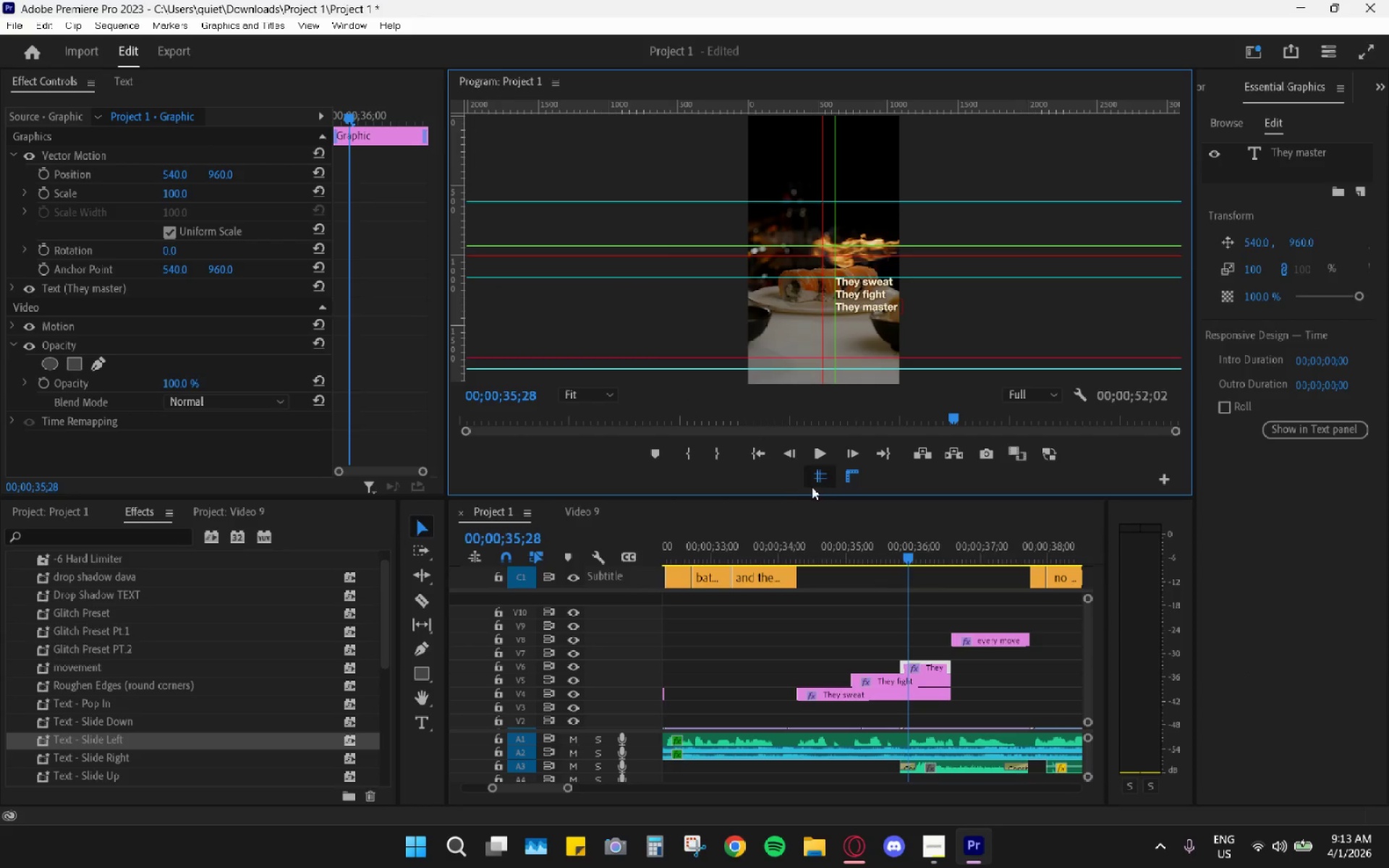 
double_click([846, 478])
 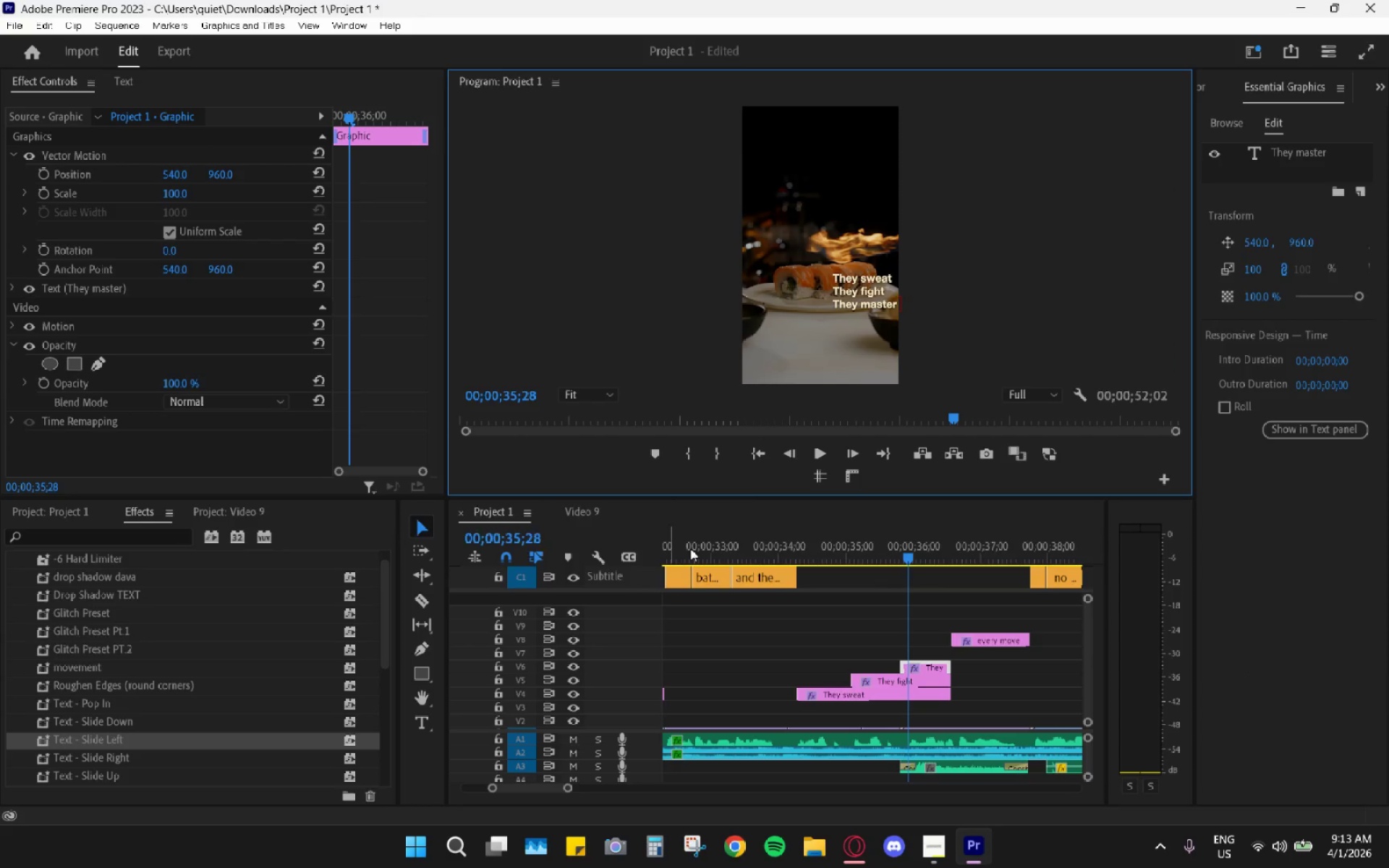 
left_click_drag(start_coordinate=[803, 549], to_coordinate=[783, 551])
 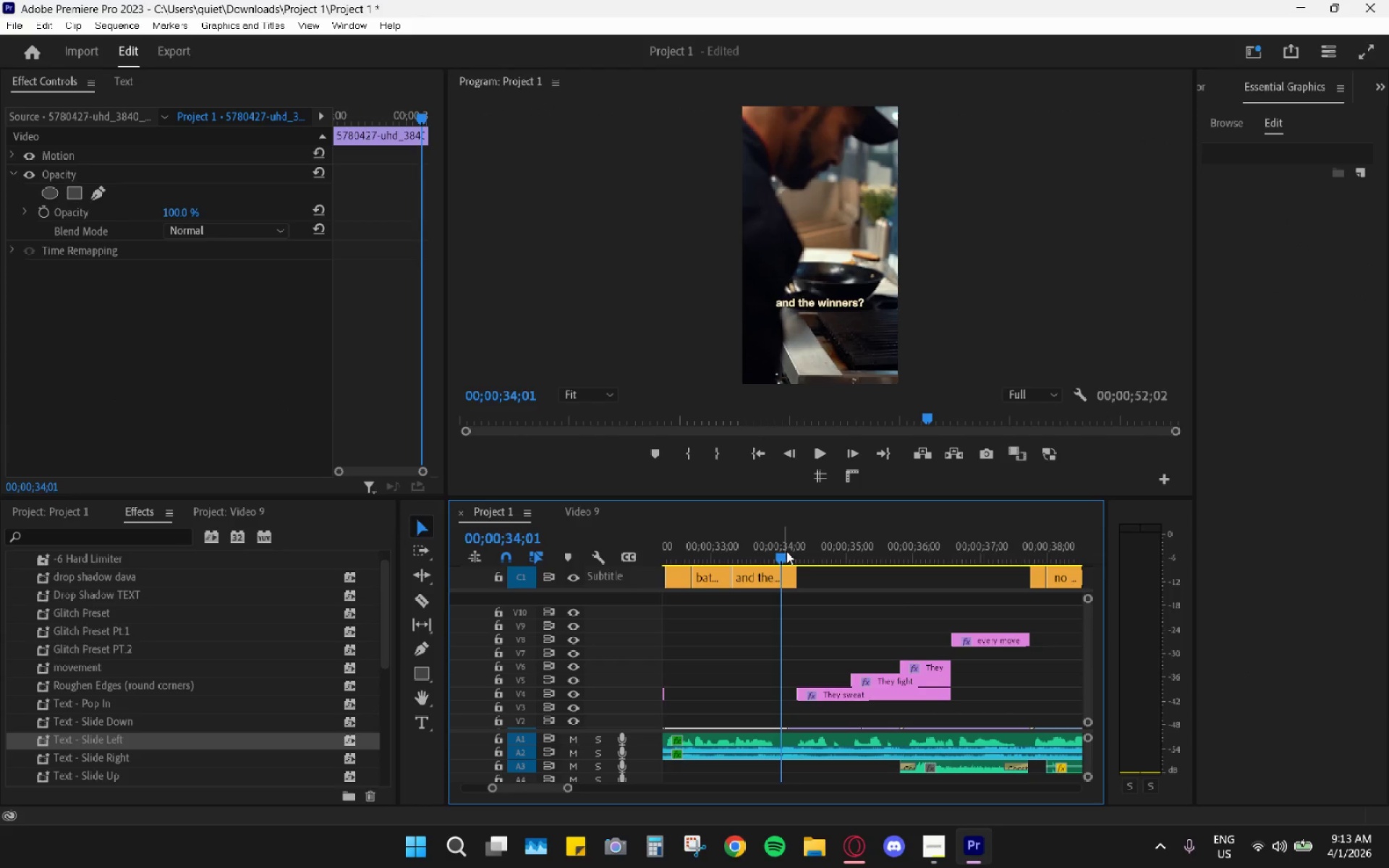 
key(Space)
 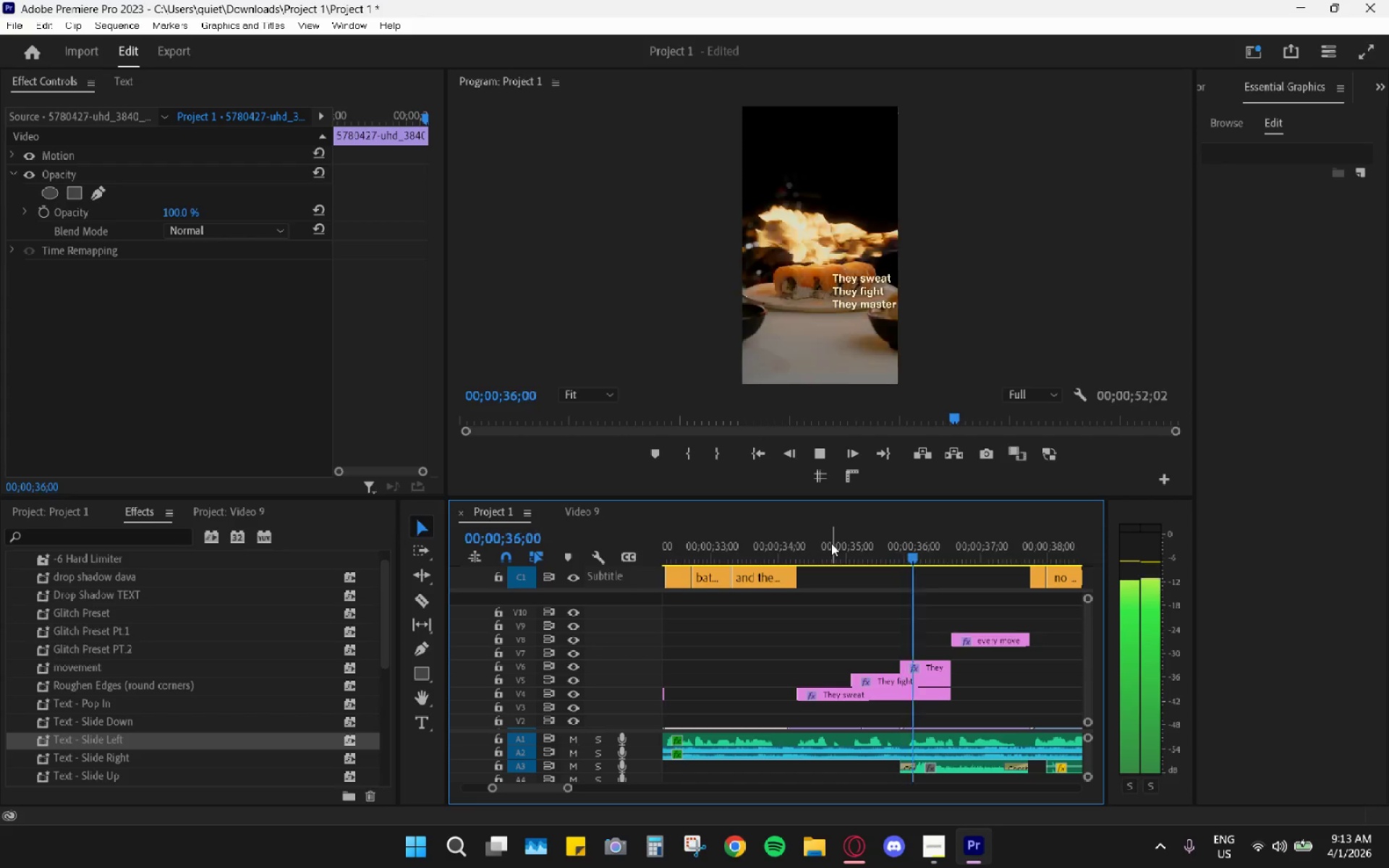 
key(Space)
 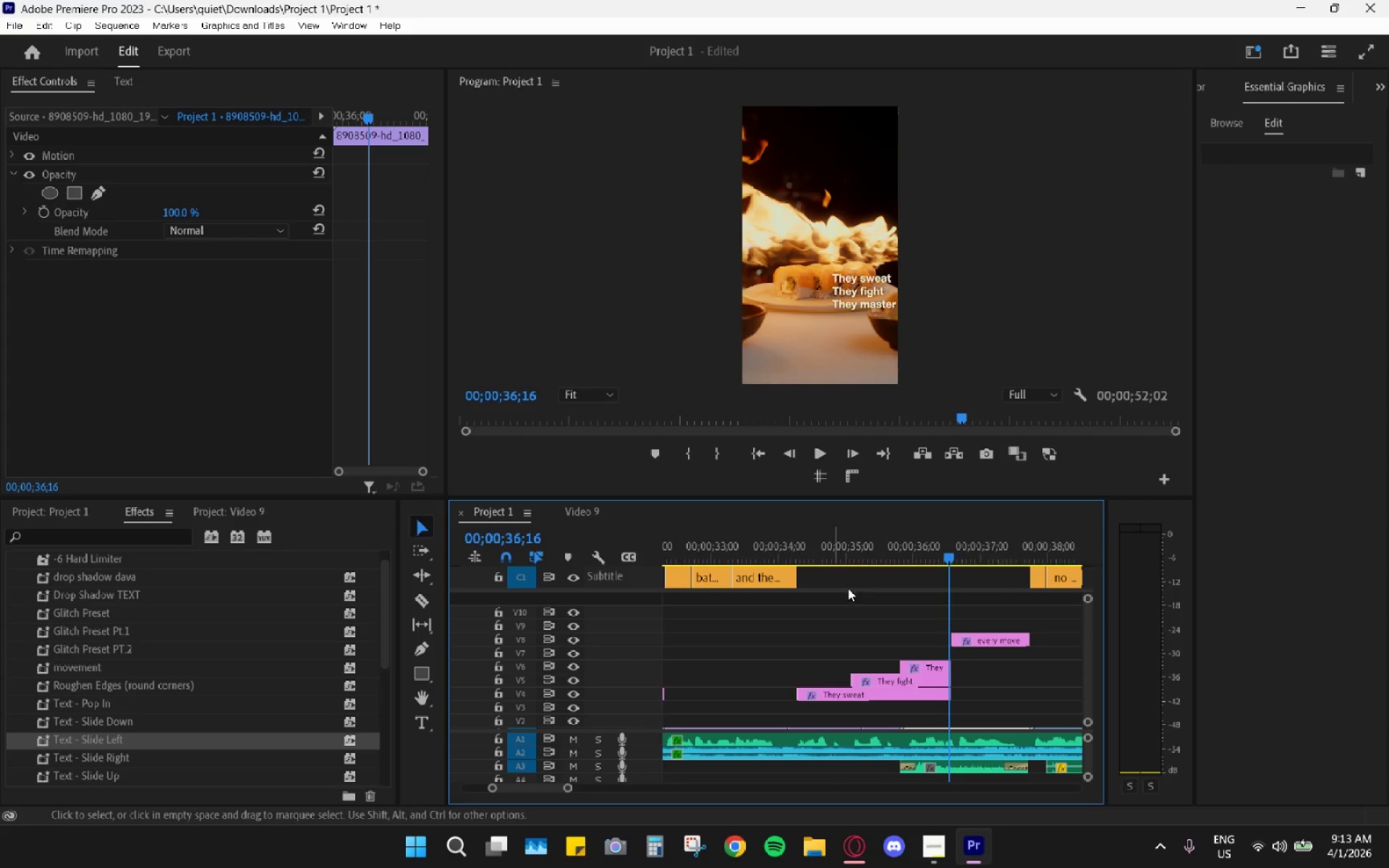 
key(Space)
 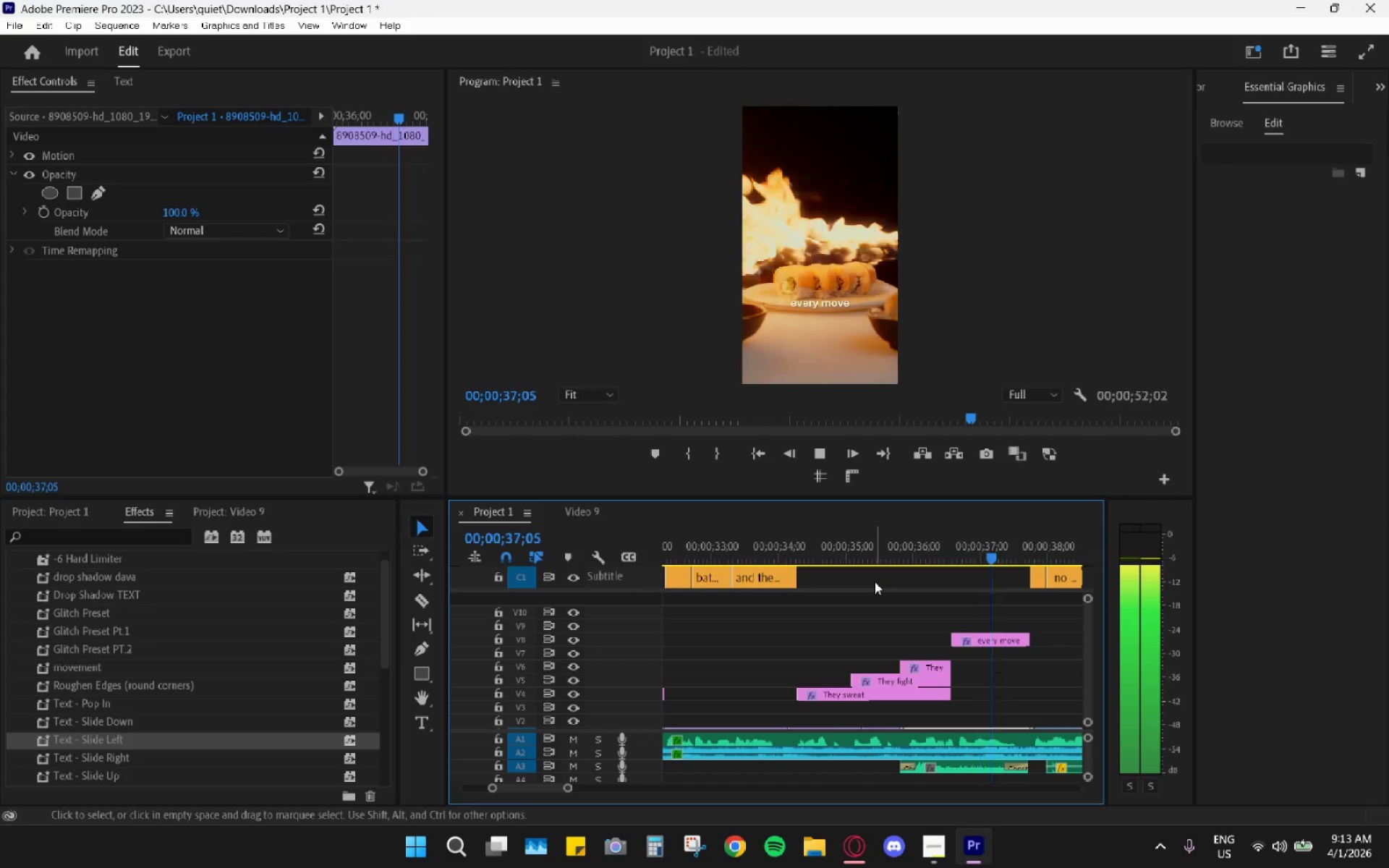 
key(Space)
 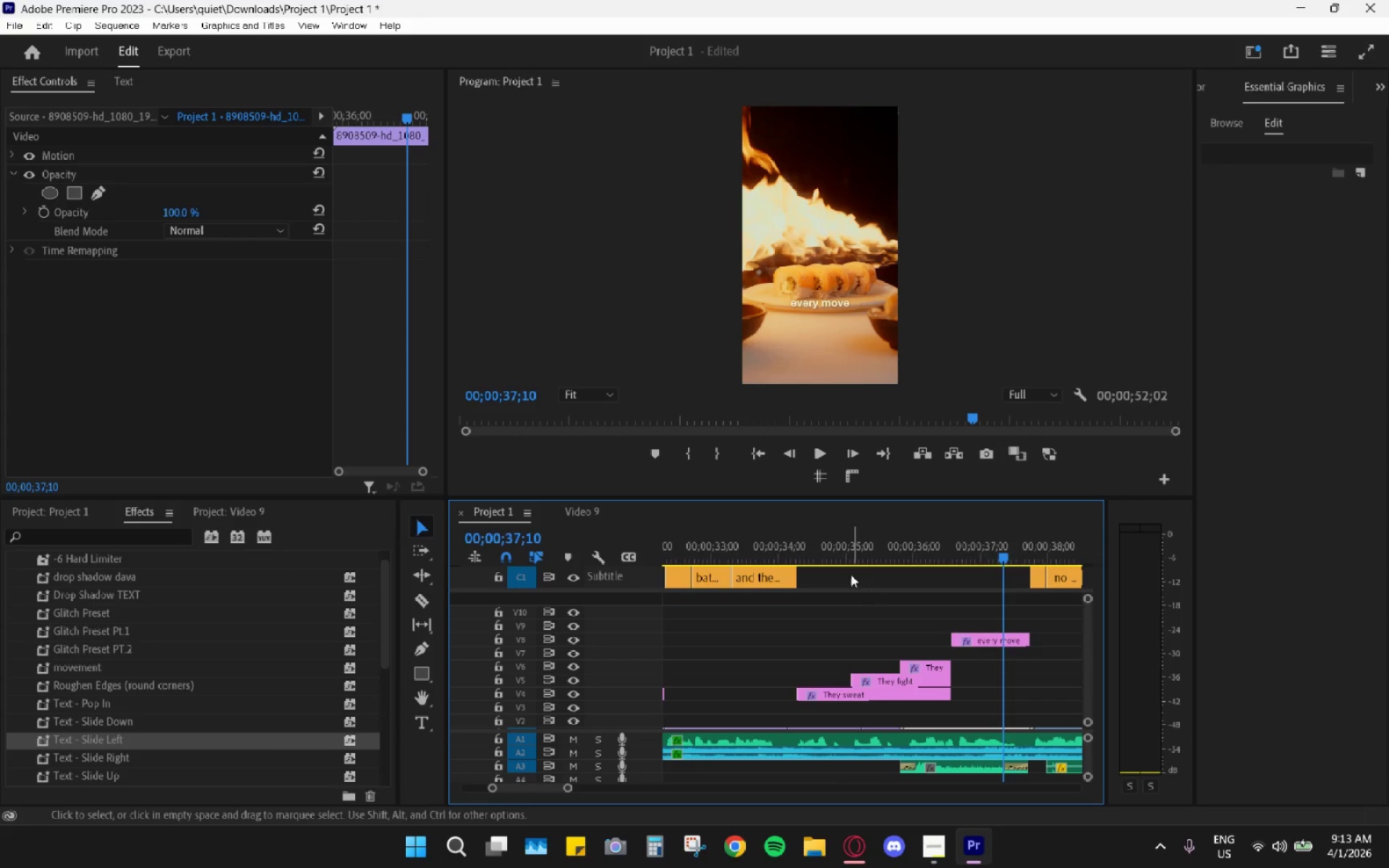 
left_click_drag(start_coordinate=[815, 545], to_coordinate=[771, 555])
 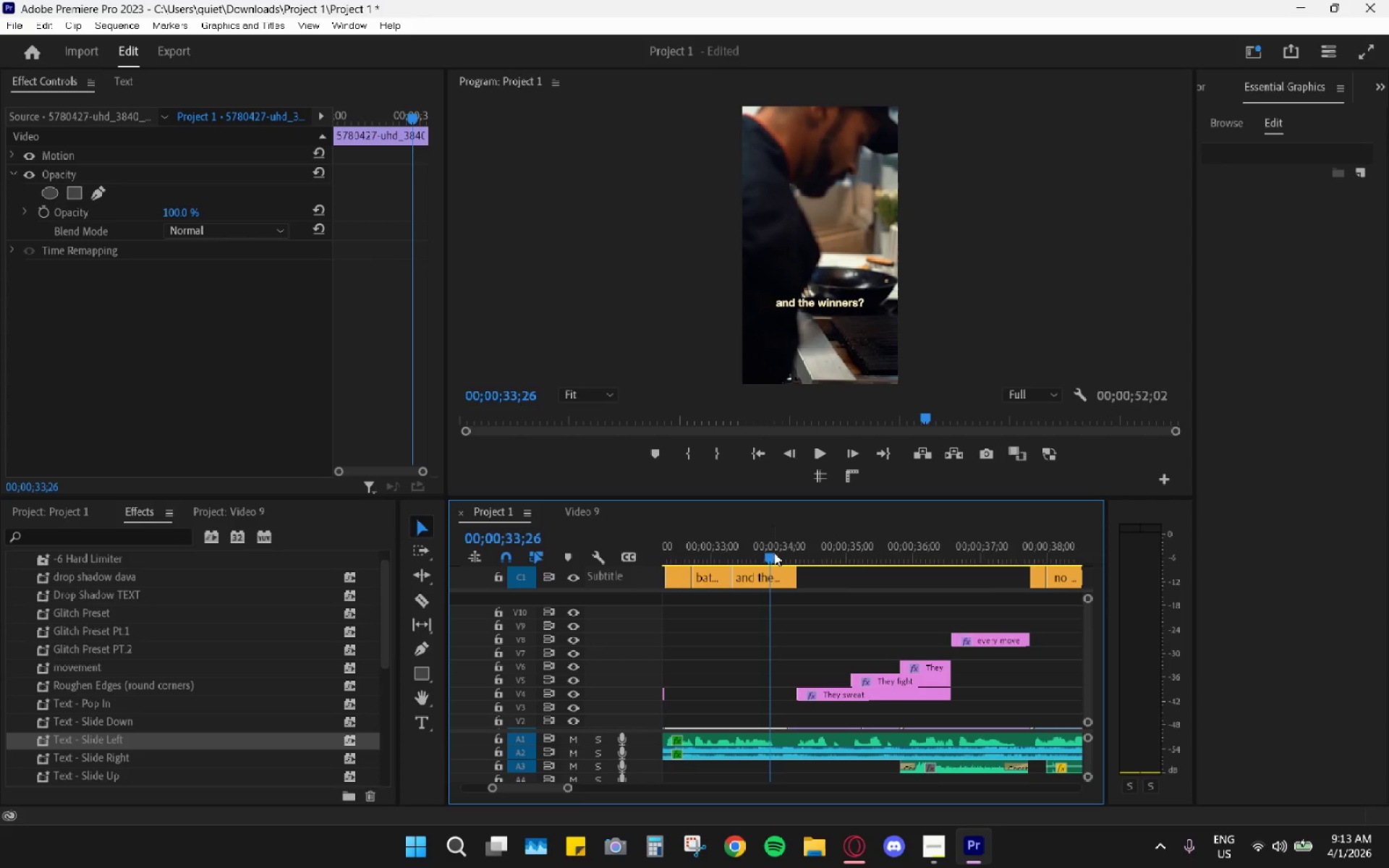 
left_click_drag(start_coordinate=[783, 543], to_coordinate=[687, 546])
 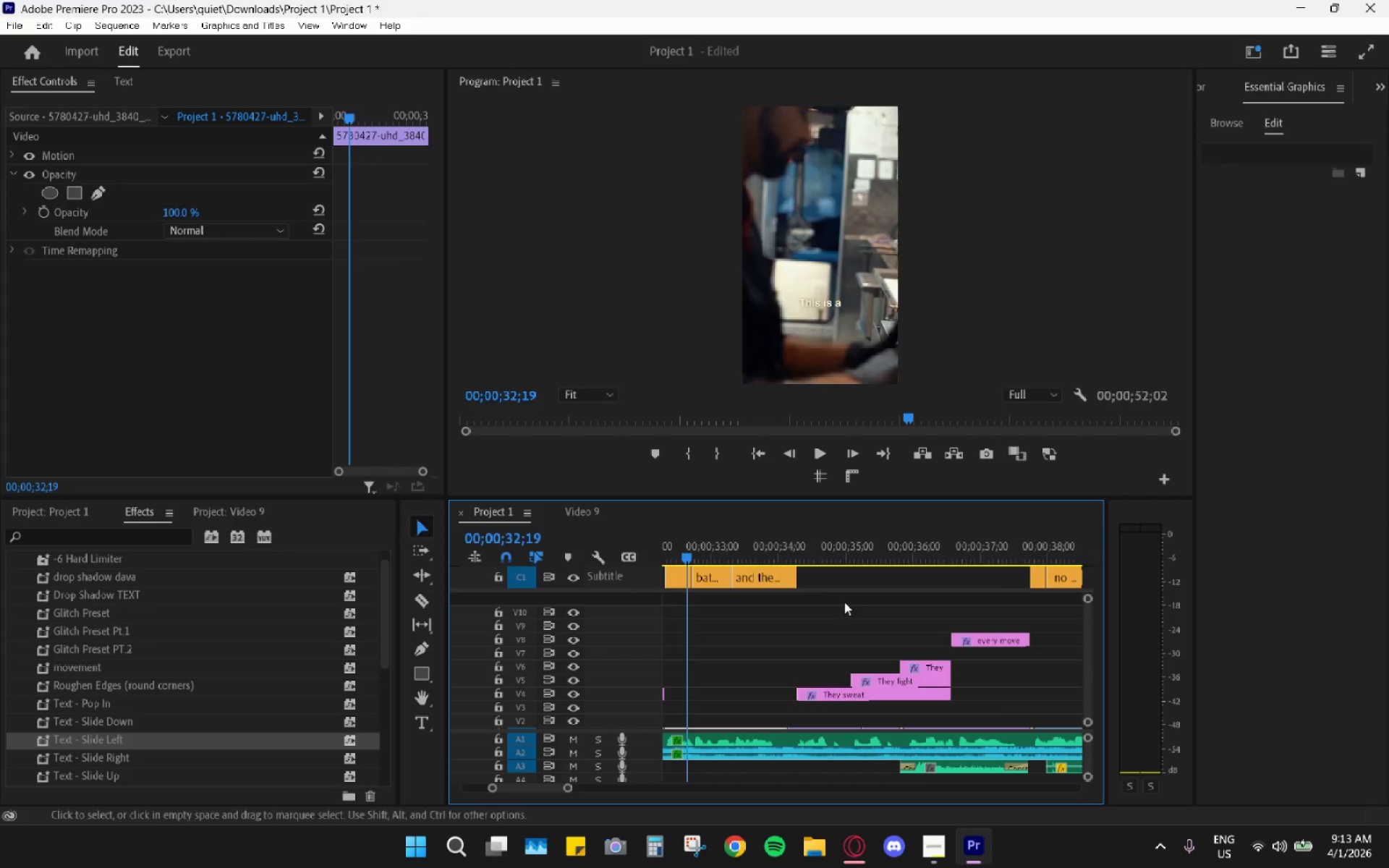 
scroll: coordinate [818, 605], scroll_direction: up, amount: 6.0
 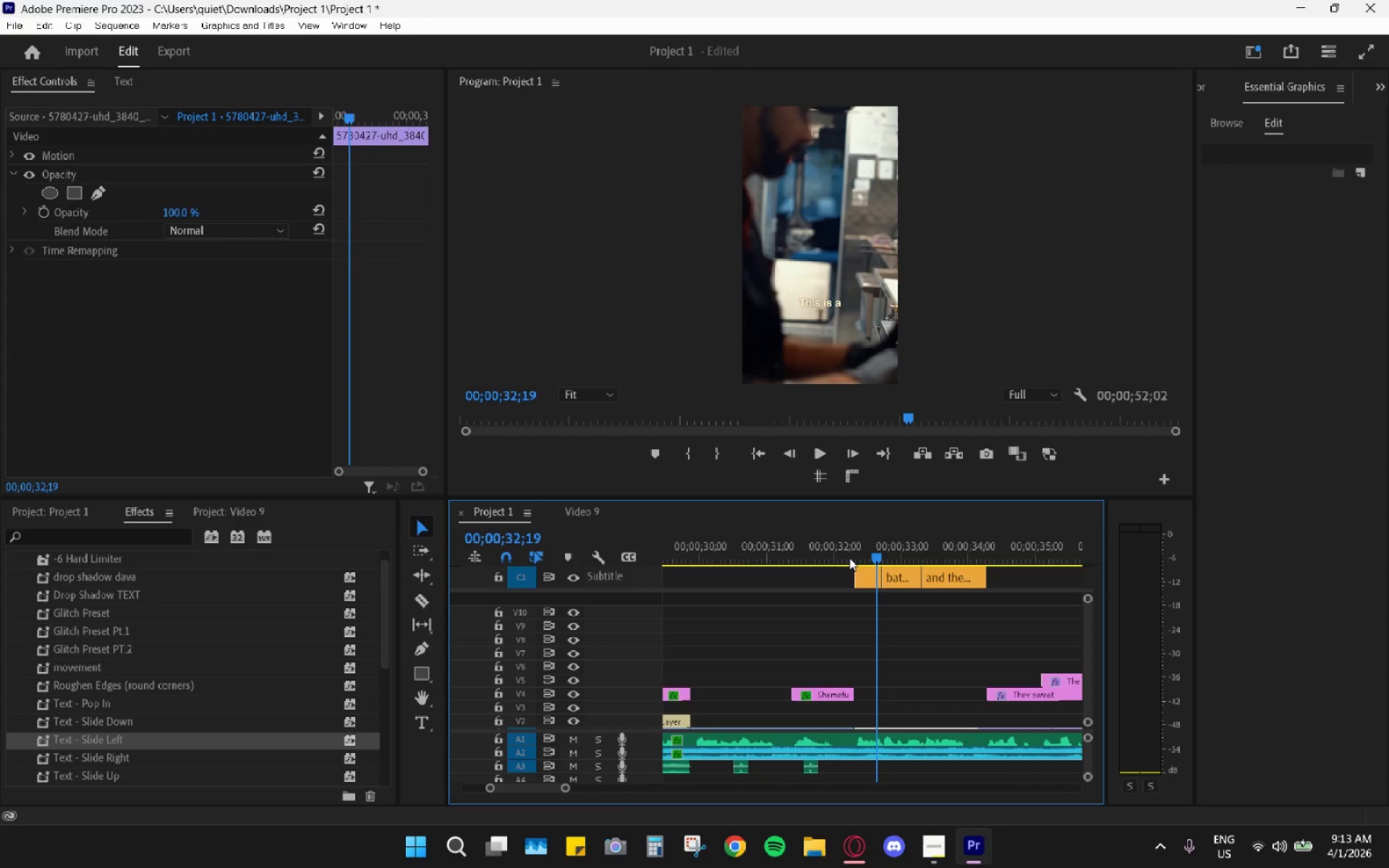 
left_click_drag(start_coordinate=[844, 538], to_coordinate=[888, 550])
 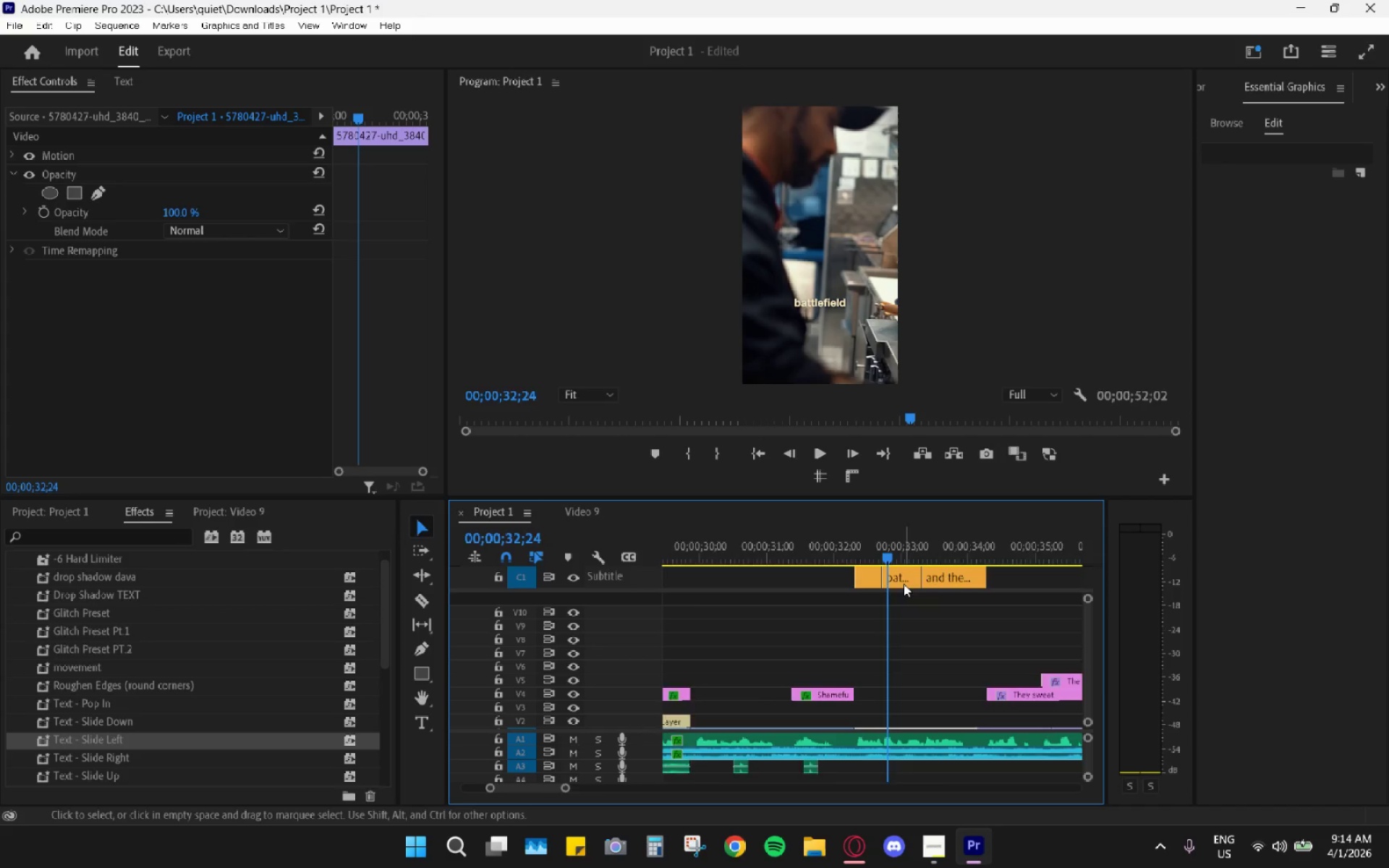 
key(Space)
 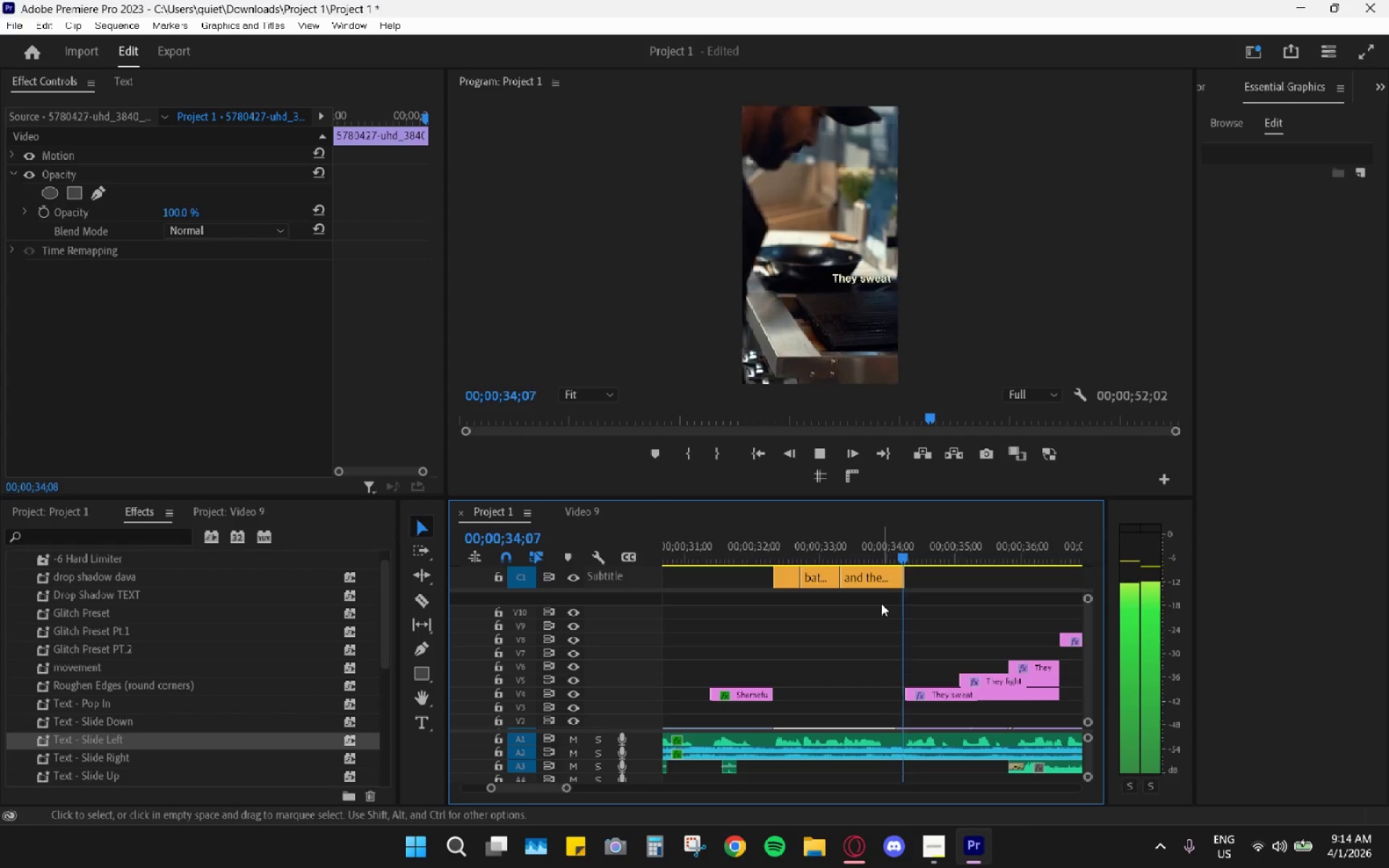 
scroll: coordinate [904, 592], scroll_direction: down, amount: 2.0
 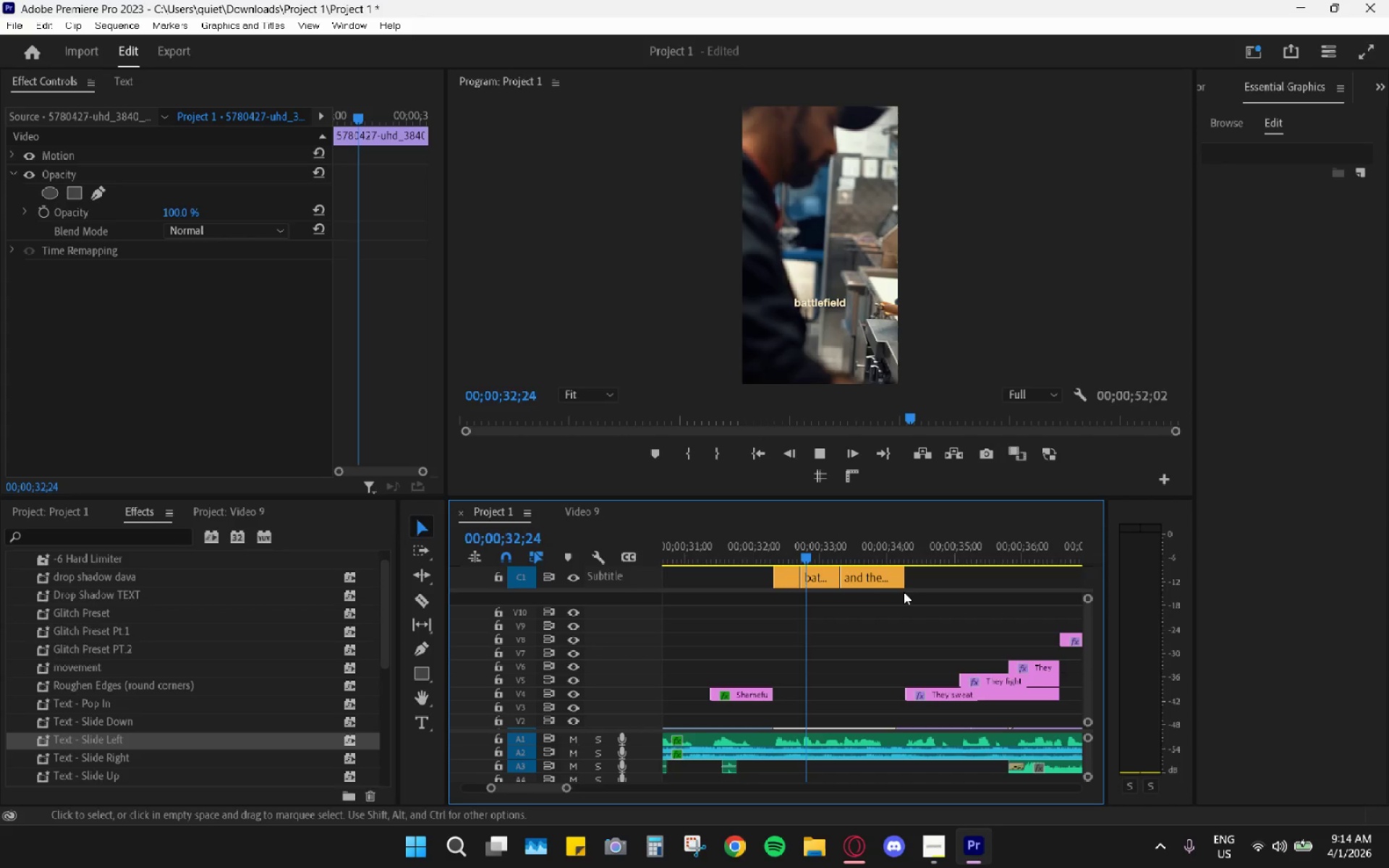 
key(Space)
 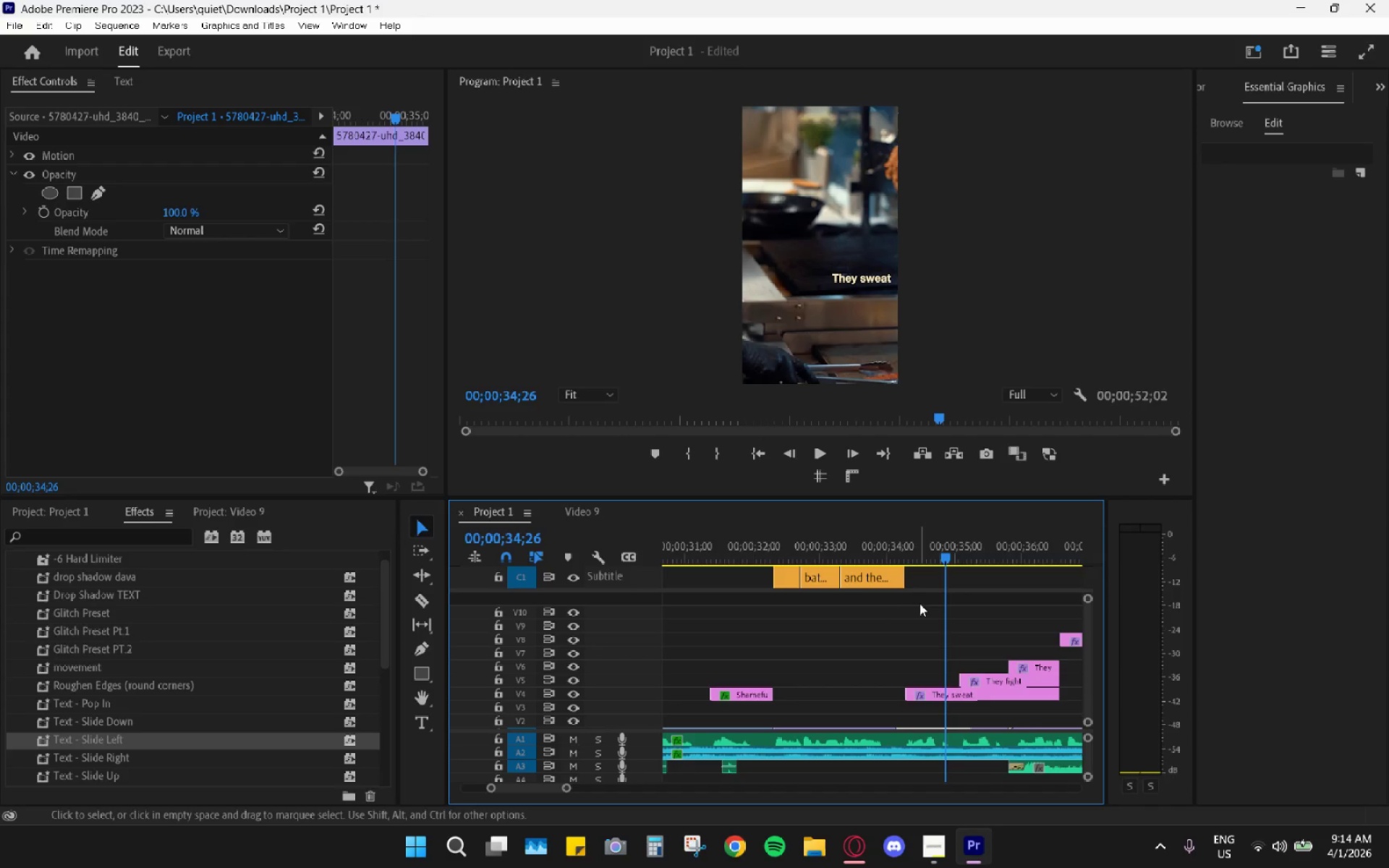 
key(Space)
 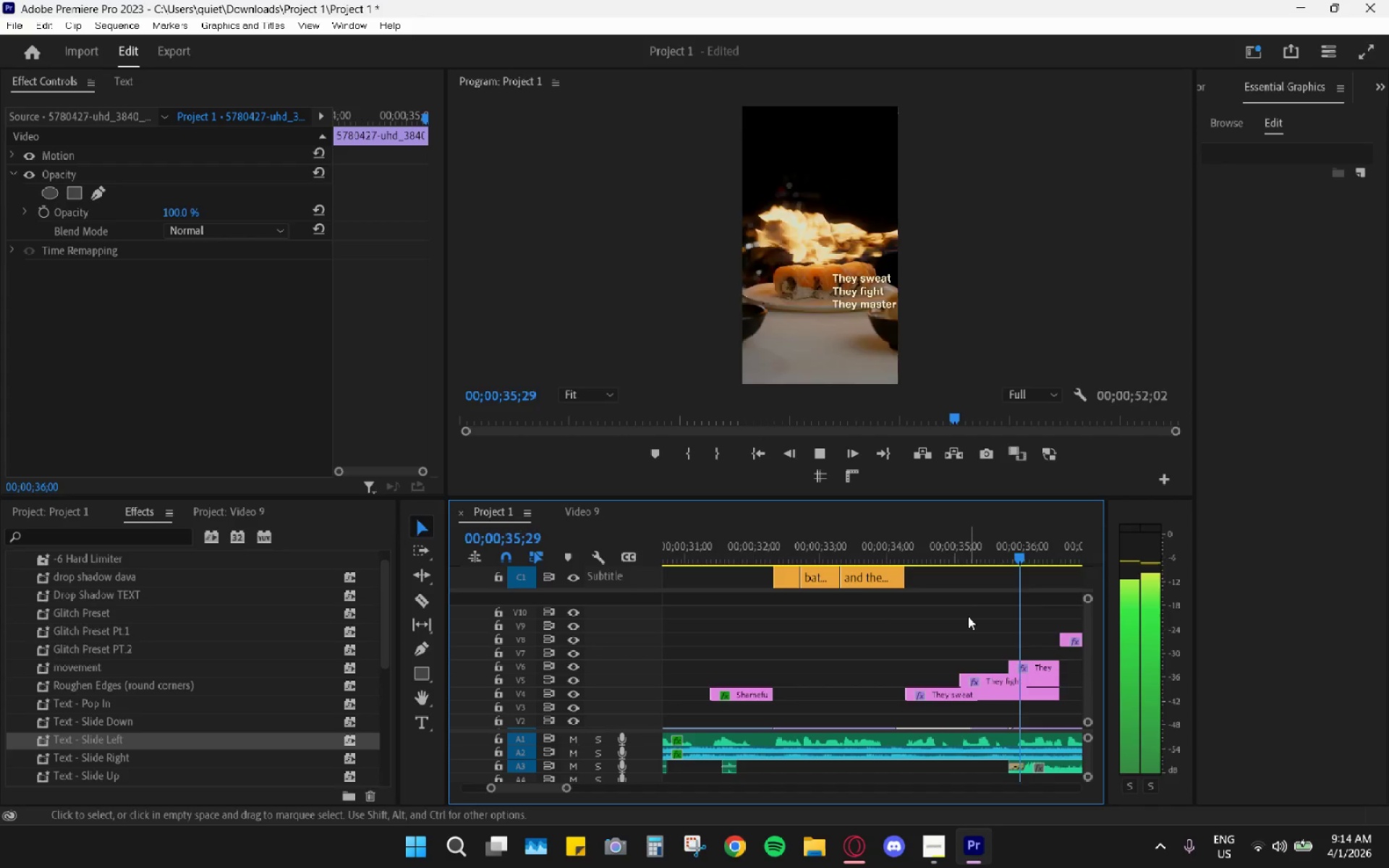 
key(Space)
 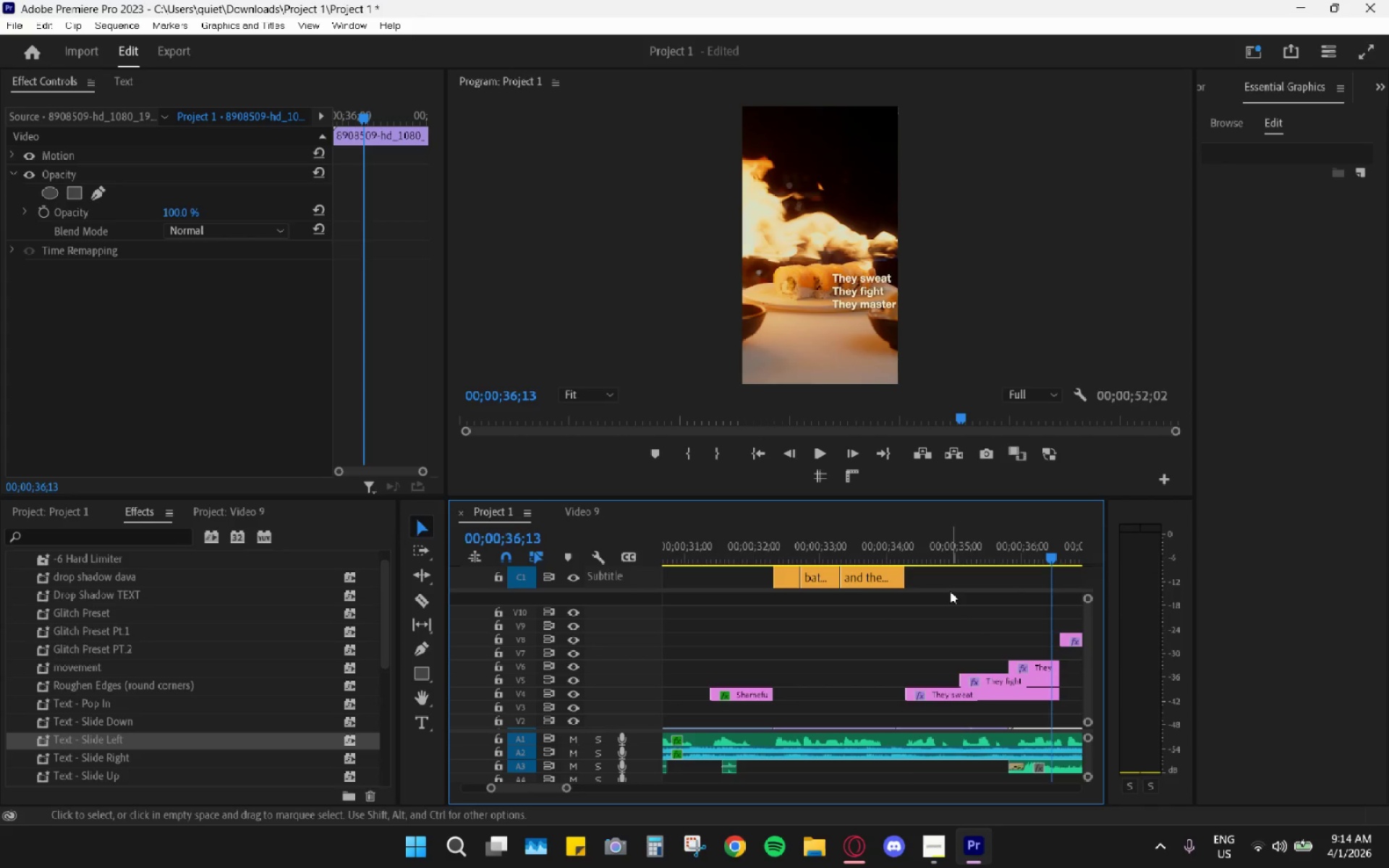 
key(Space)
 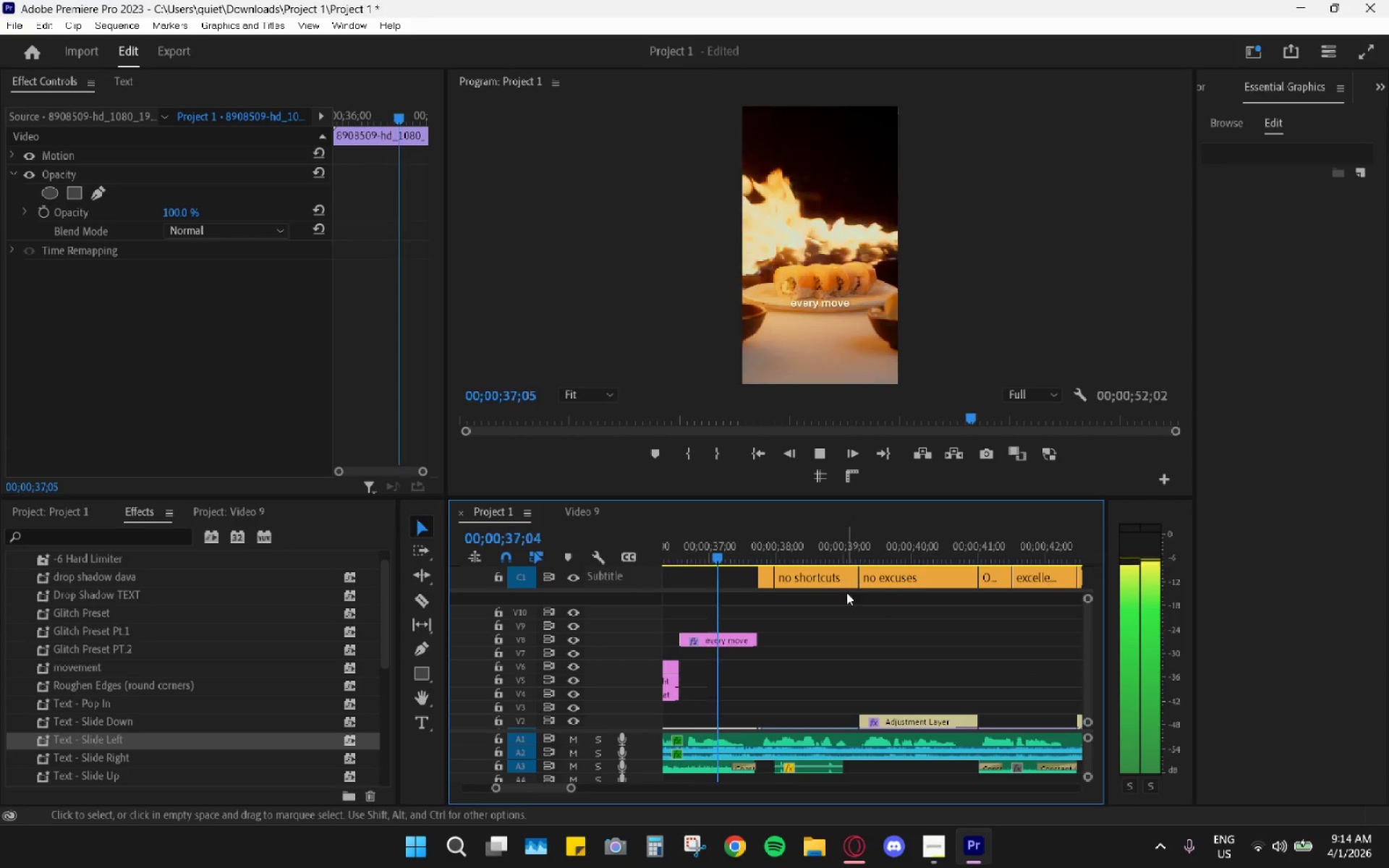 
key(Space)
 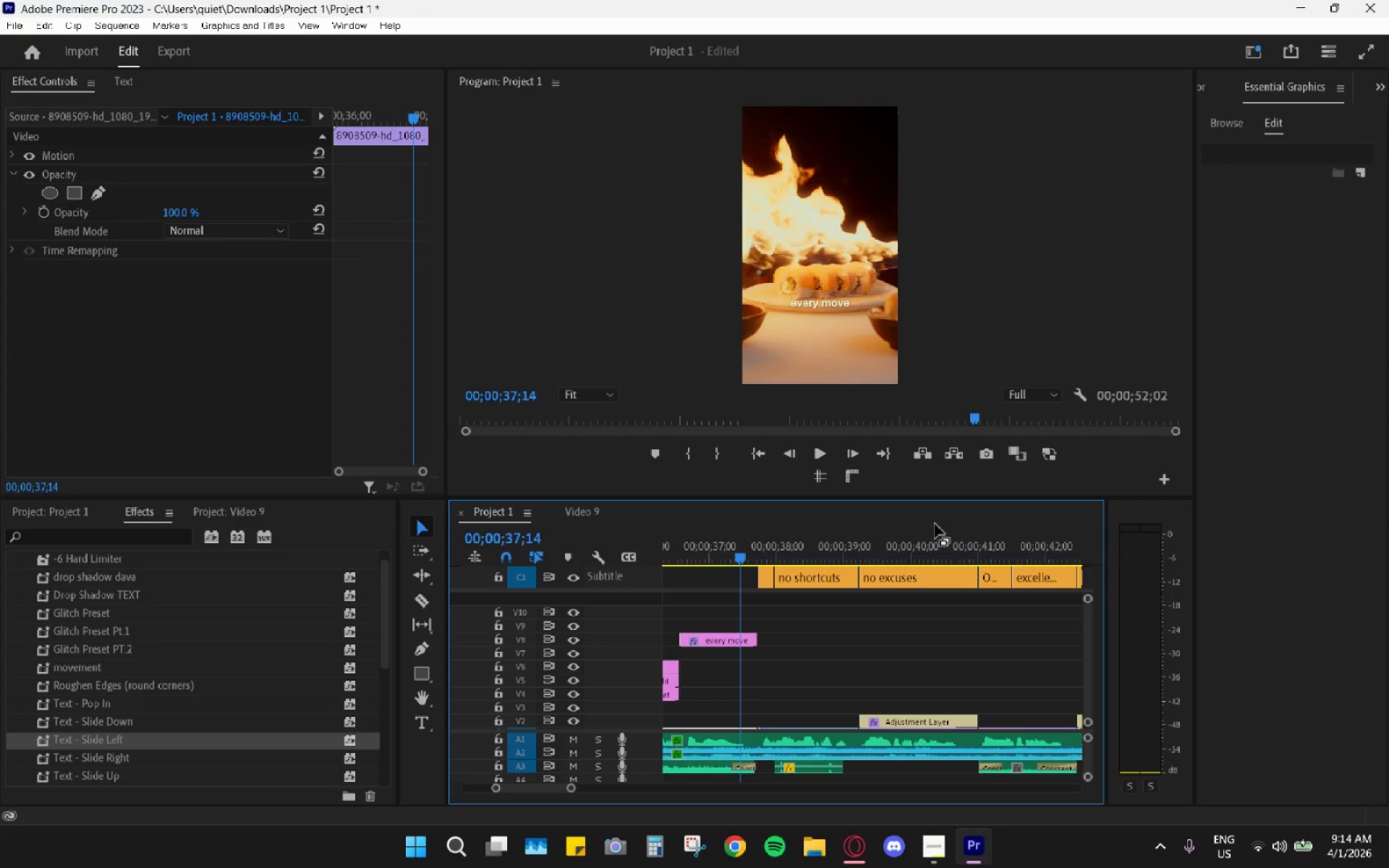 
scroll: coordinate [880, 576], scroll_direction: up, amount: 2.0
 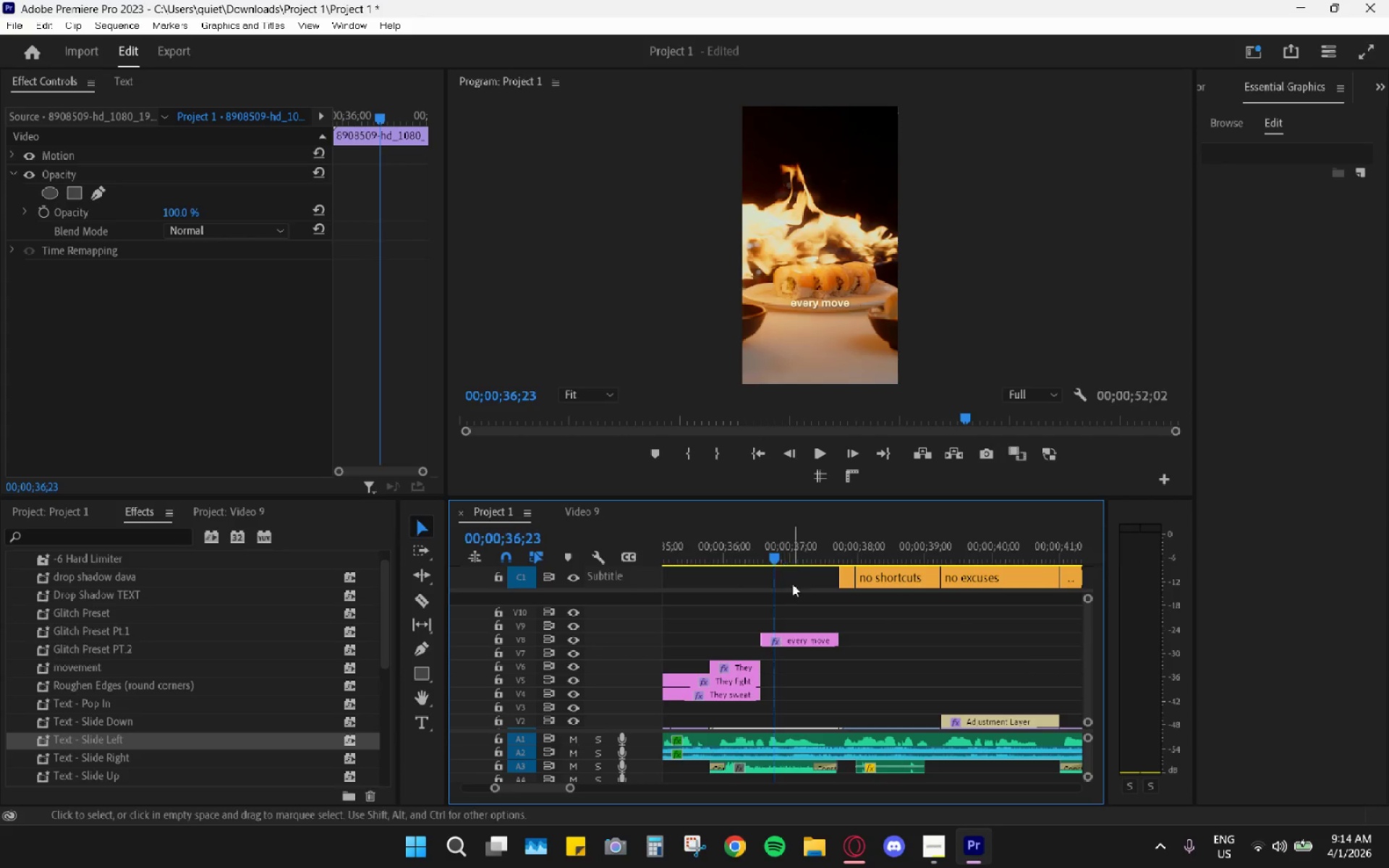 
left_click_drag(start_coordinate=[747, 546], to_coordinate=[706, 553])
 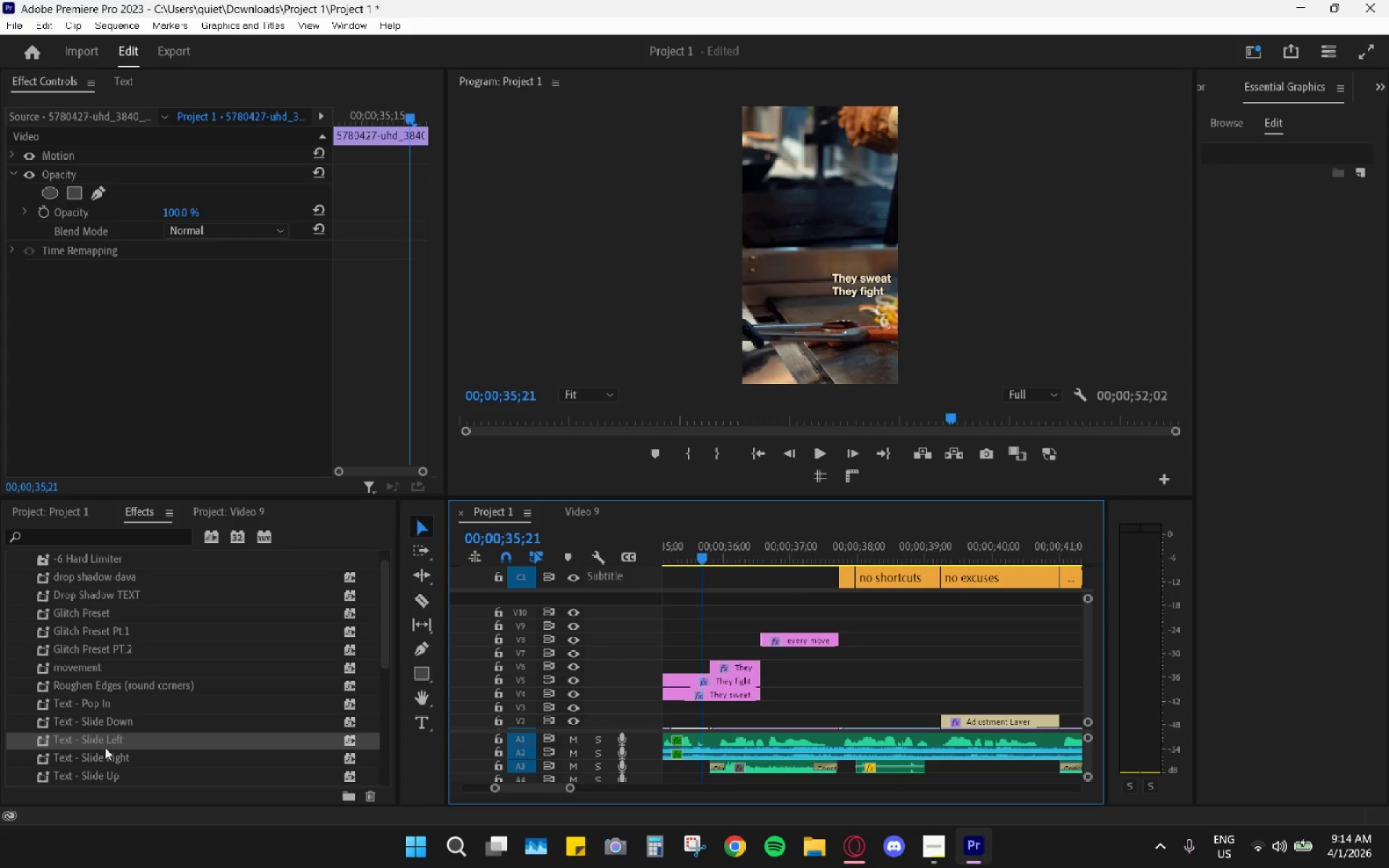 
left_click_drag(start_coordinate=[109, 778], to_coordinate=[122, 731])
 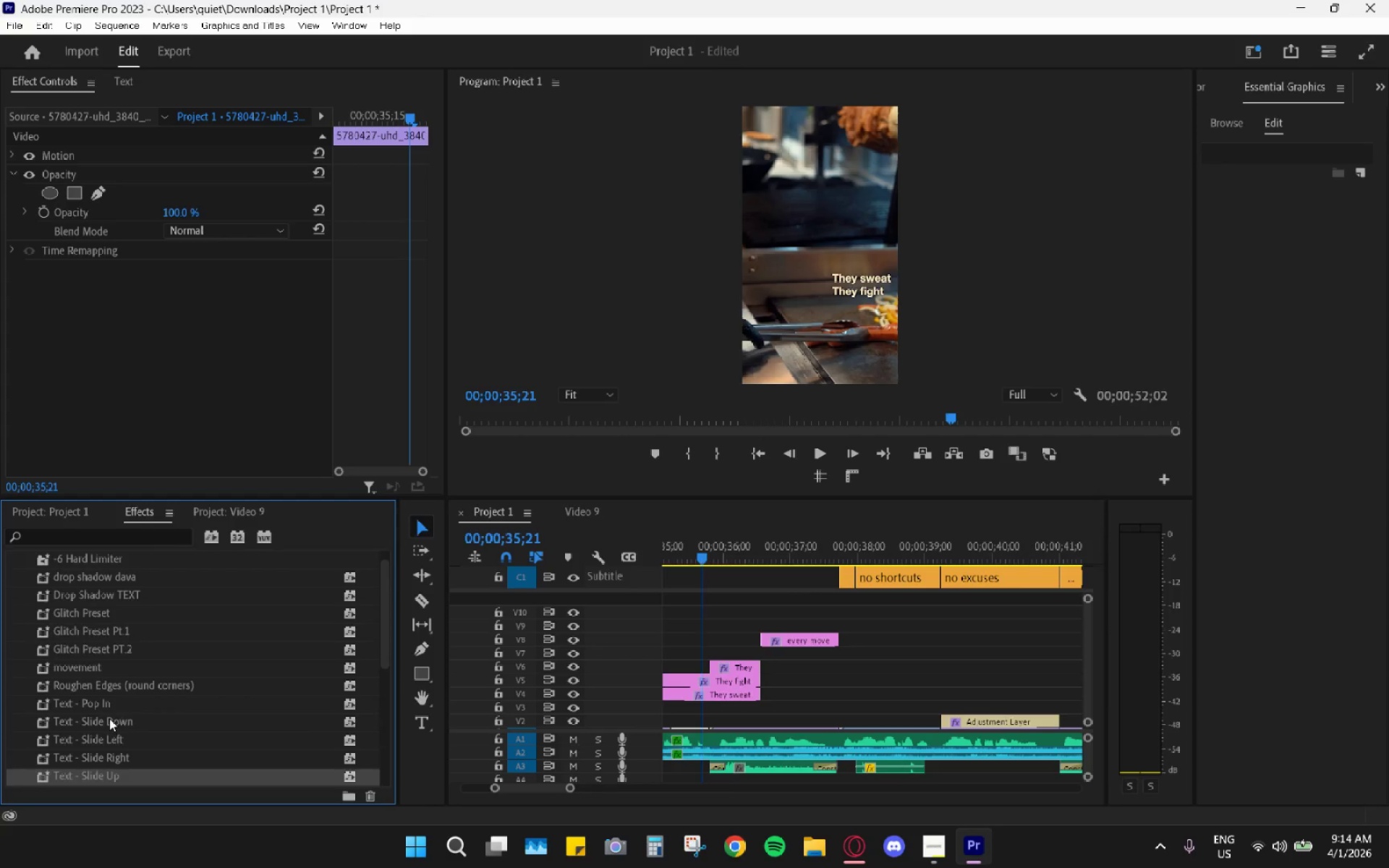 
left_click_drag(start_coordinate=[109, 717], to_coordinate=[77, 710])
 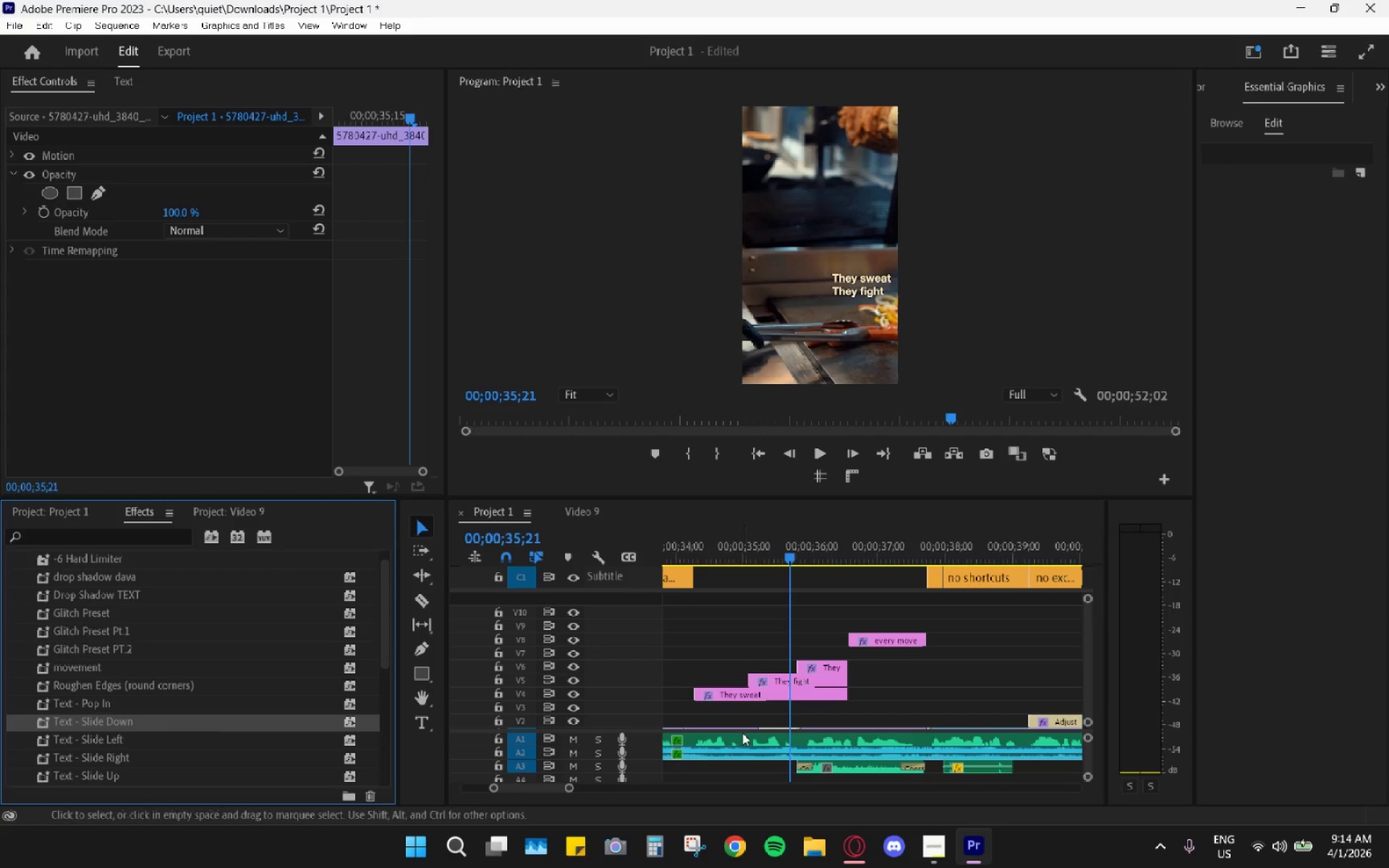 
scroll: coordinate [755, 723], scroll_direction: up, amount: 2.0
 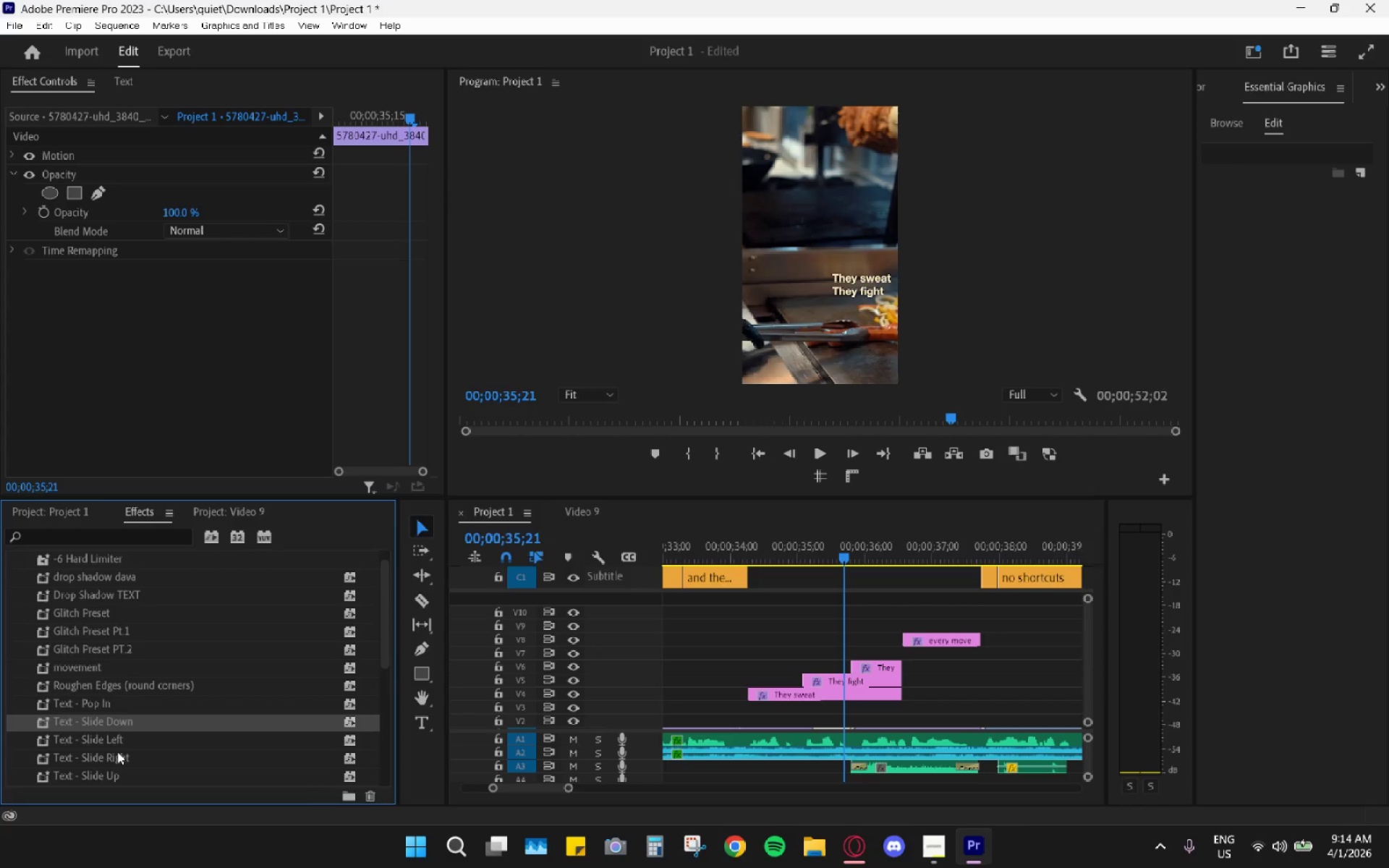 
left_click_drag(start_coordinate=[114, 756], to_coordinate=[820, 696])
 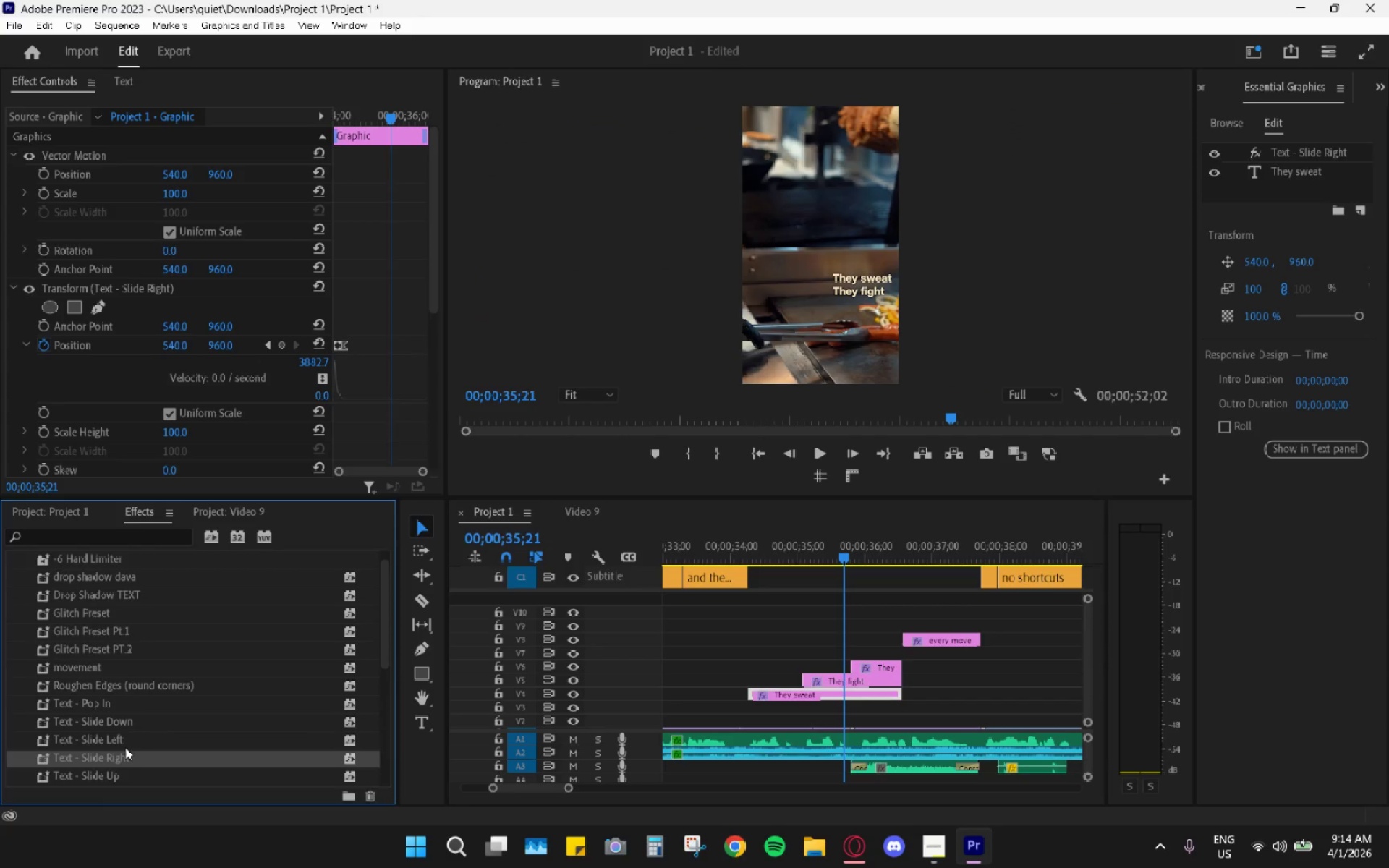 
left_click_drag(start_coordinate=[109, 756], to_coordinate=[831, 678])
 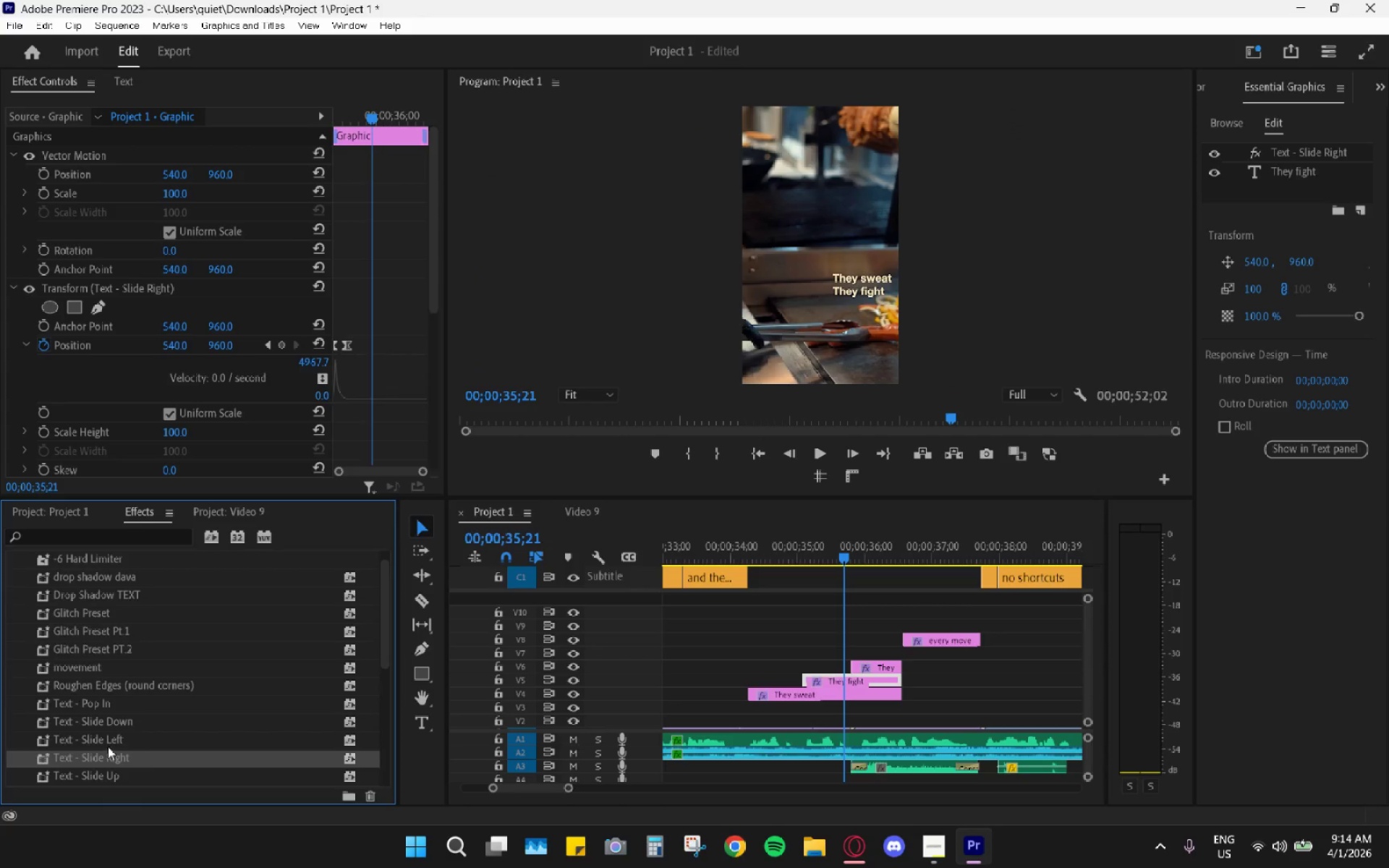 
left_click_drag(start_coordinate=[103, 752], to_coordinate=[879, 672])
 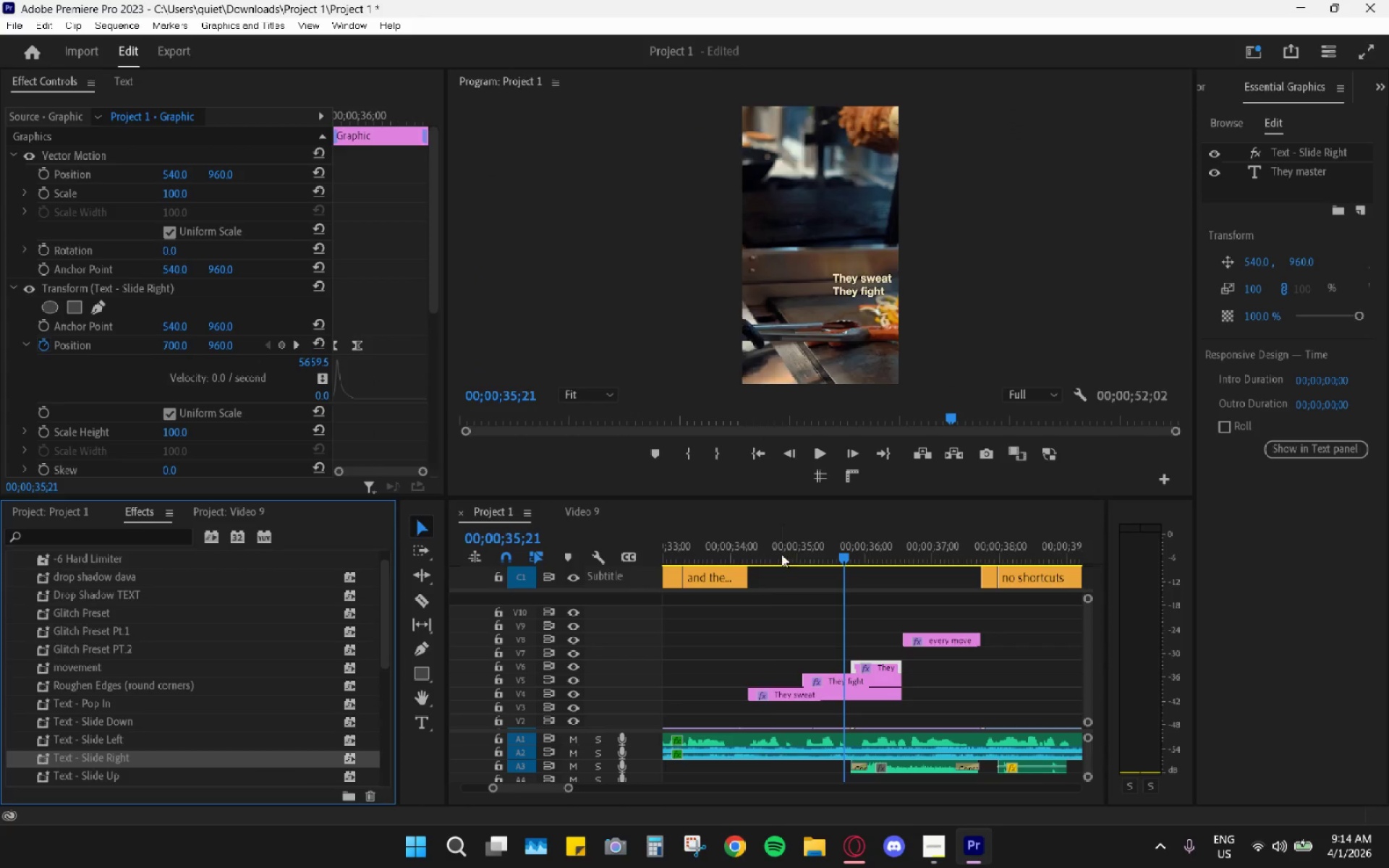 
left_click_drag(start_coordinate=[772, 548], to_coordinate=[750, 547])
 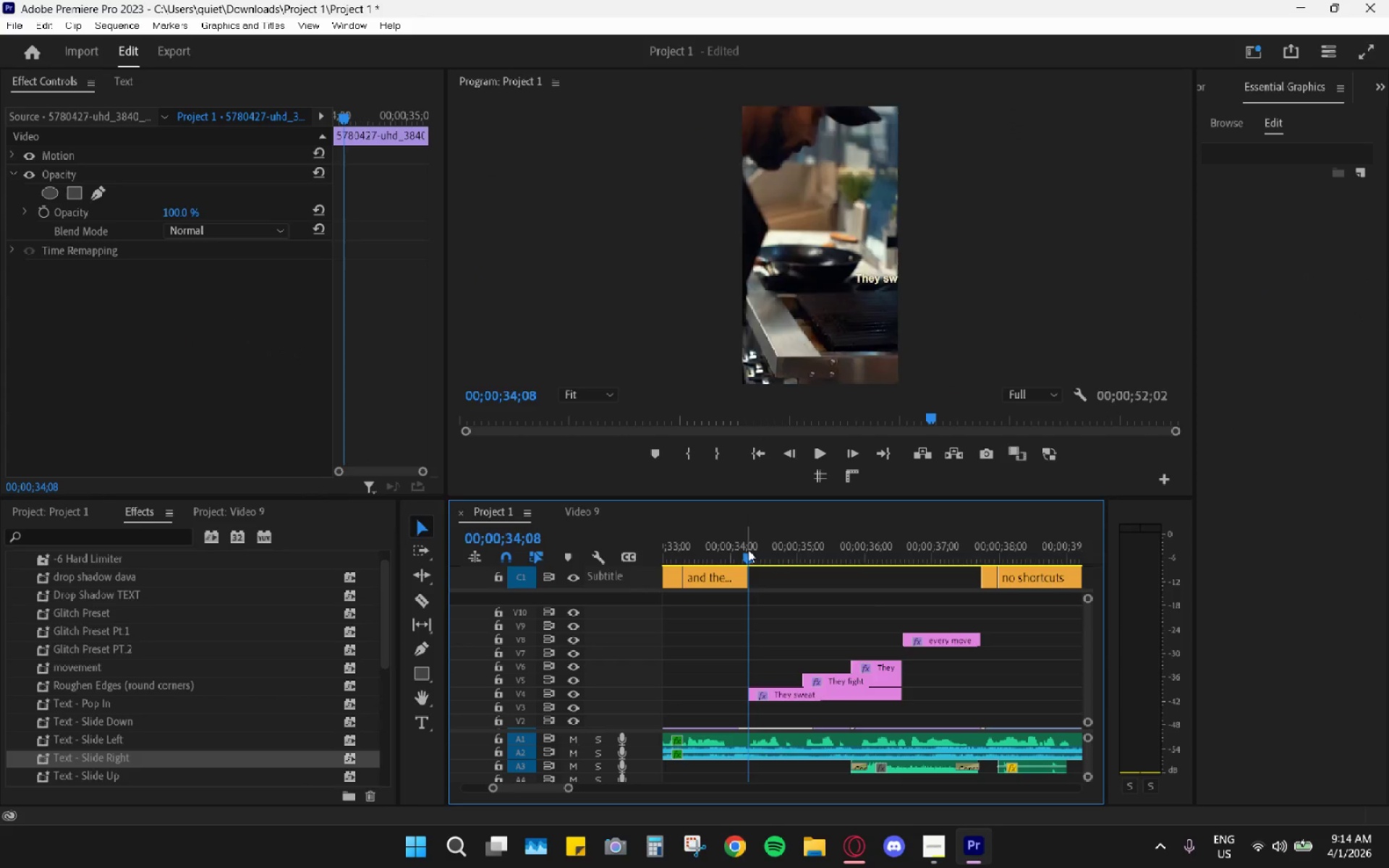 
key(Space)
 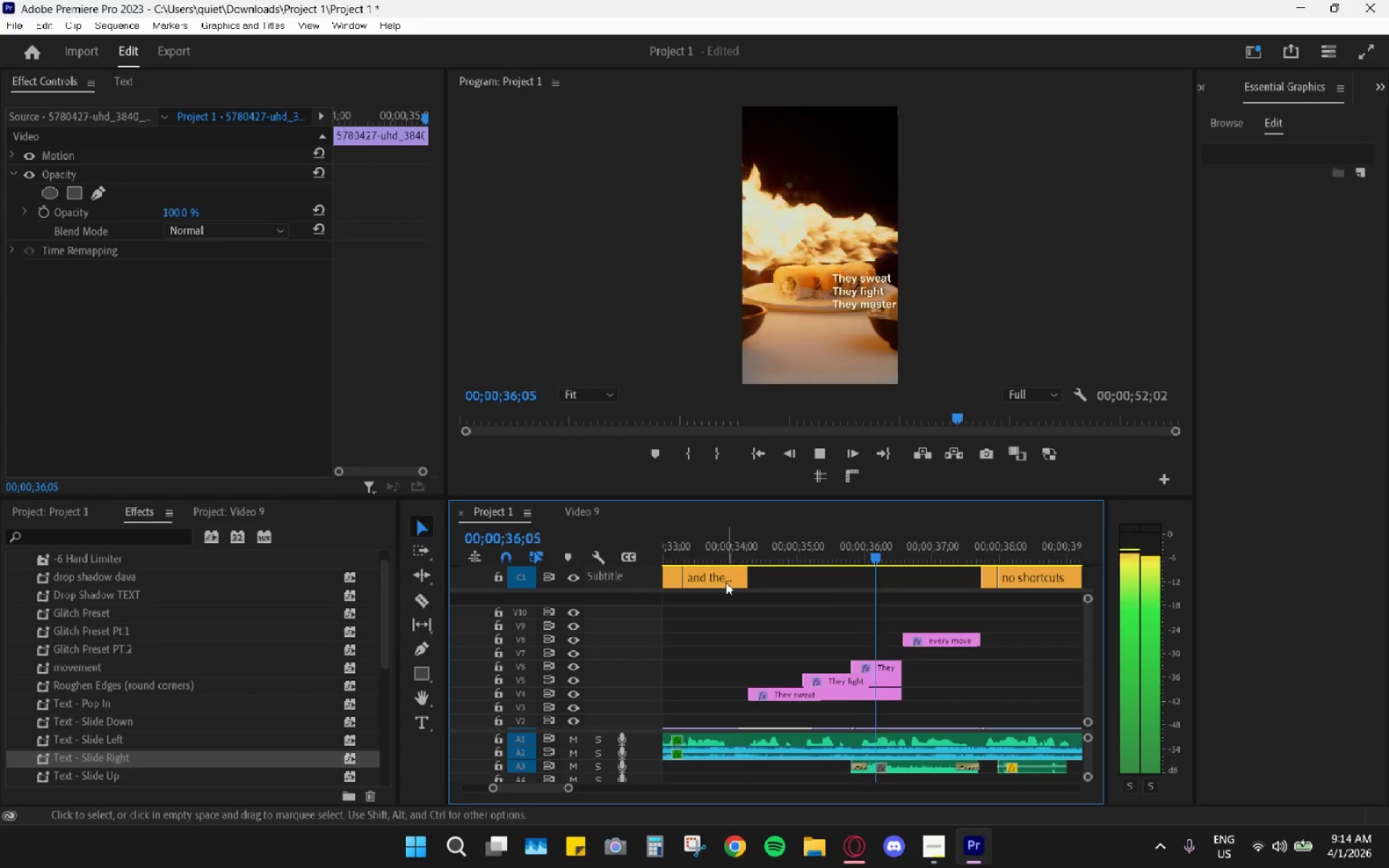 
key(Space)
 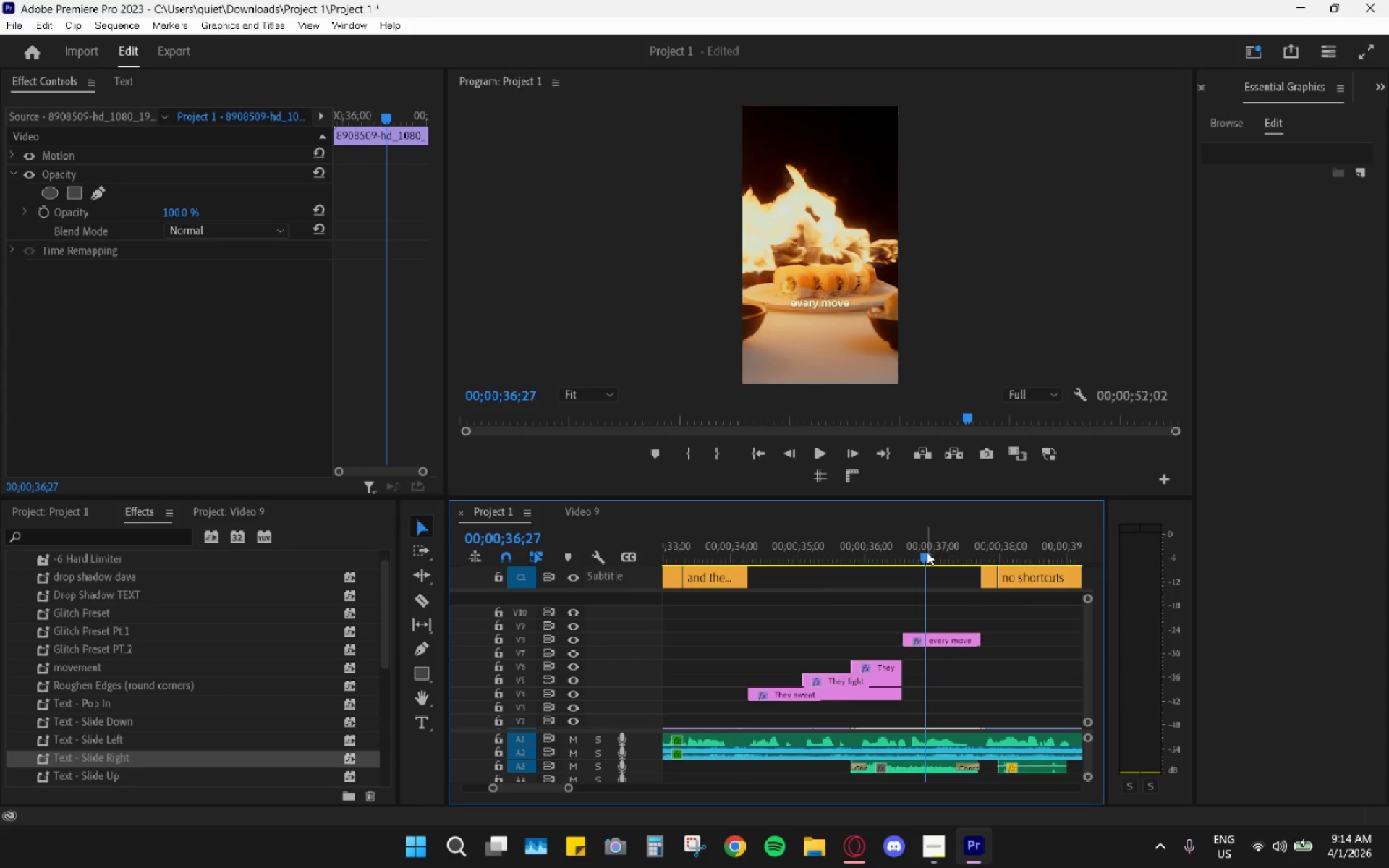 
left_click_drag(start_coordinate=[927, 552], to_coordinate=[930, 566])
 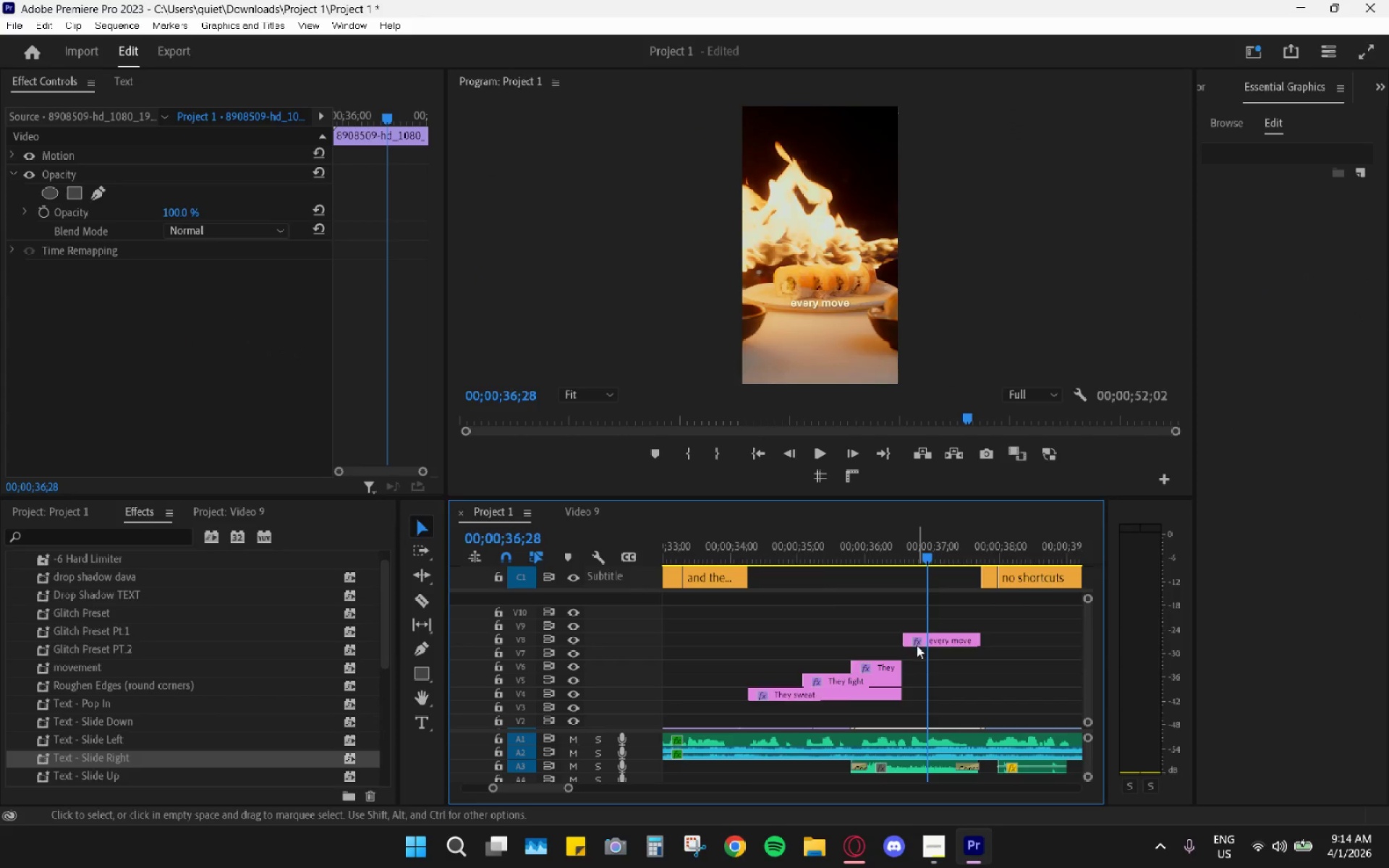 
left_click([940, 641])
 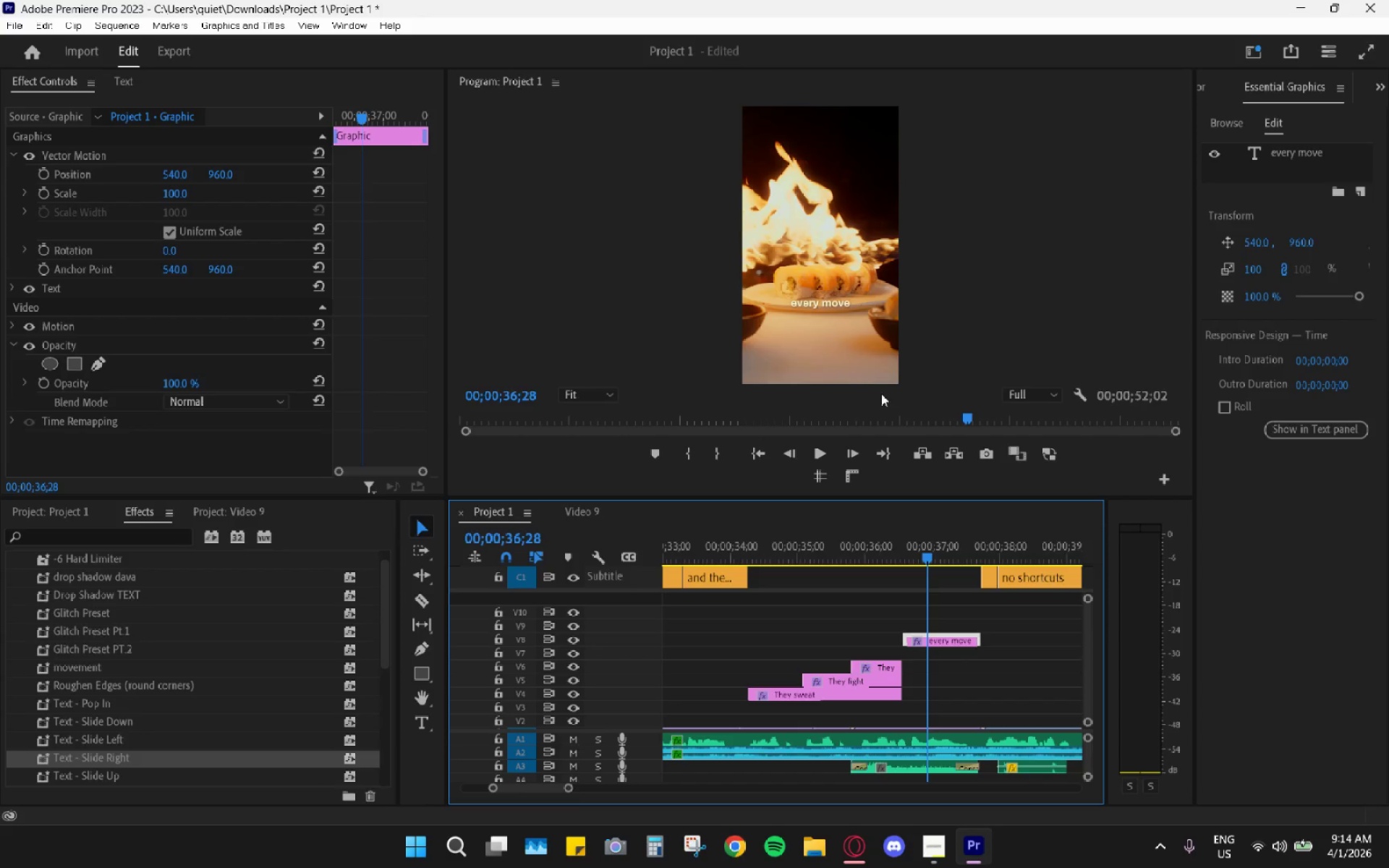 
left_click_drag(start_coordinate=[886, 549], to_coordinate=[878, 548])
 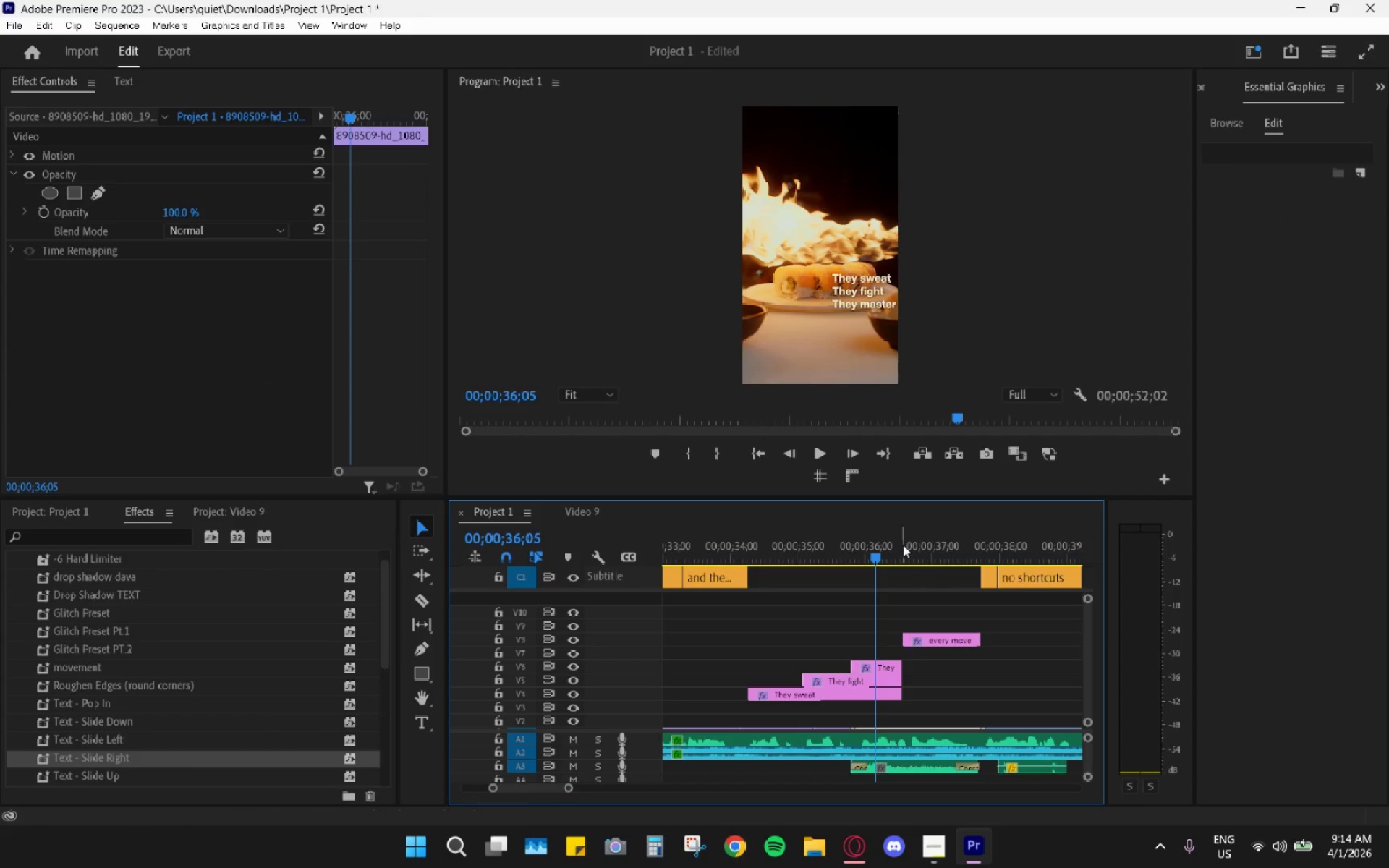 
left_click_drag(start_coordinate=[903, 545], to_coordinate=[936, 550])
 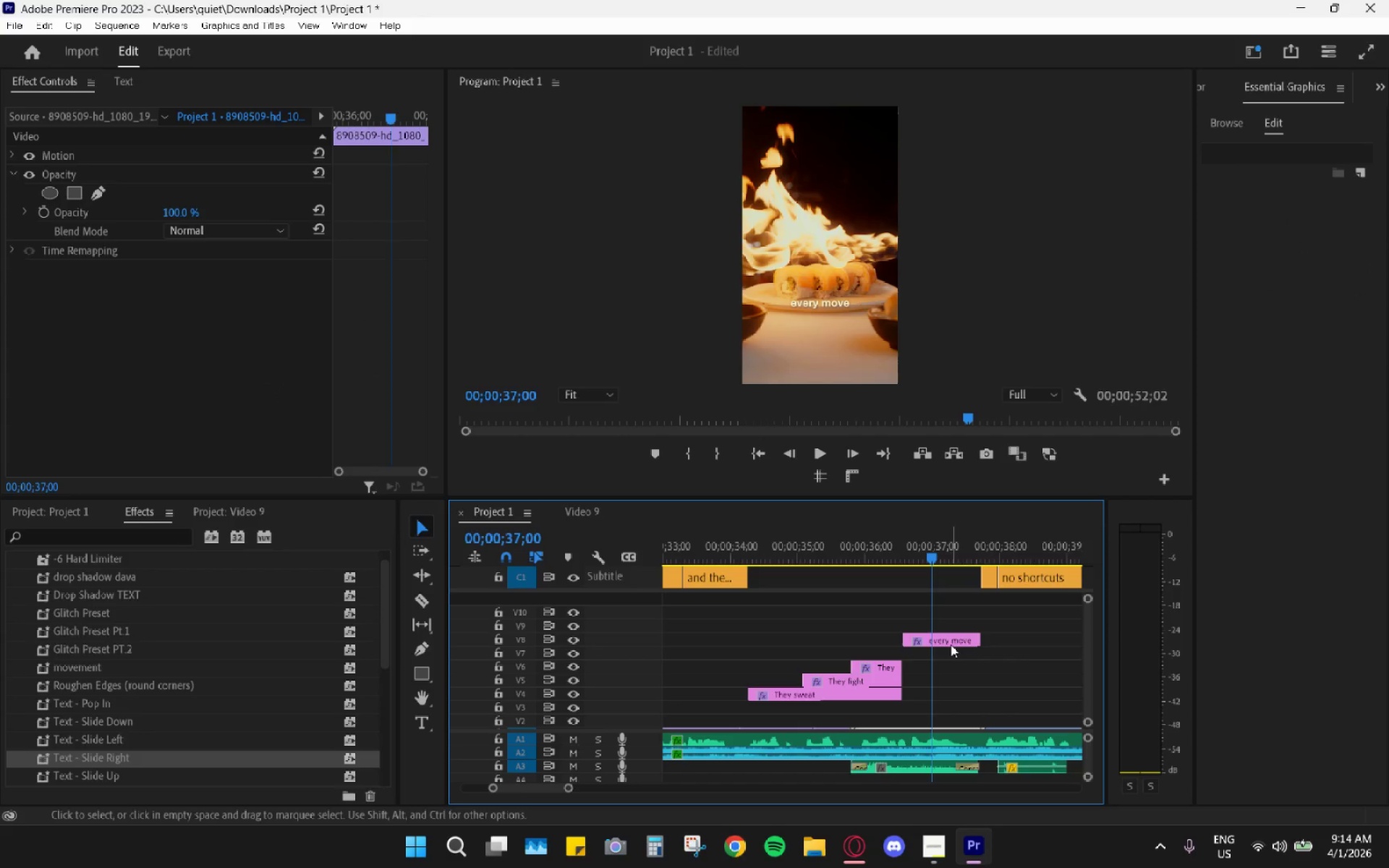 
left_click([953, 642])
 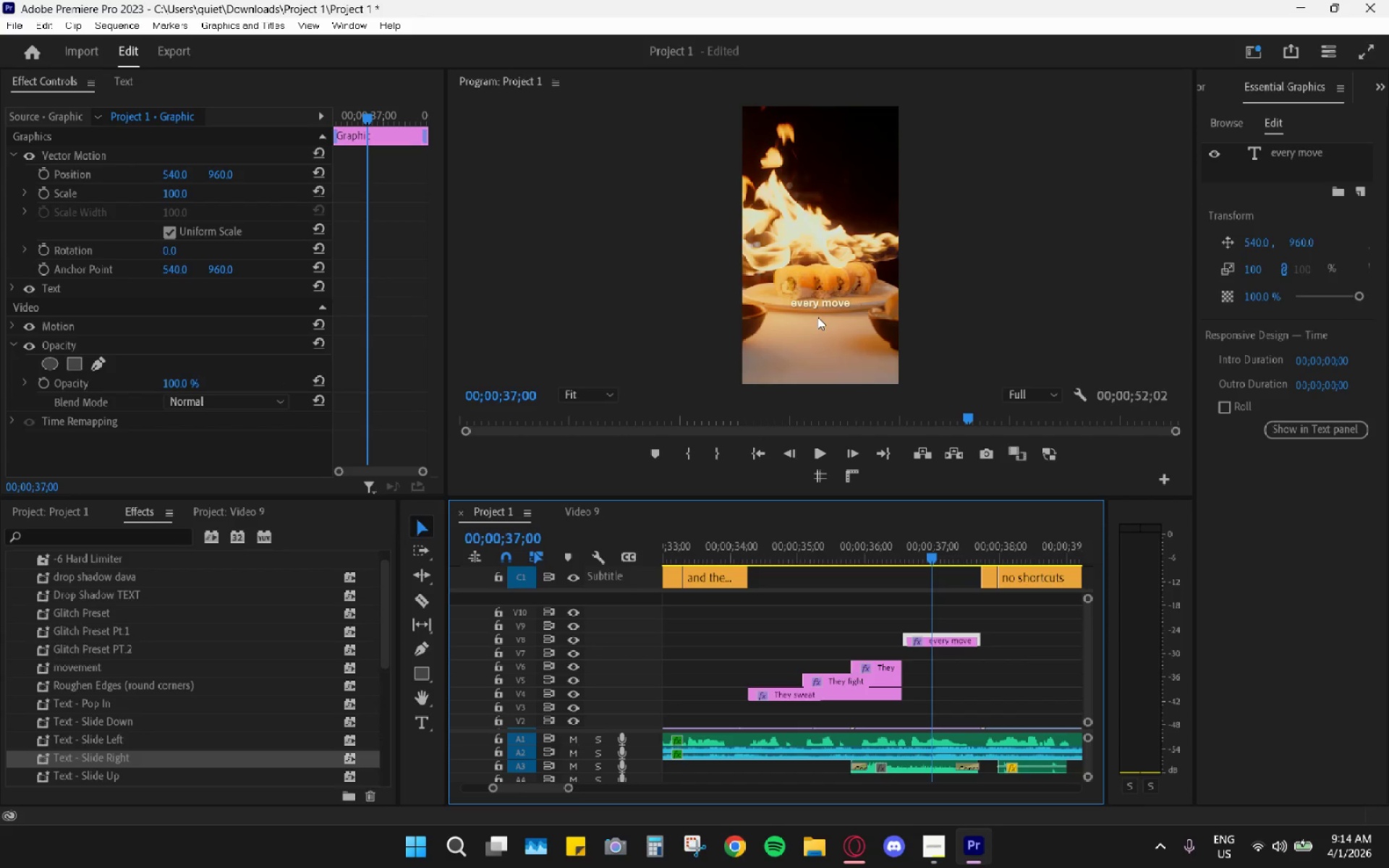 
left_click([819, 303])
 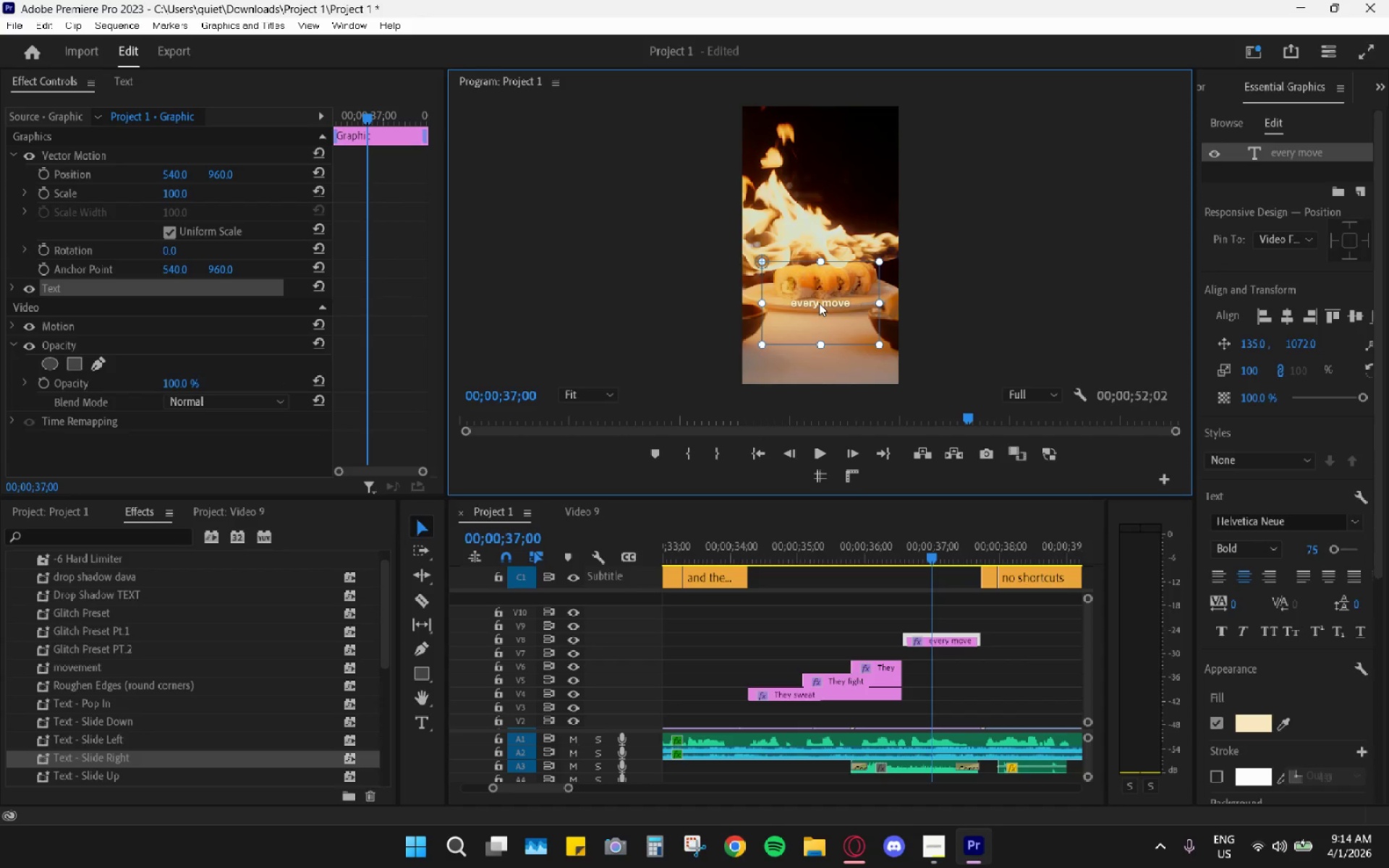 
left_click_drag(start_coordinate=[819, 303], to_coordinate=[863, 343])
 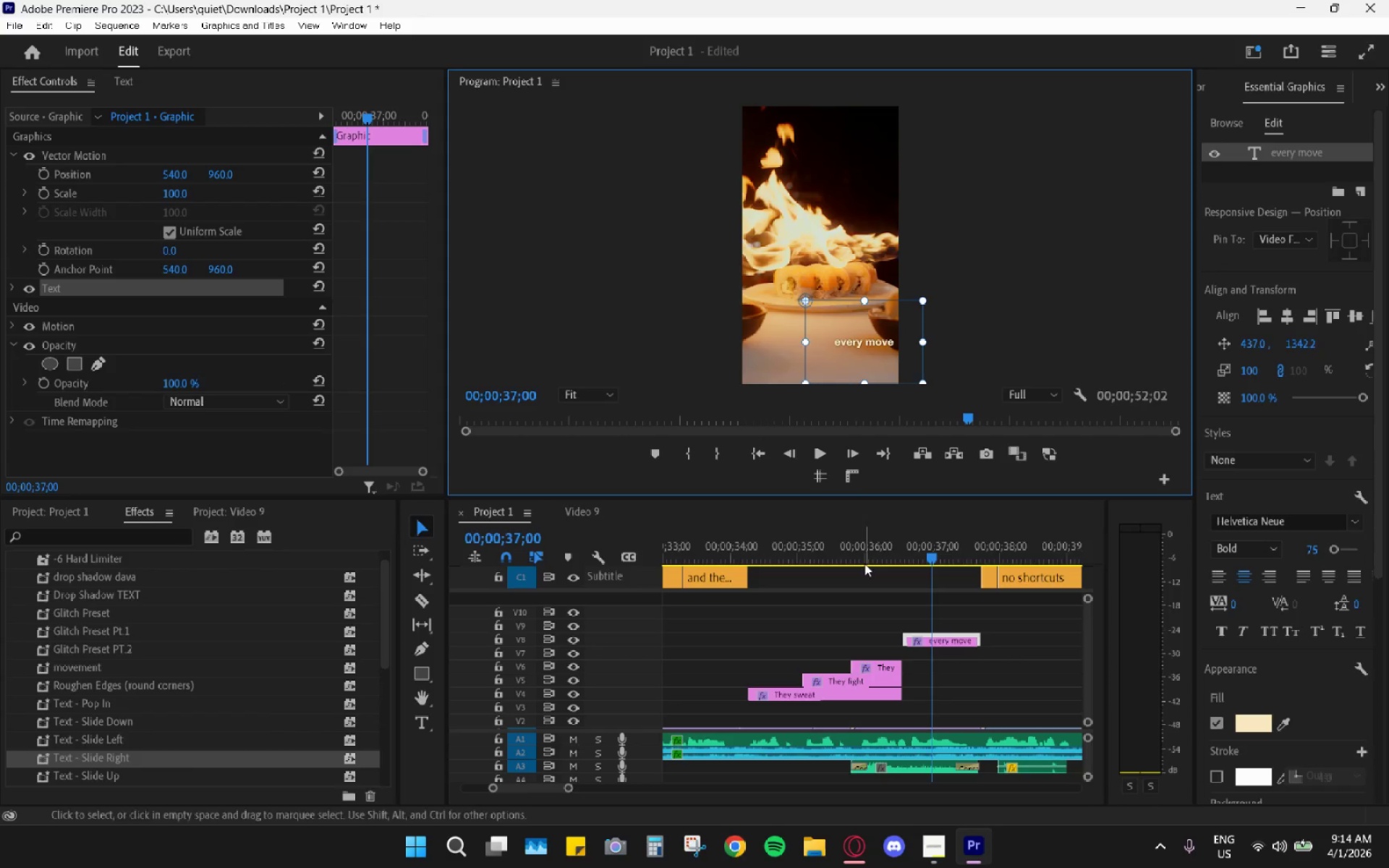 
left_click_drag(start_coordinate=[865, 538], to_coordinate=[931, 557])
 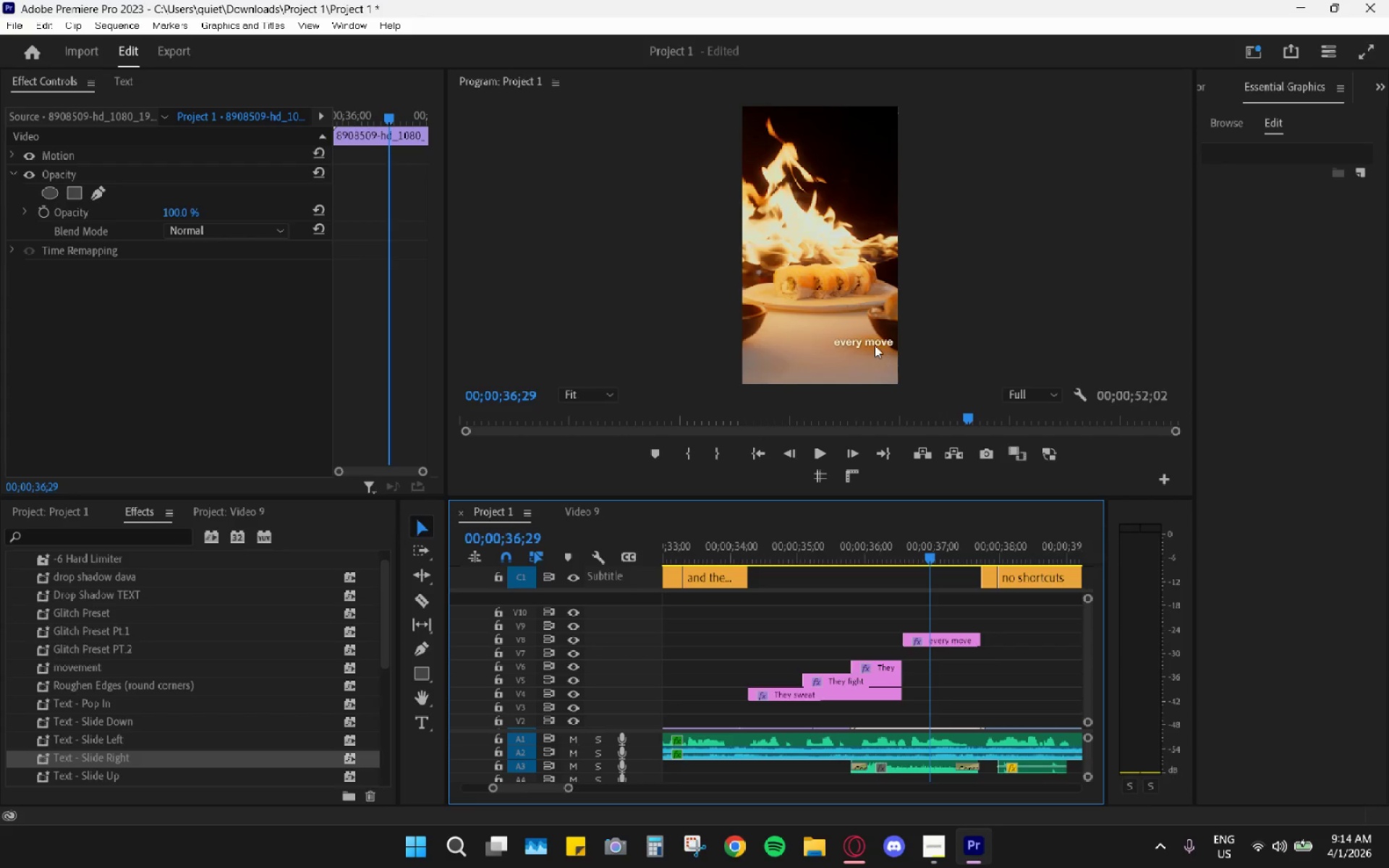 
left_click_drag(start_coordinate=[875, 344], to_coordinate=[849, 342])
 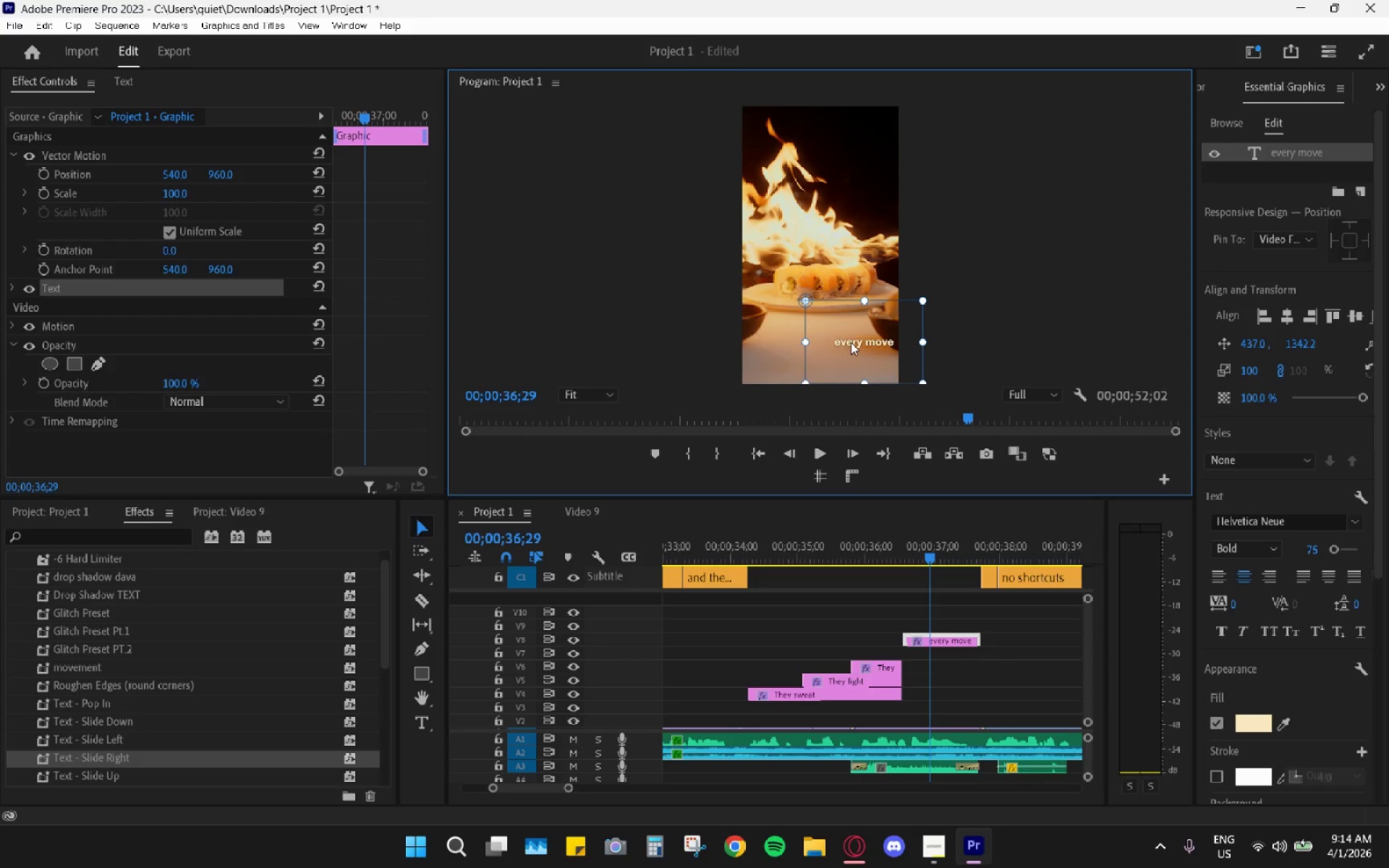 
left_click_drag(start_coordinate=[855, 341], to_coordinate=[849, 354])
 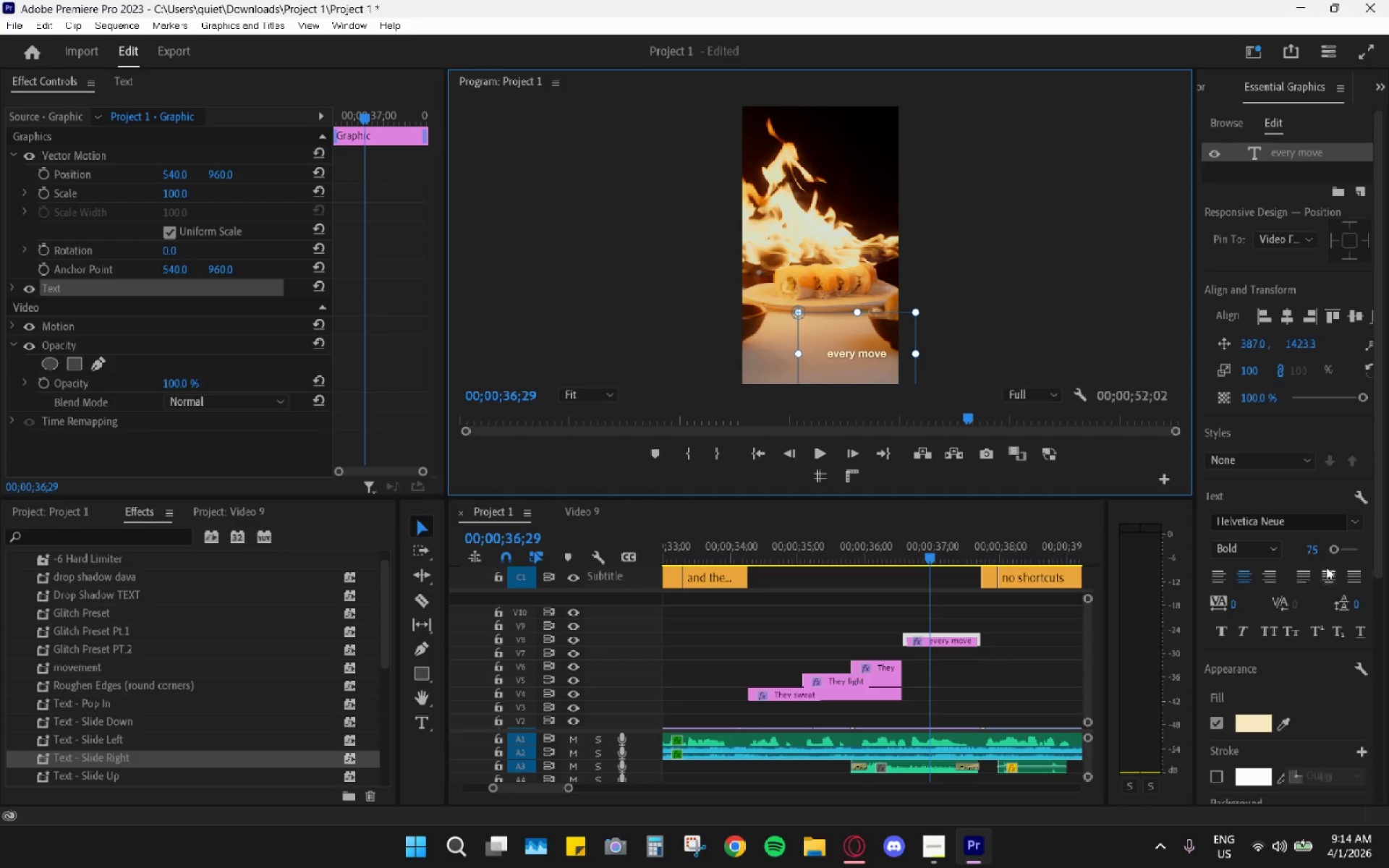 
left_click_drag(start_coordinate=[1331, 548], to_coordinate=[1335, 549])
 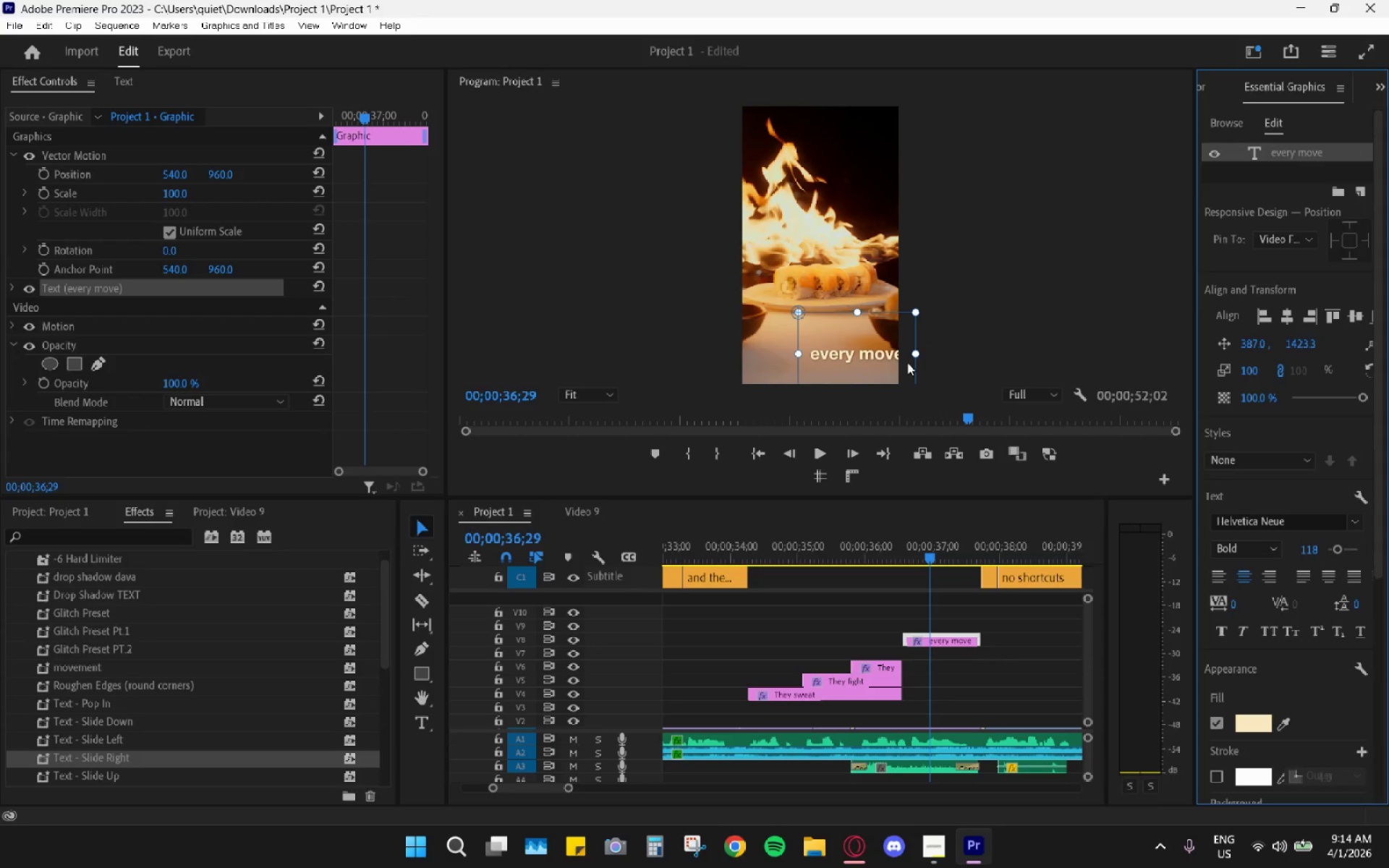 
left_click_drag(start_coordinate=[877, 349], to_coordinate=[865, 353])
 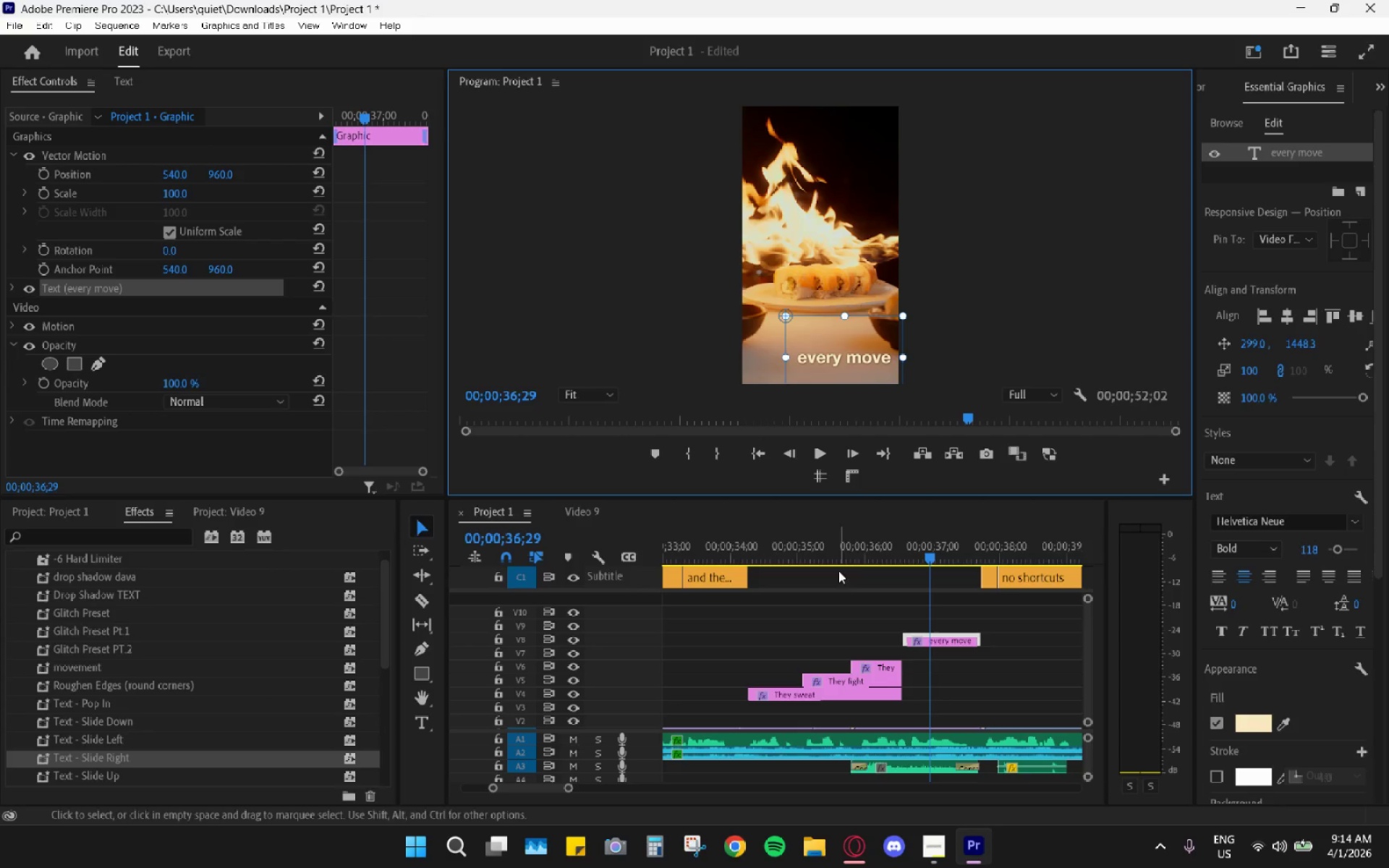 
left_click_drag(start_coordinate=[843, 535], to_coordinate=[764, 531])
 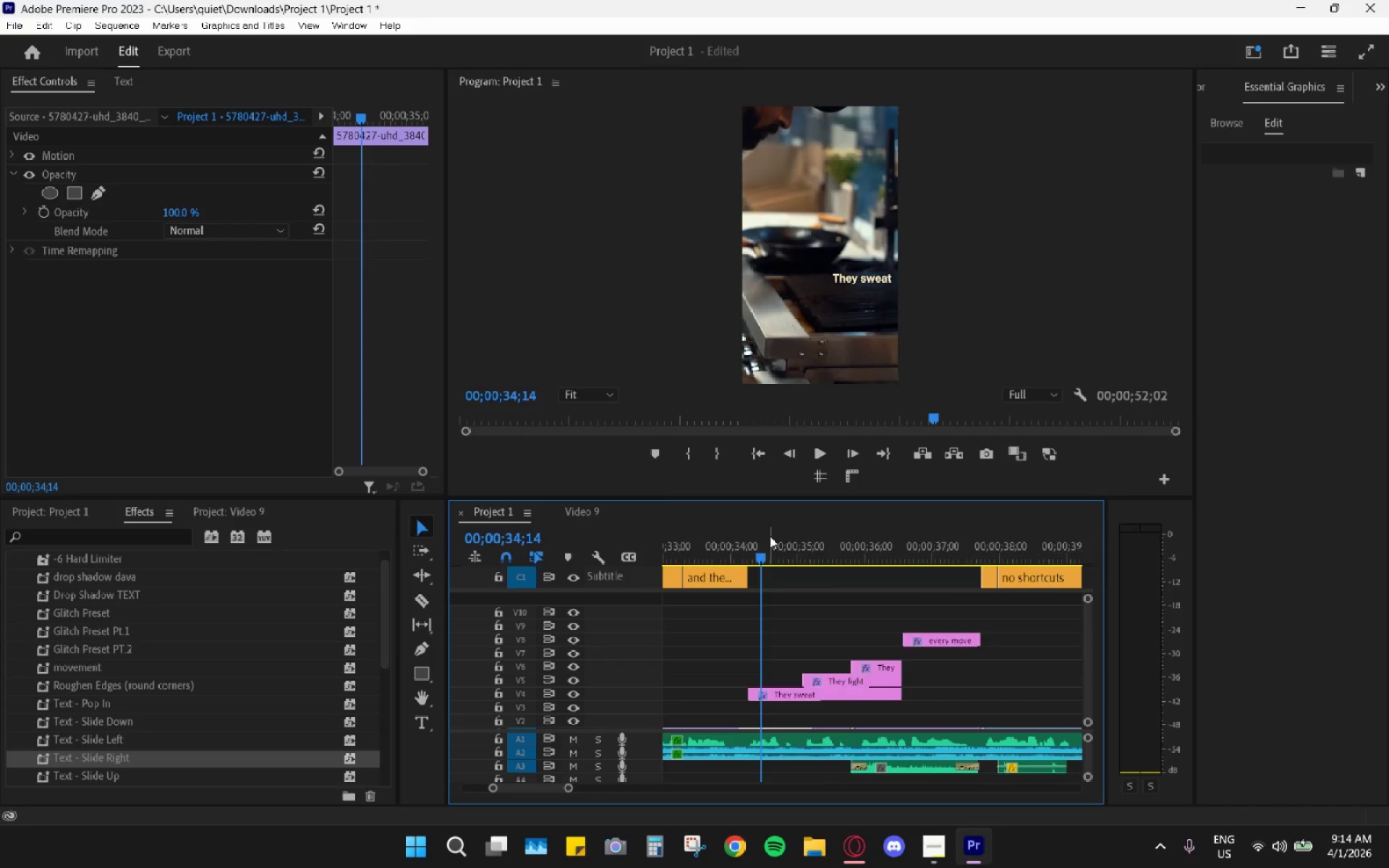 
key(Space)
 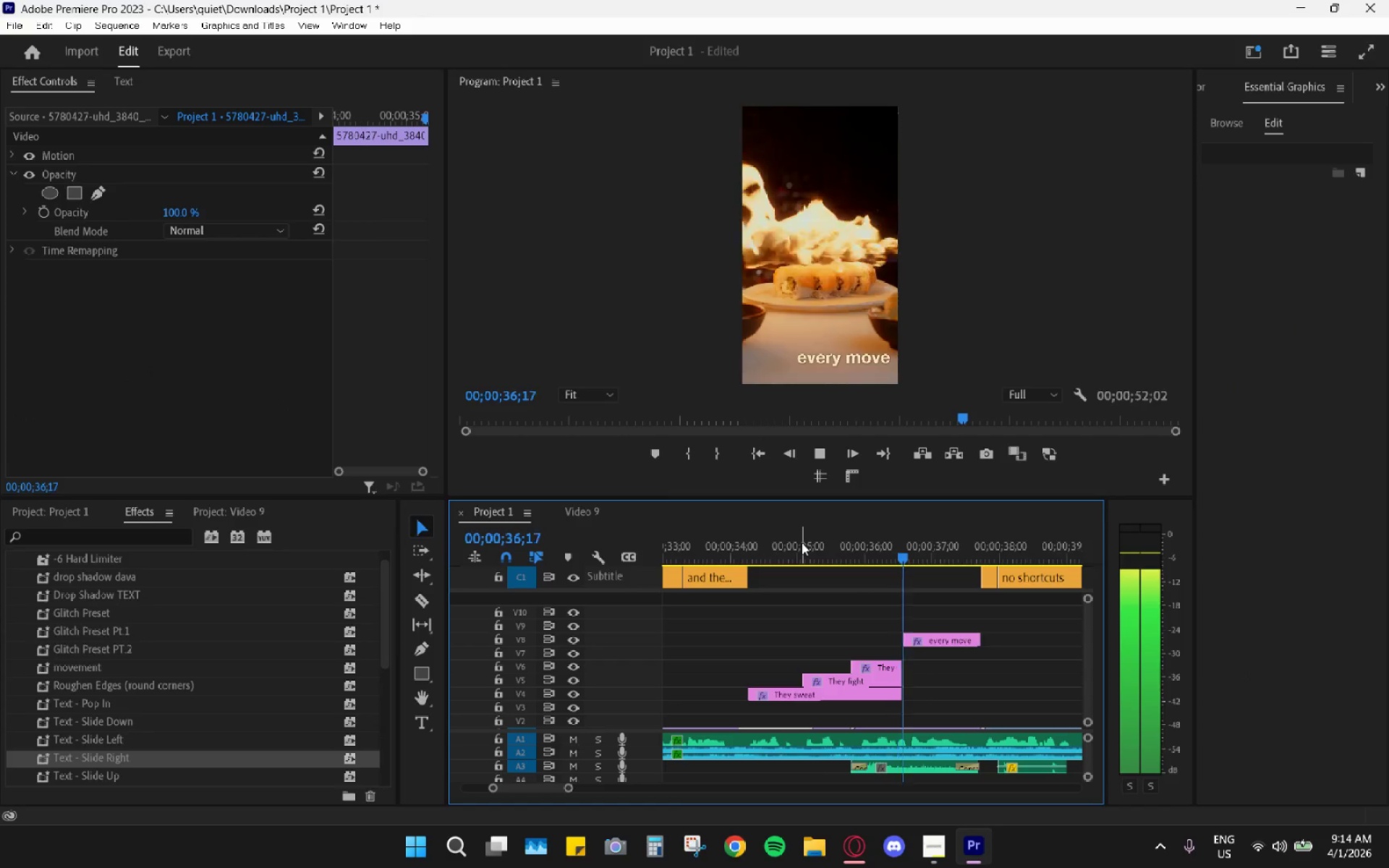 
key(Space)
 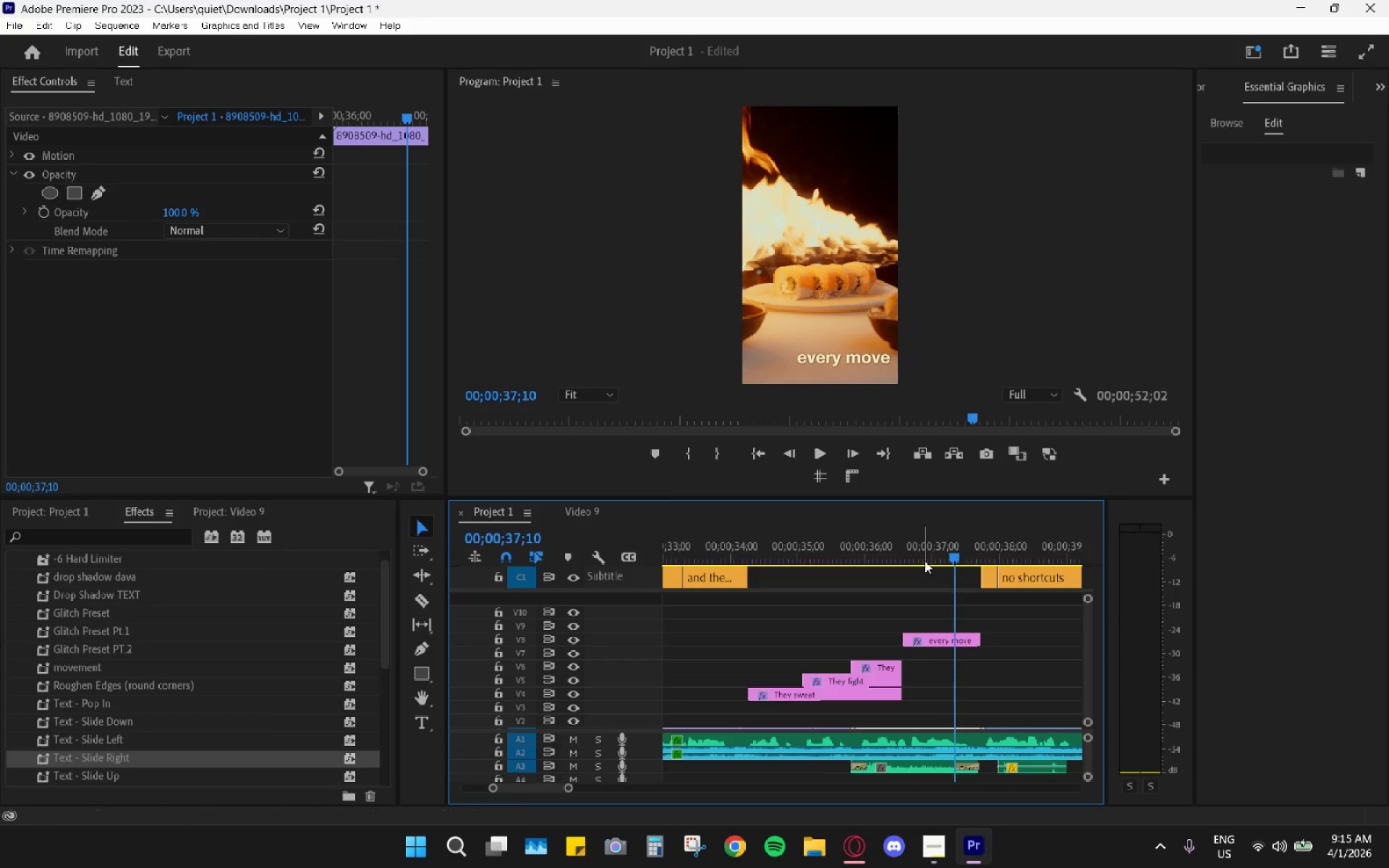 
left_click_drag(start_coordinate=[899, 537], to_coordinate=[872, 538])
 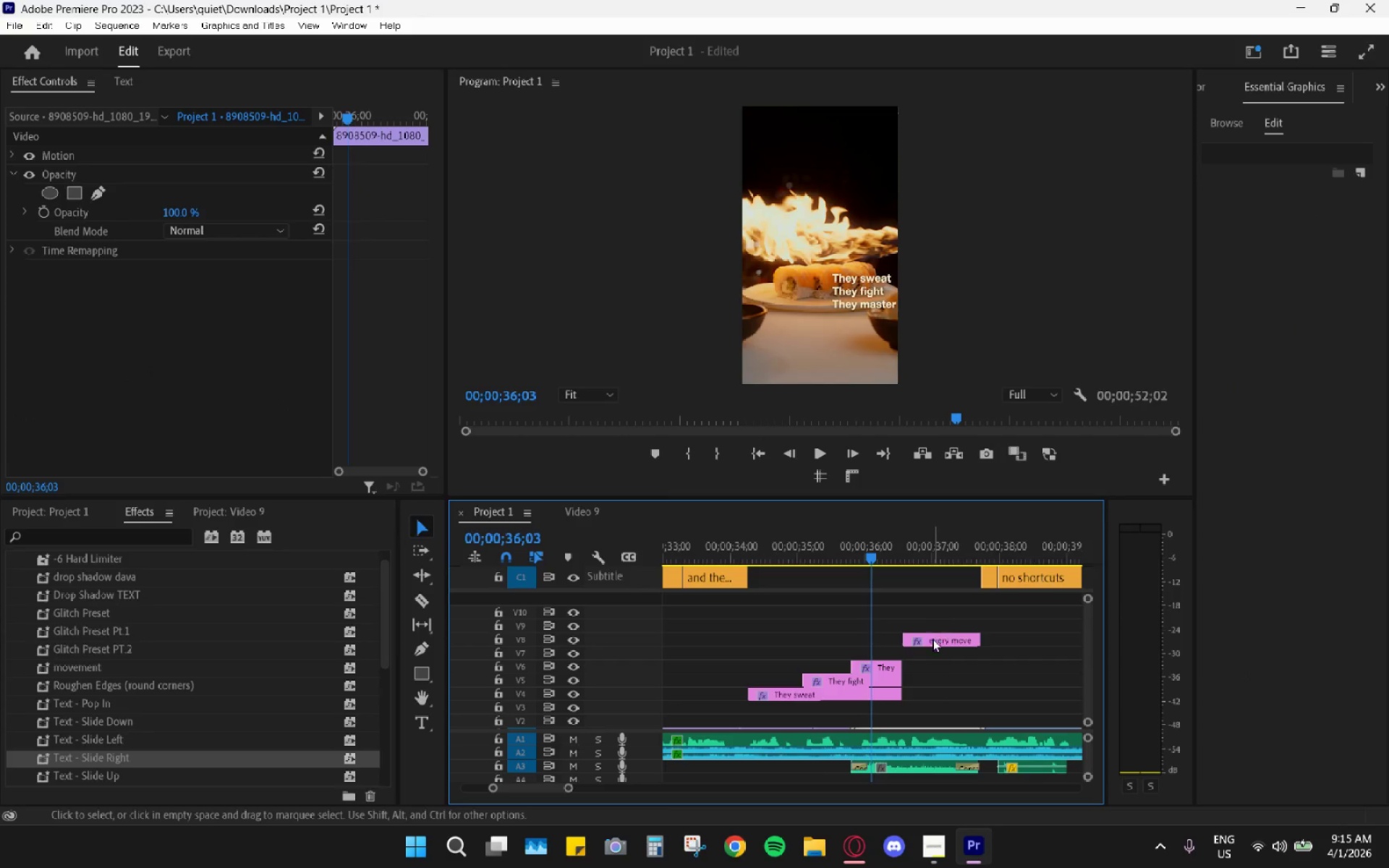 
left_click([933, 639])
 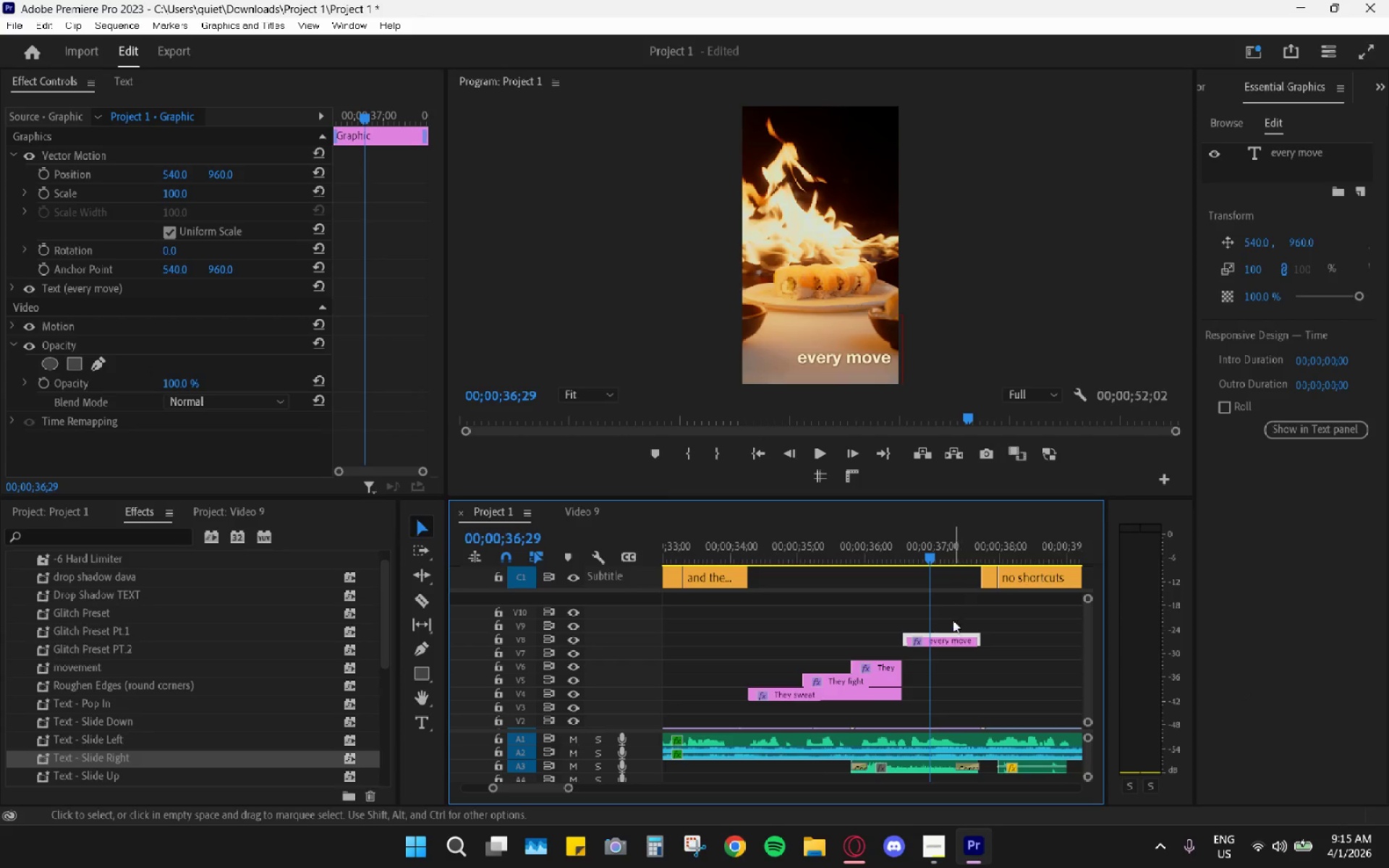 
left_click_drag(start_coordinate=[849, 356], to_coordinate=[825, 326])
 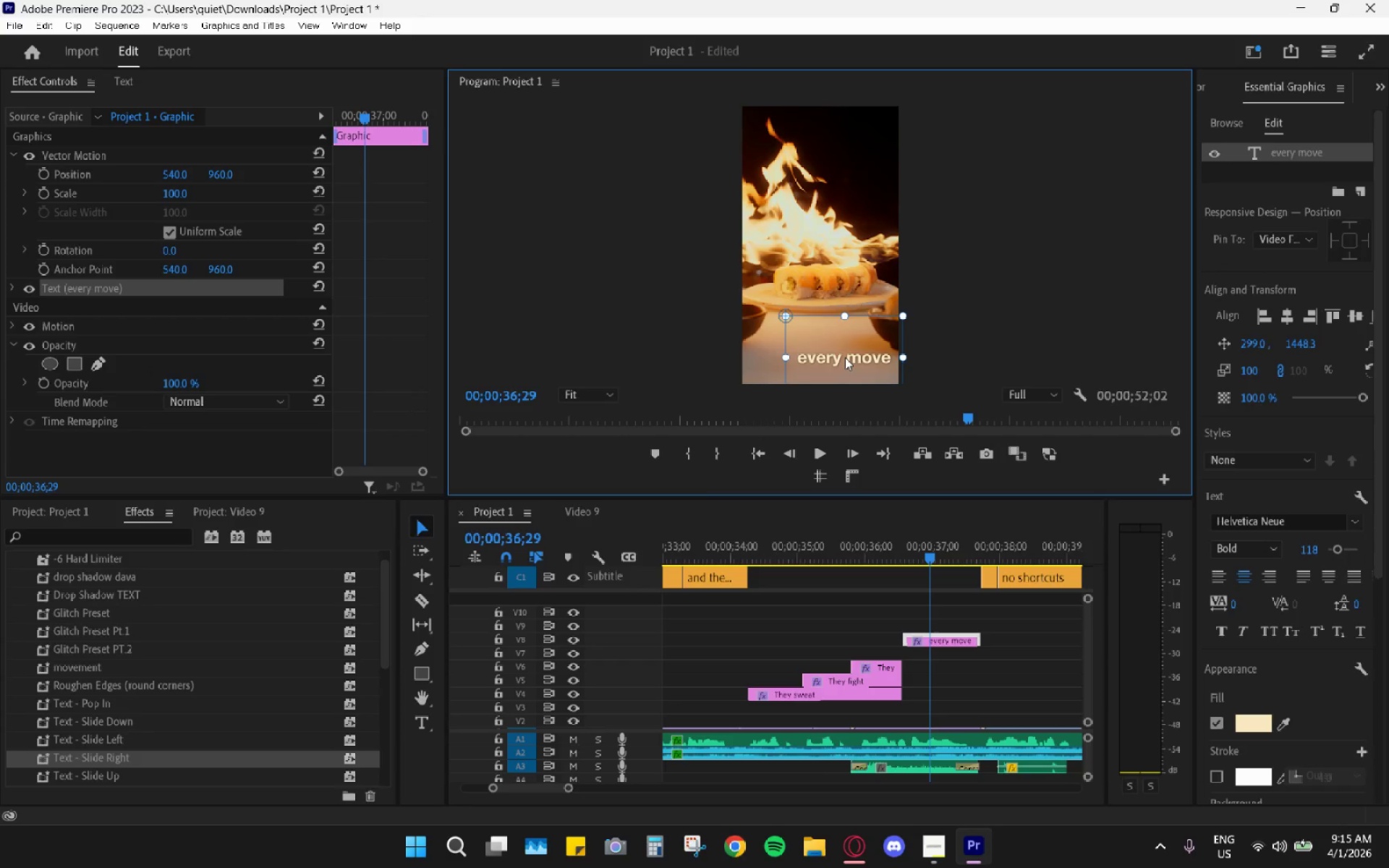 
left_click_drag(start_coordinate=[845, 357], to_coordinate=[821, 322])
 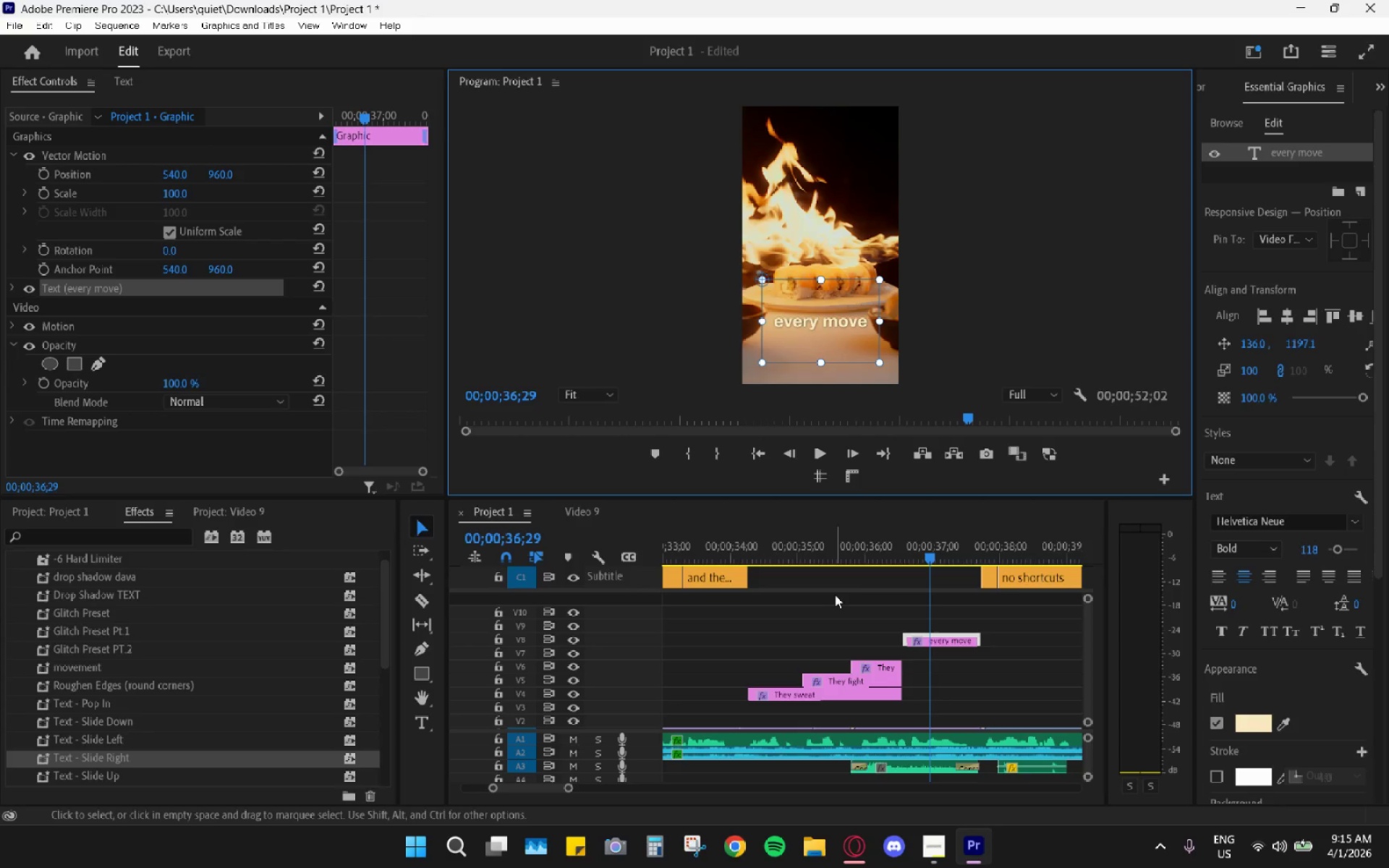 
left_click_drag(start_coordinate=[840, 547], to_coordinate=[764, 543])
 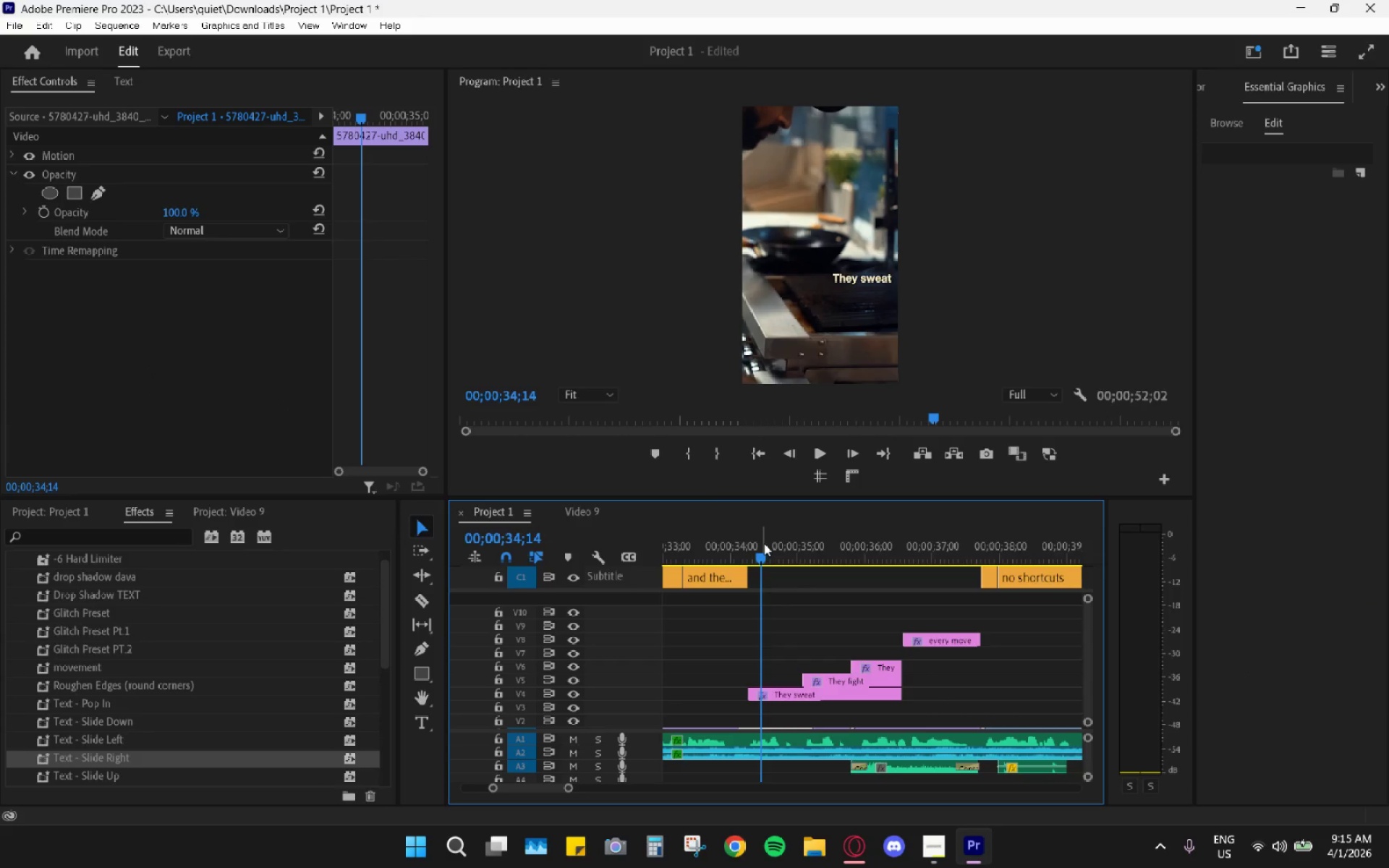 
key(Space)
 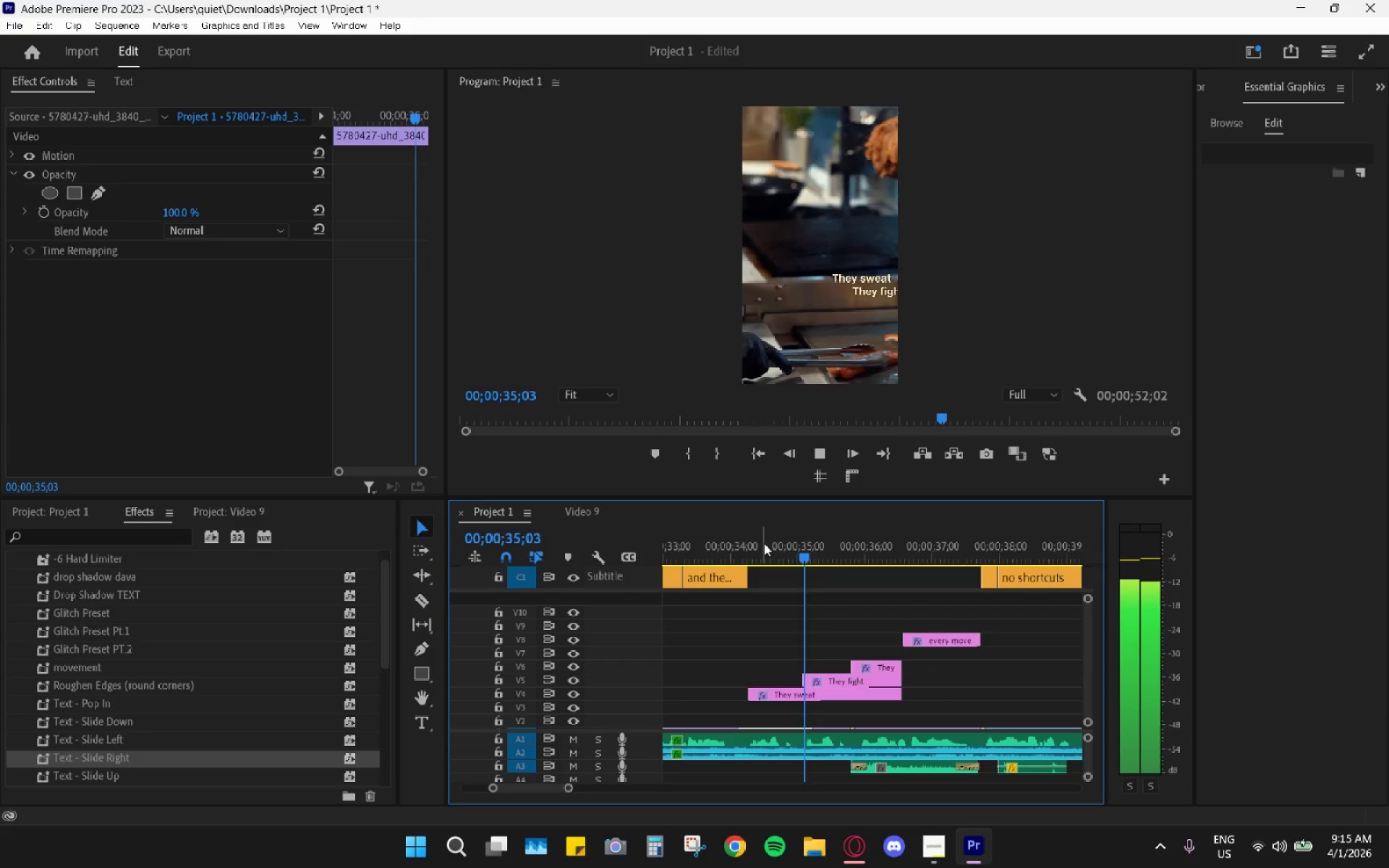 
left_click_drag(start_coordinate=[764, 543], to_coordinate=[688, 542])
 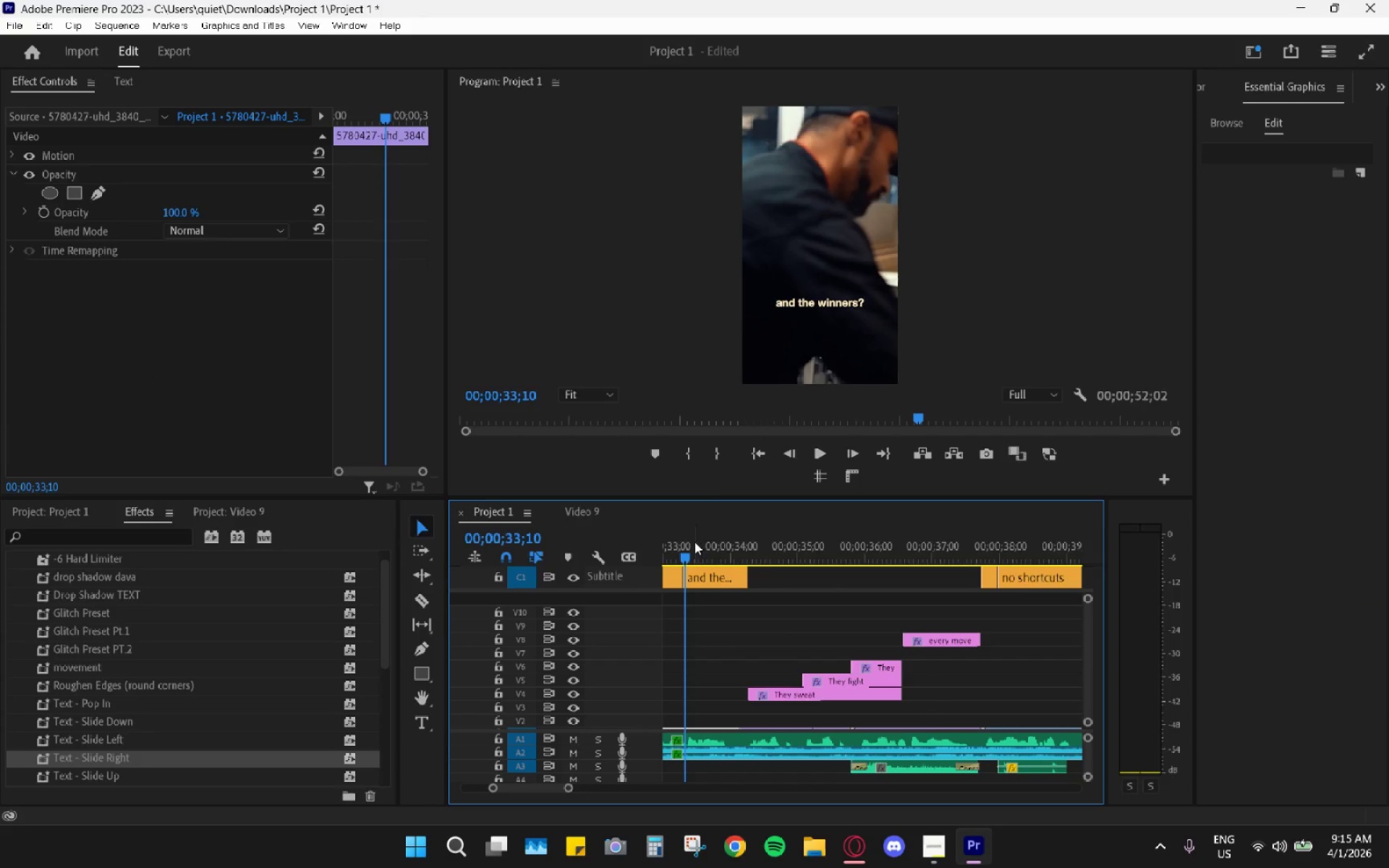 
key(Space)
 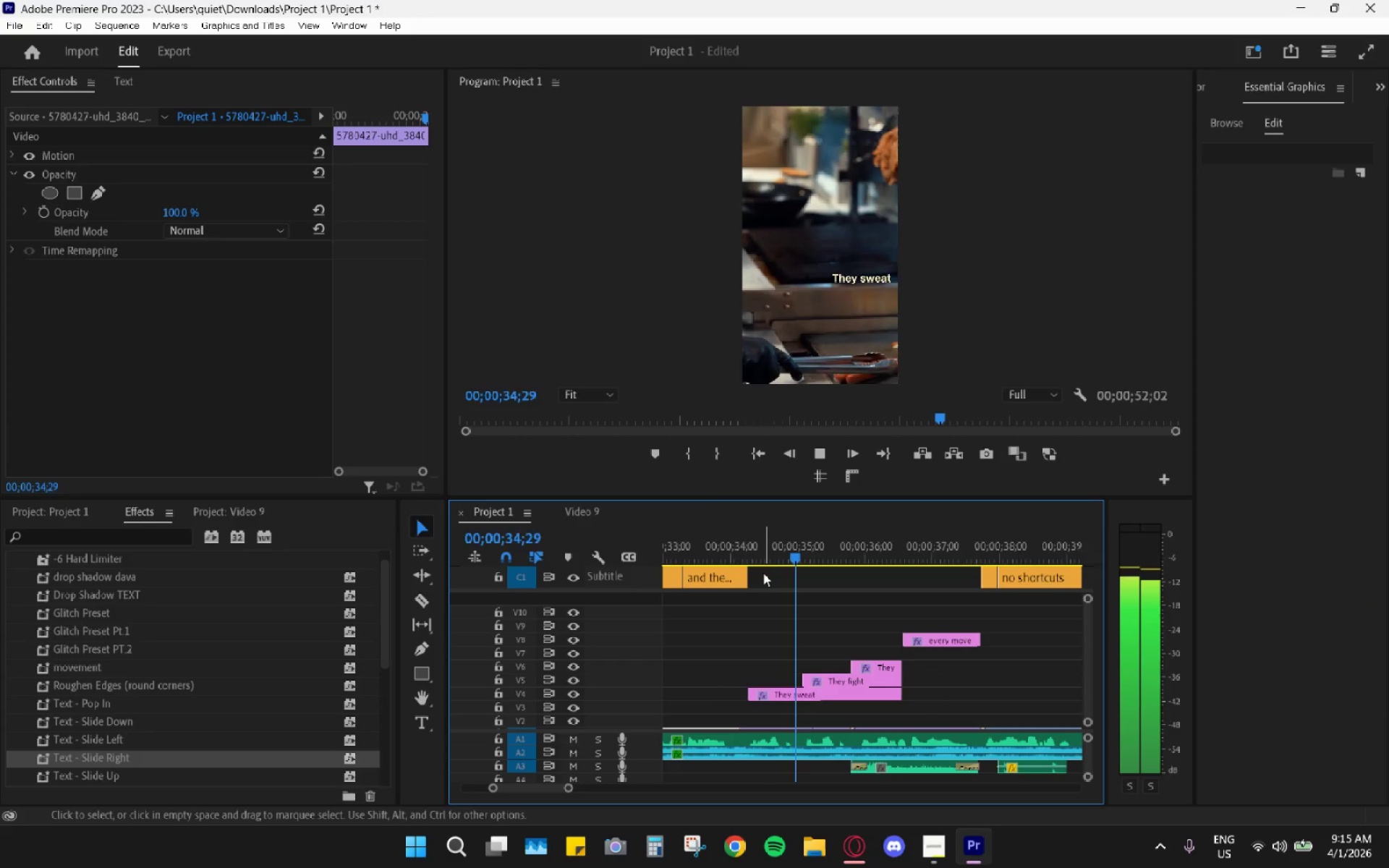 
key(Space)
 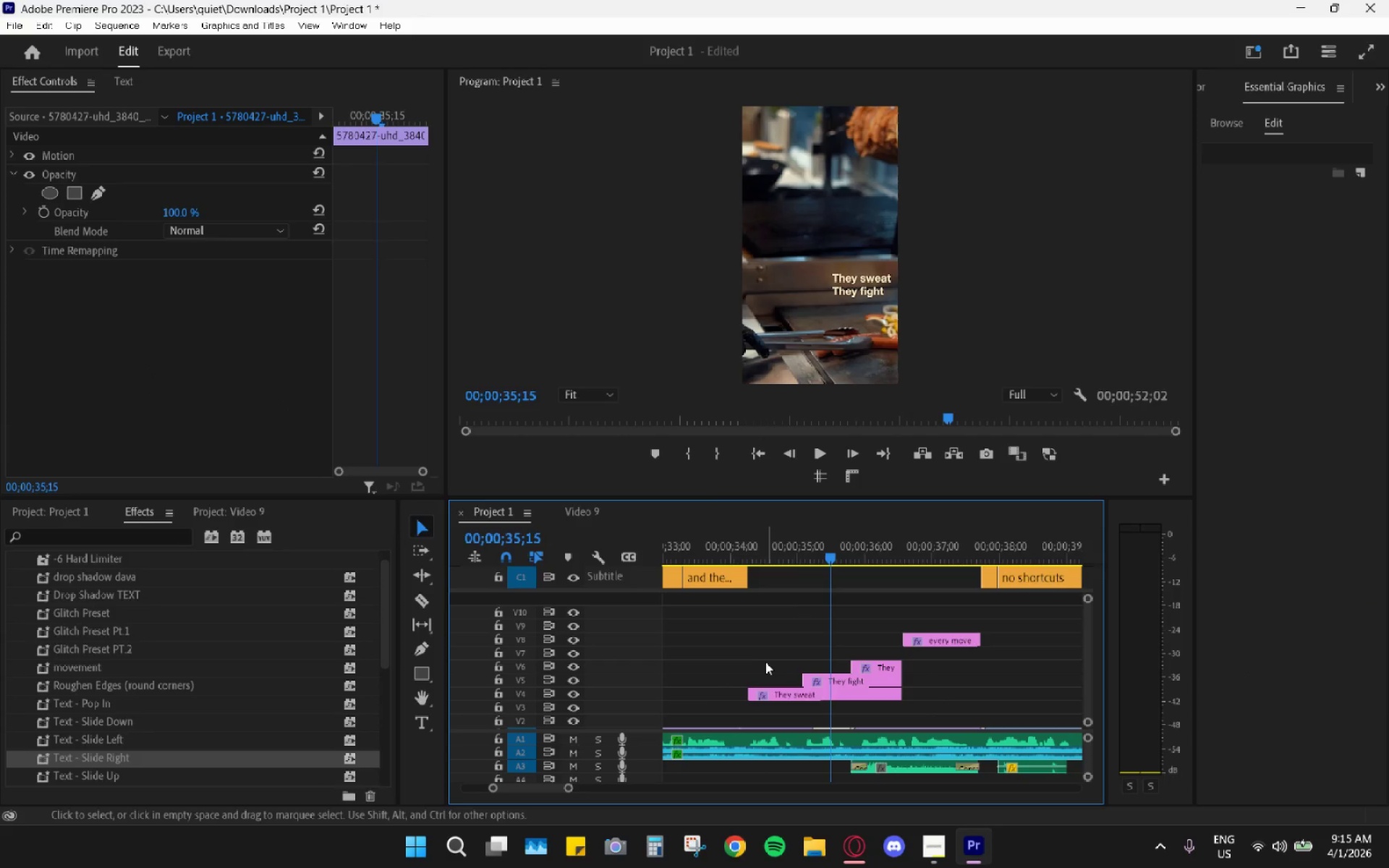 
left_click_drag(start_coordinate=[769, 659], to_coordinate=[783, 692])
 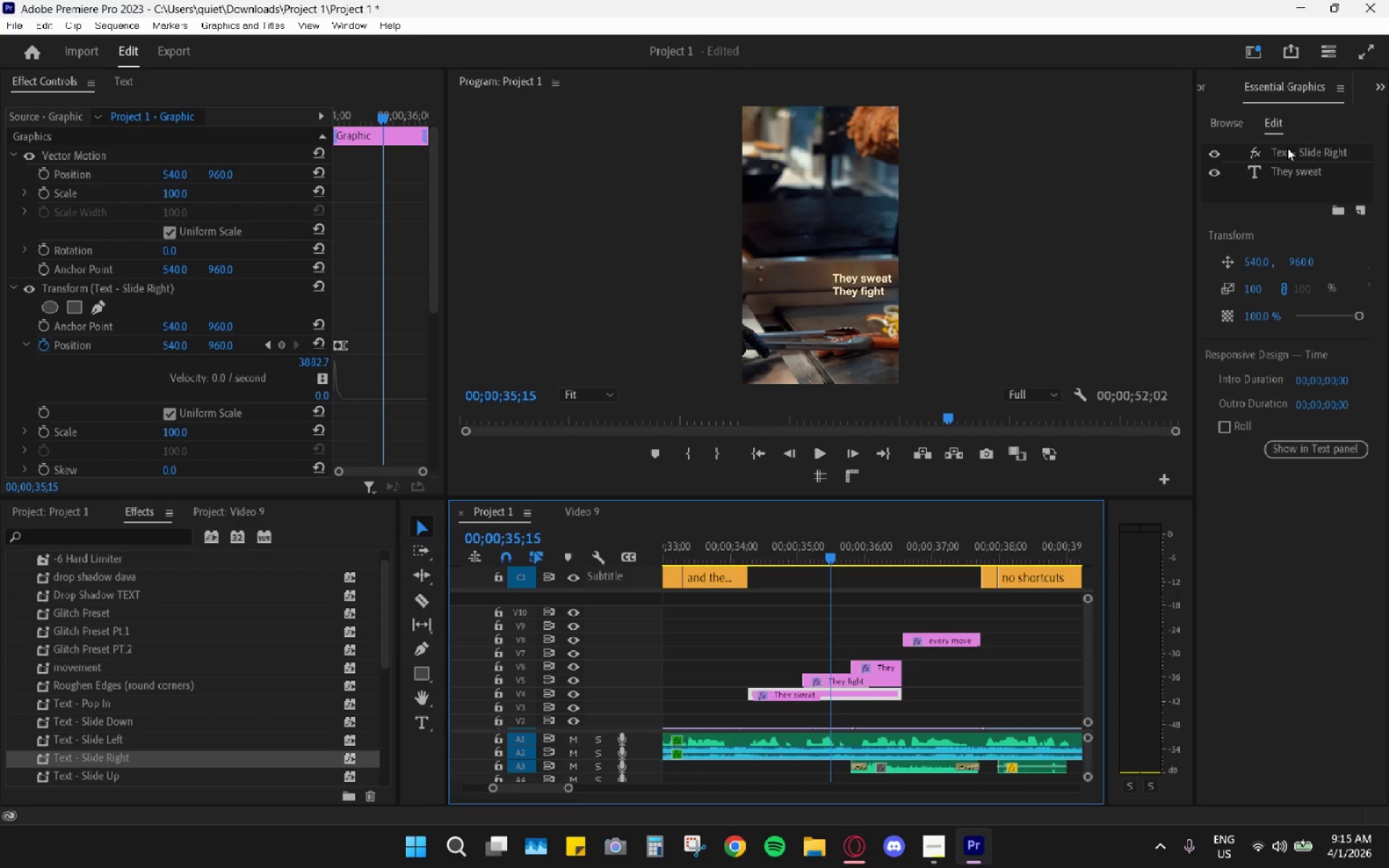 
left_click([1287, 148])
 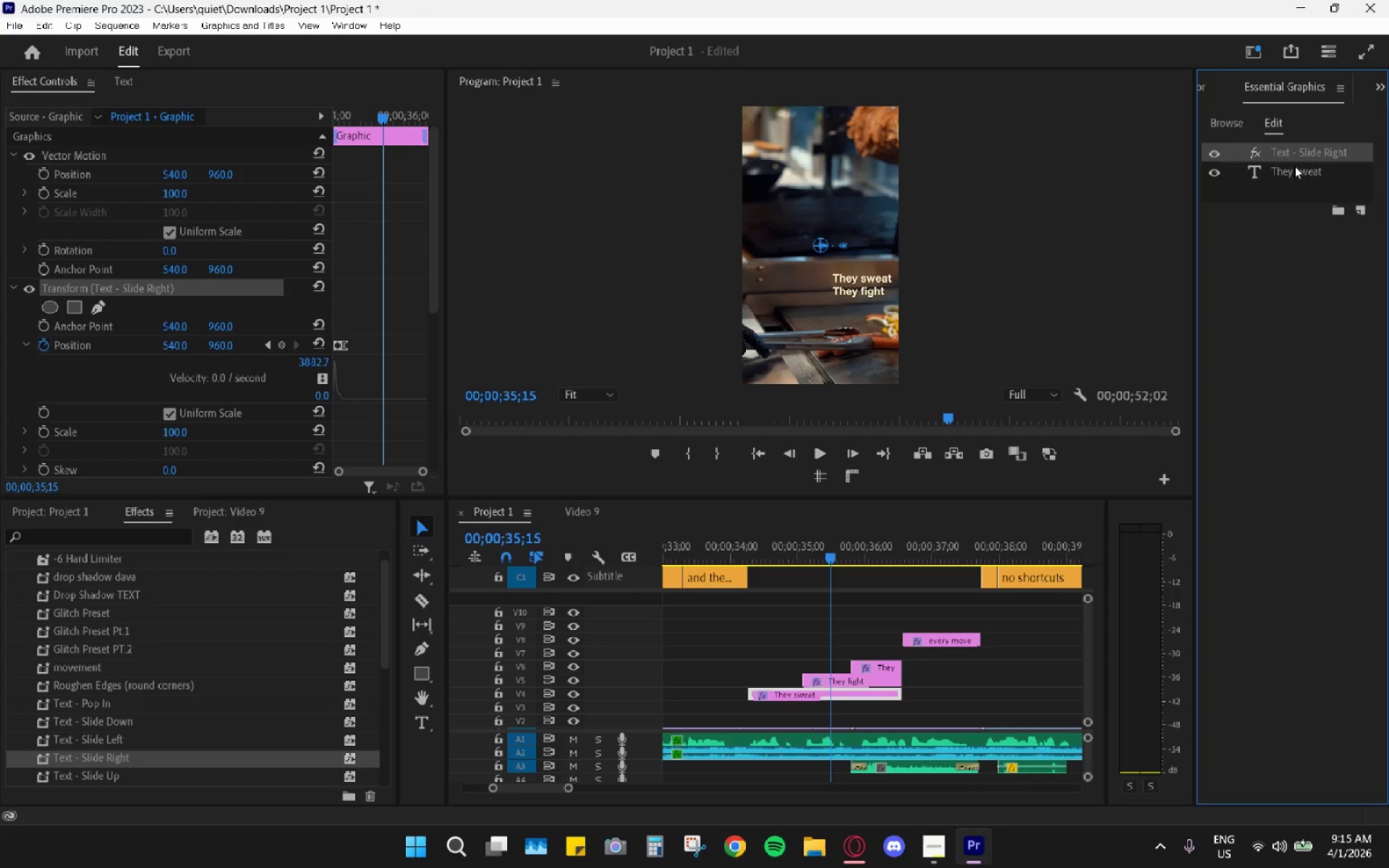 
left_click([1298, 169])
 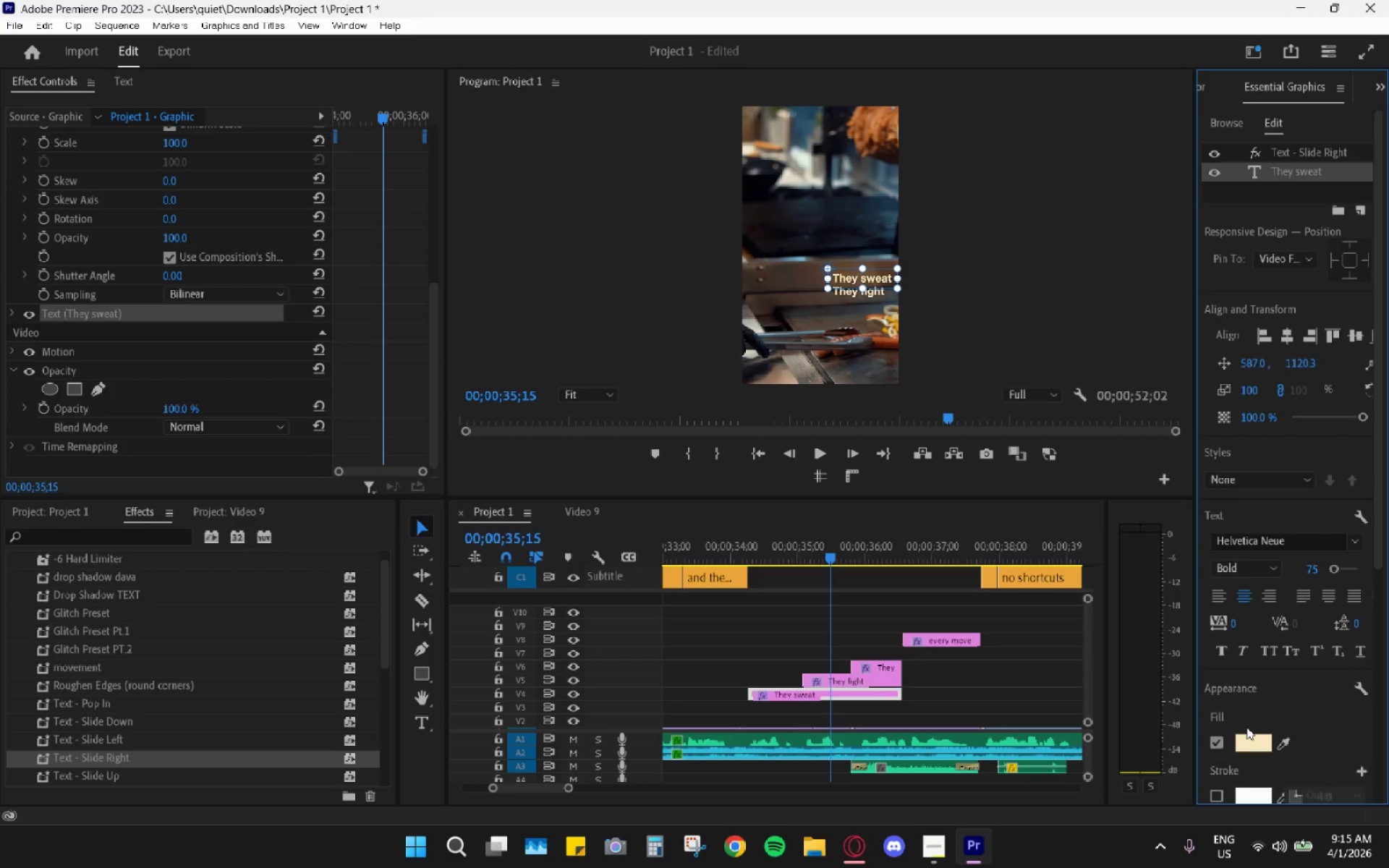 
left_click([1248, 741])
 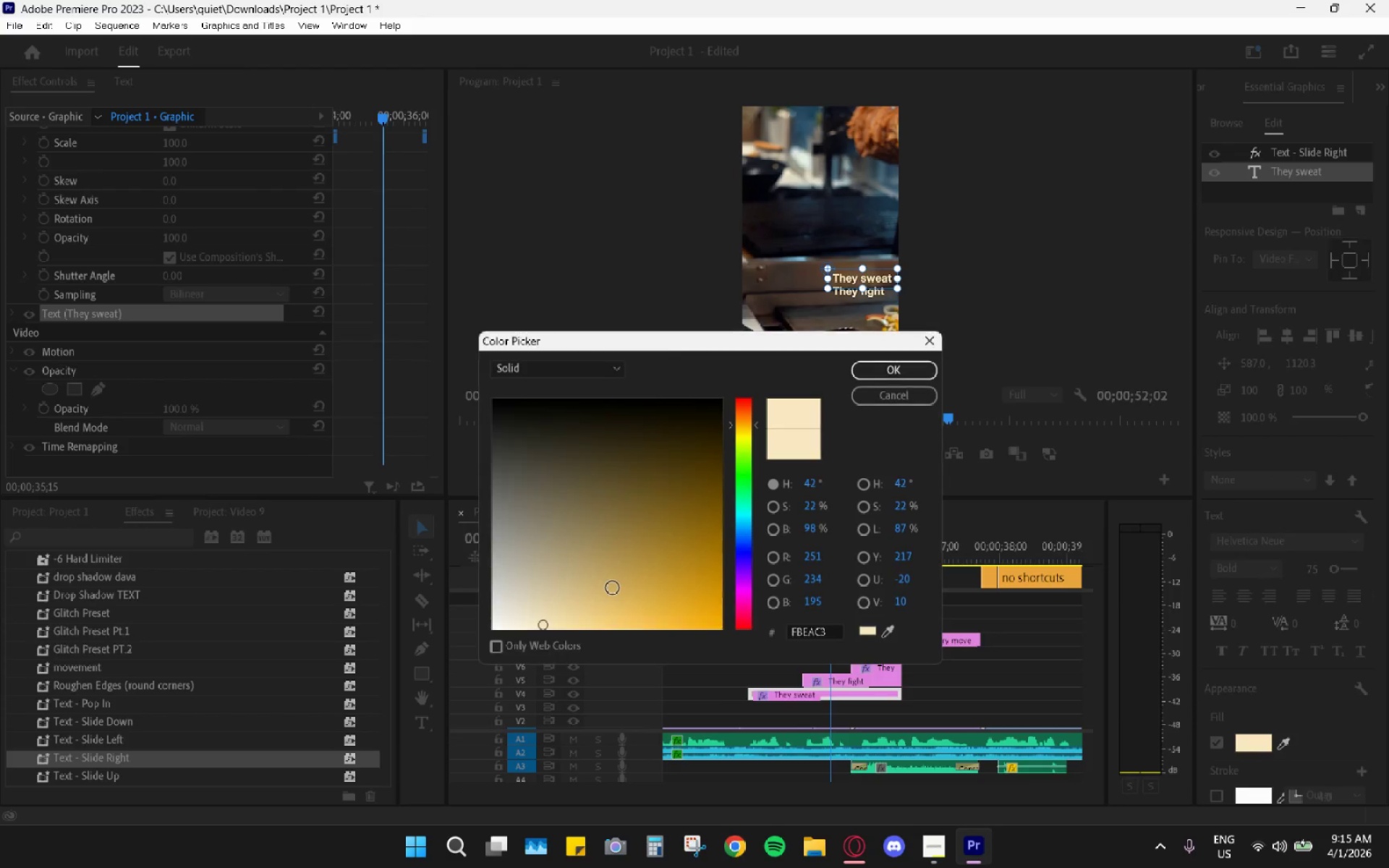 
left_click_drag(start_coordinate=[593, 570], to_coordinate=[415, 663])
 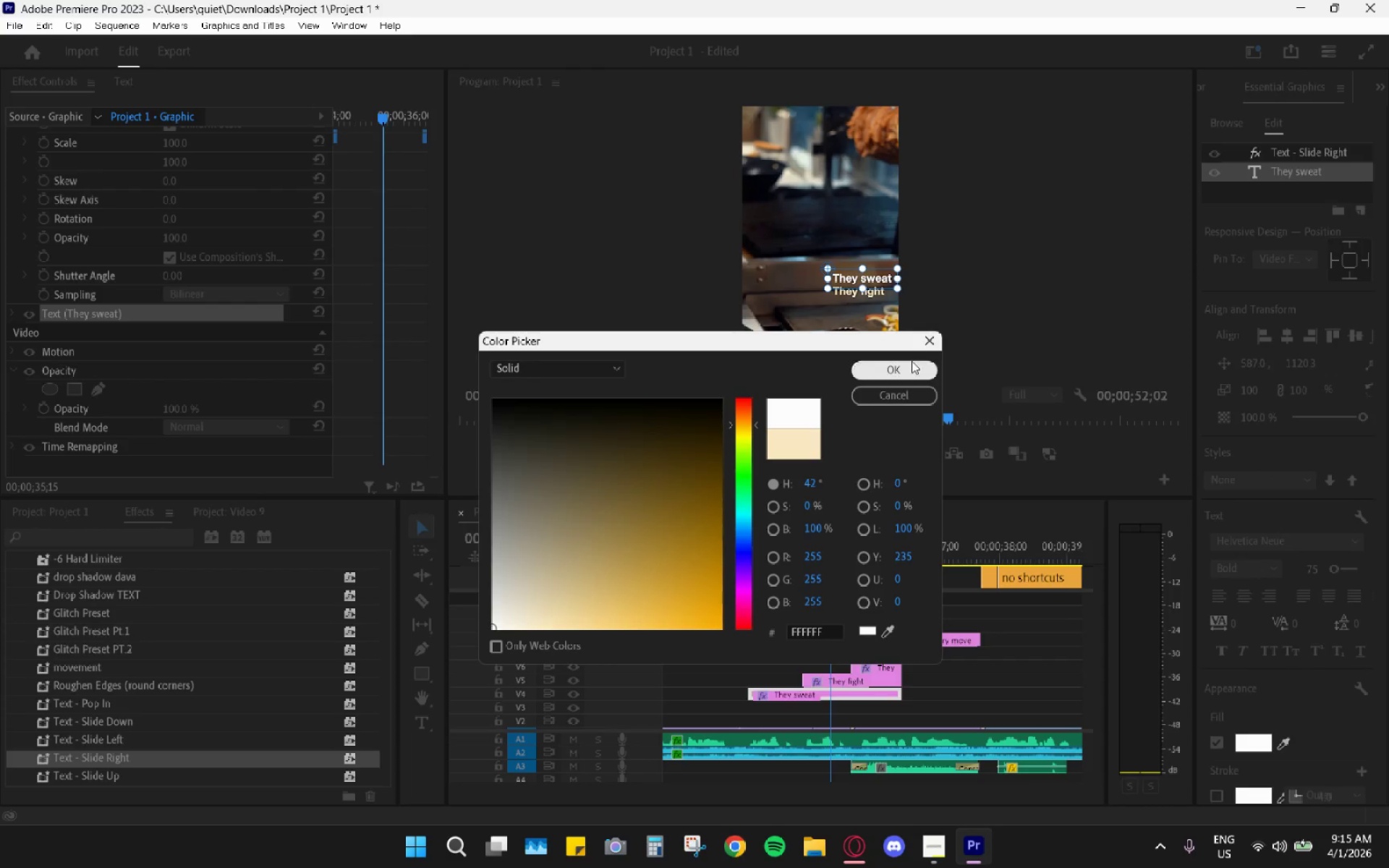 
left_click([906, 370])
 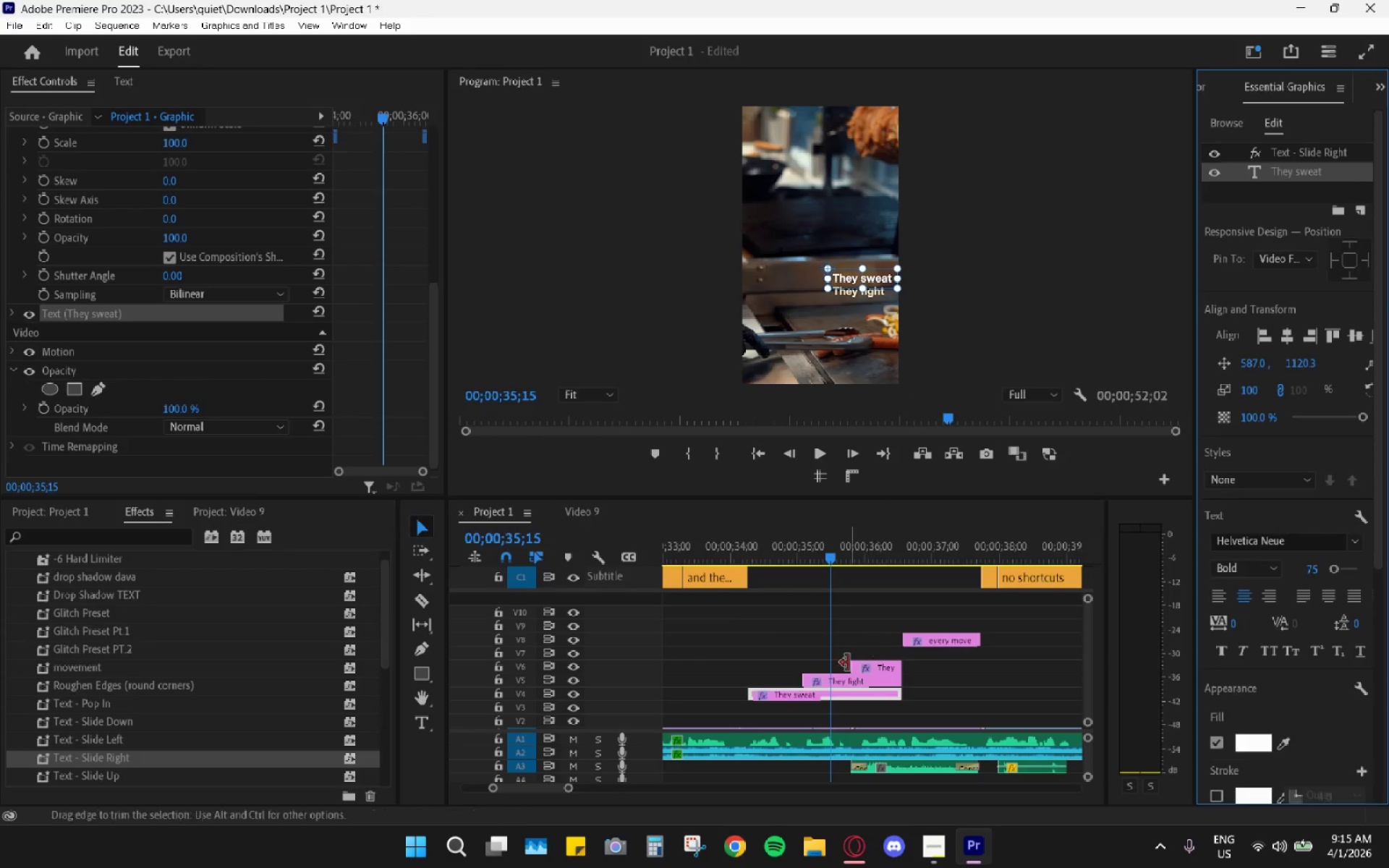 
left_click([837, 684])
 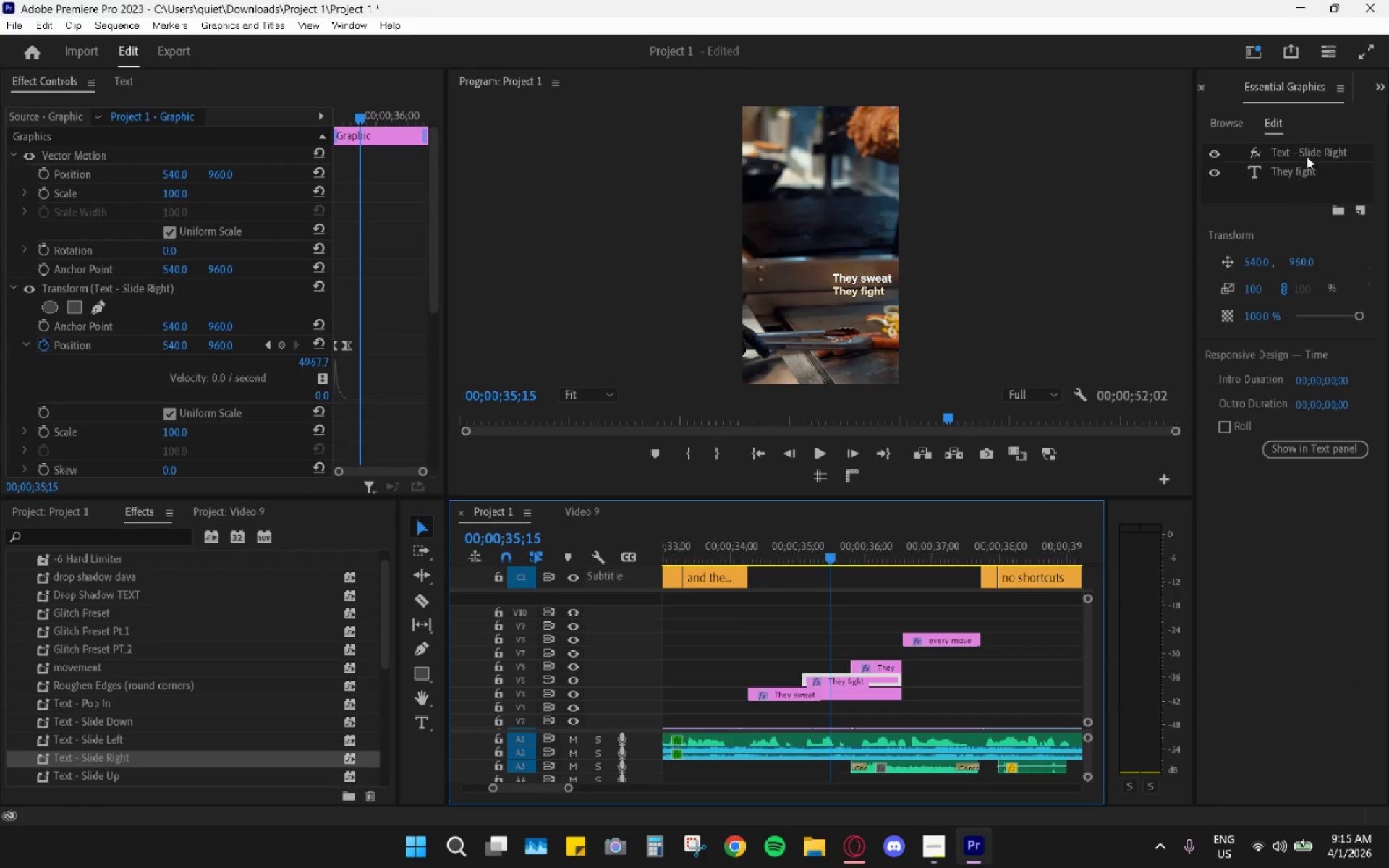 
left_click([1309, 169])
 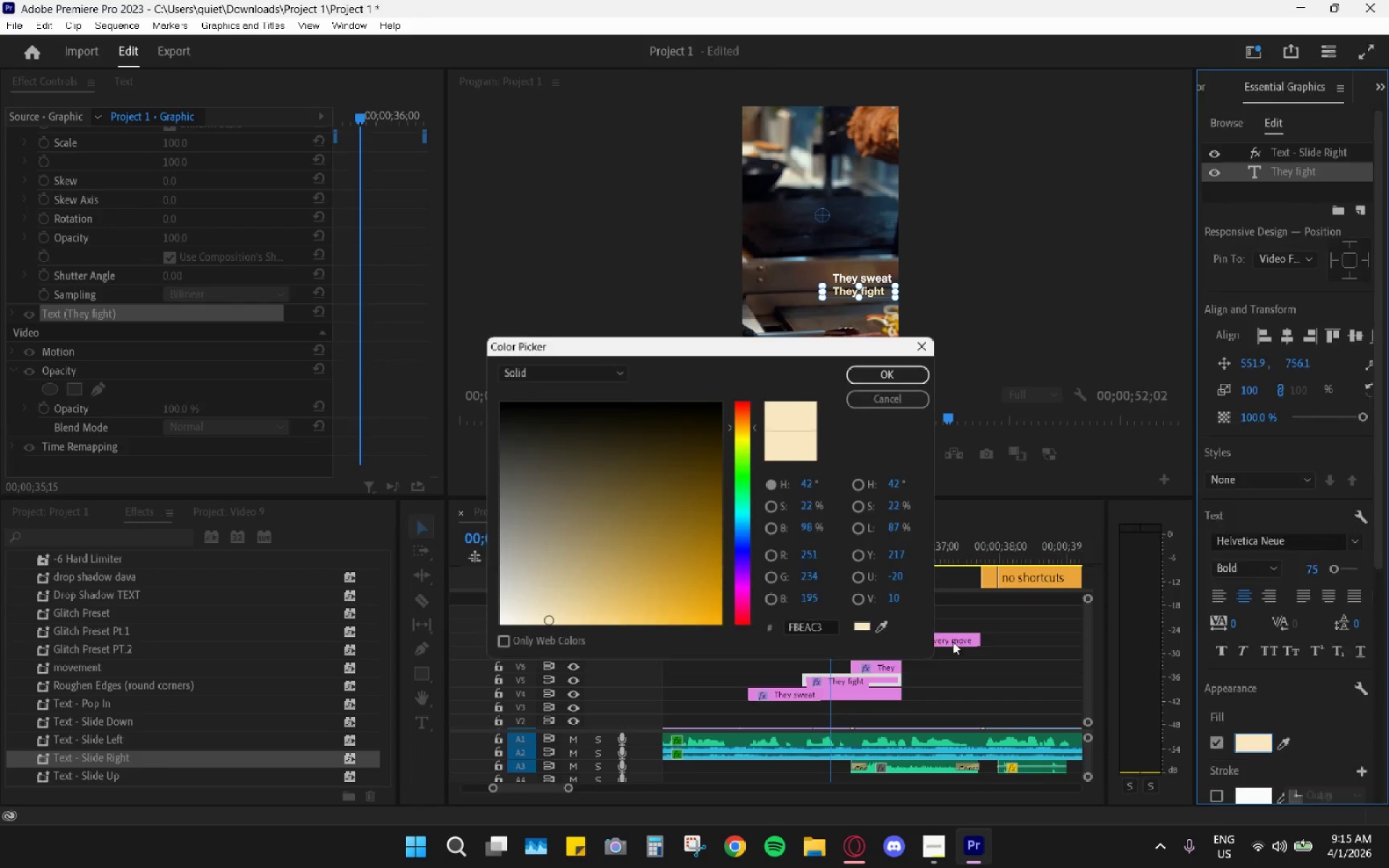 
left_click_drag(start_coordinate=[689, 583], to_coordinate=[514, 653])
 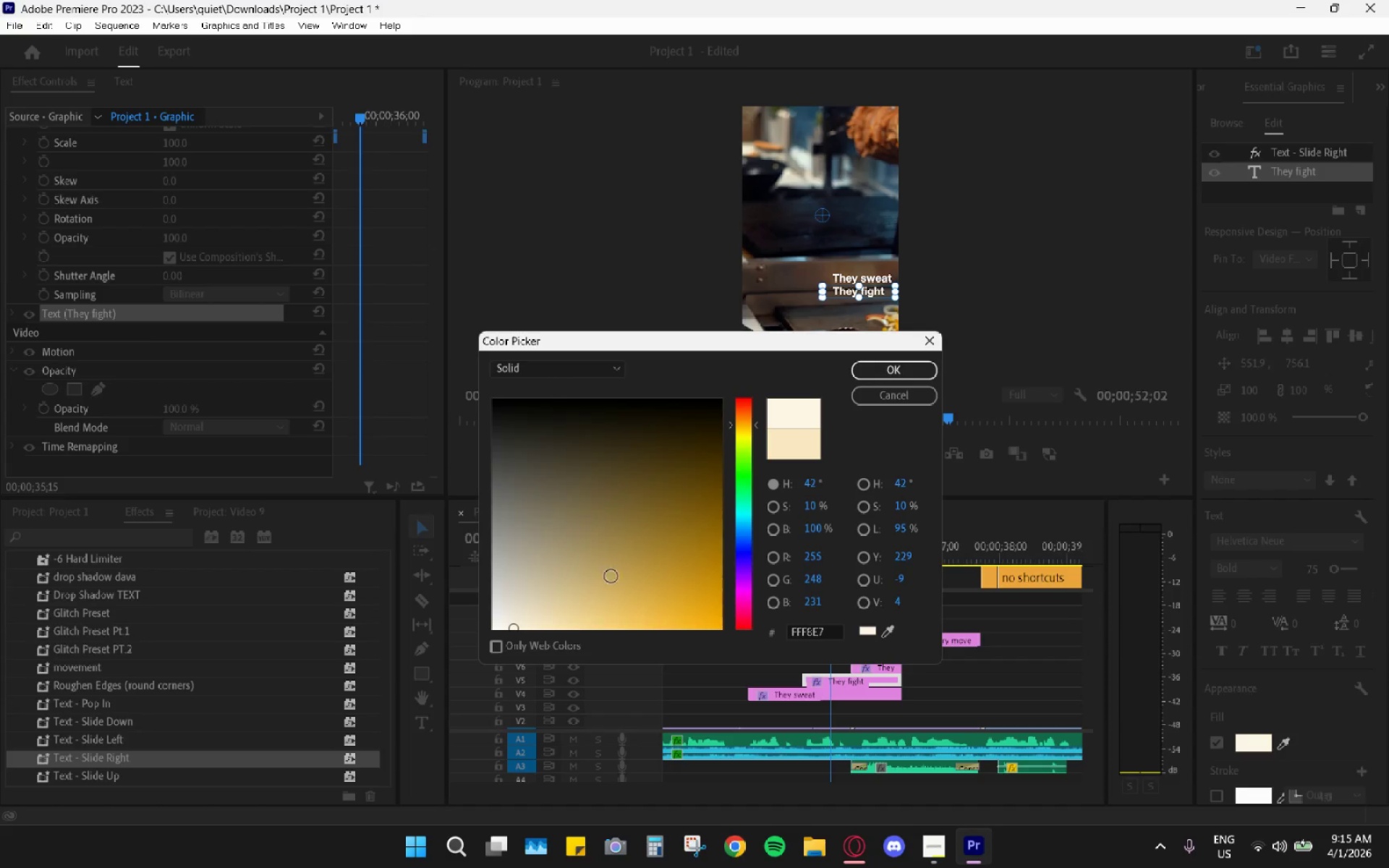 
left_click_drag(start_coordinate=[581, 590], to_coordinate=[450, 652])
 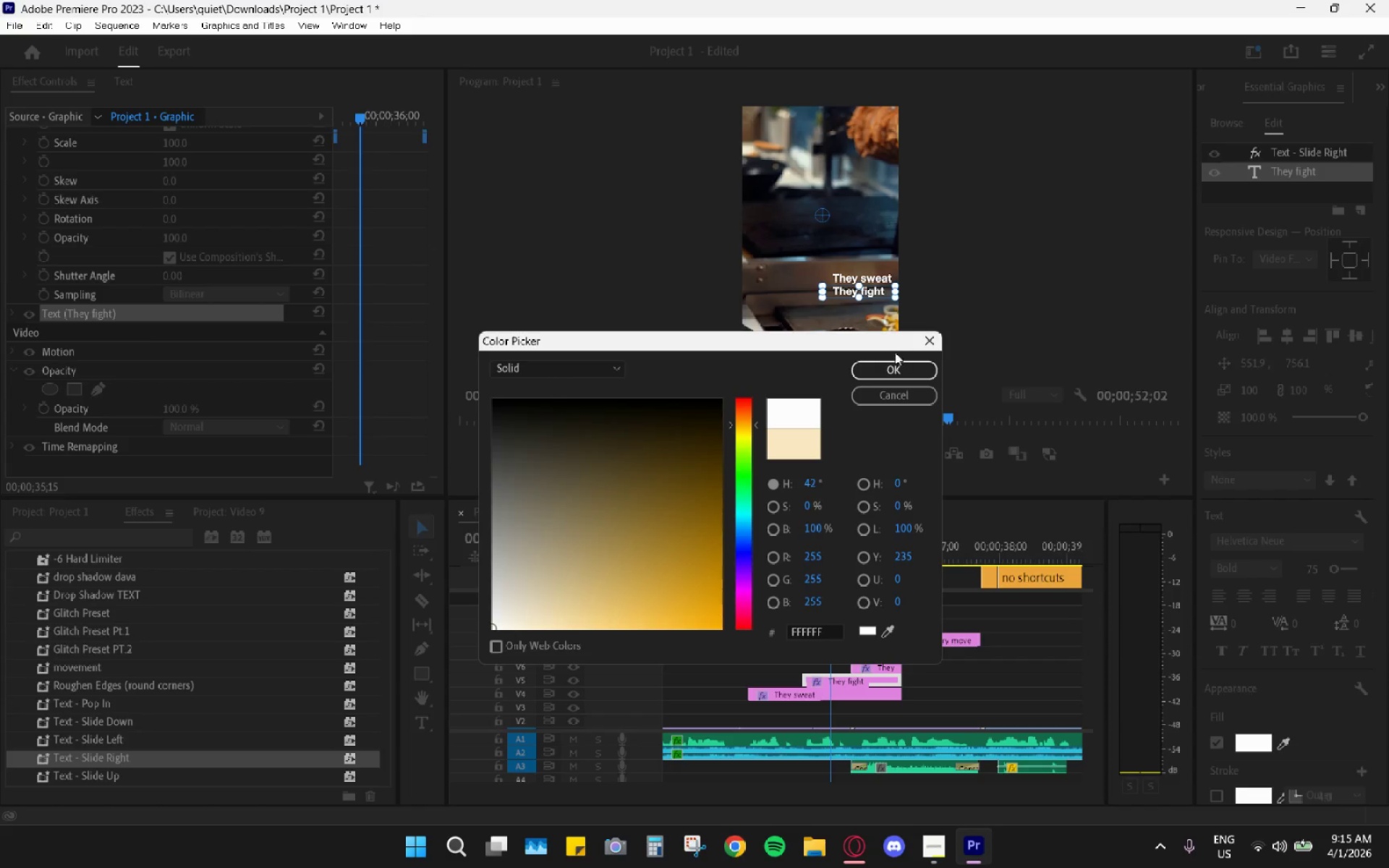 
left_click([884, 367])
 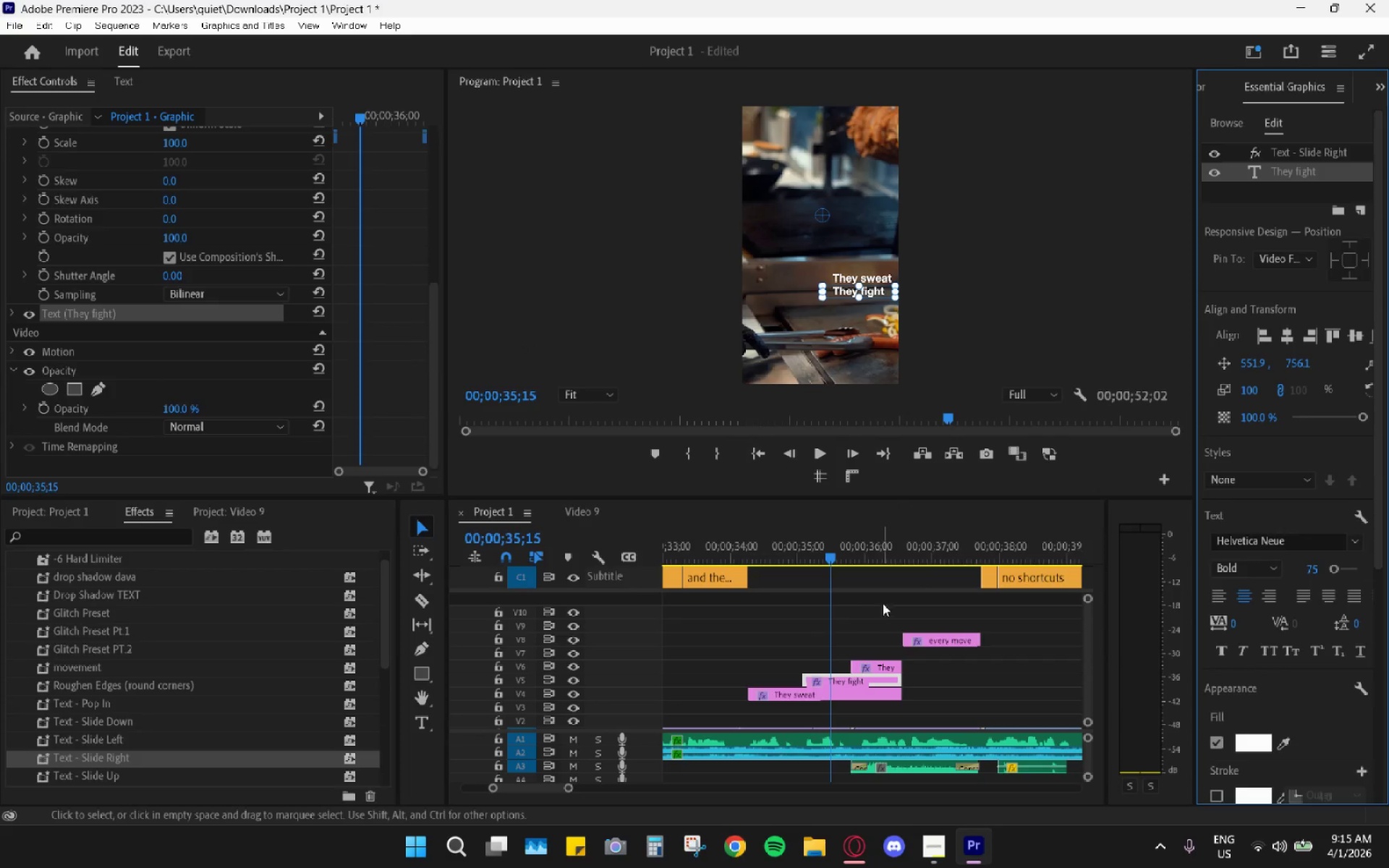 
left_click([891, 535])
 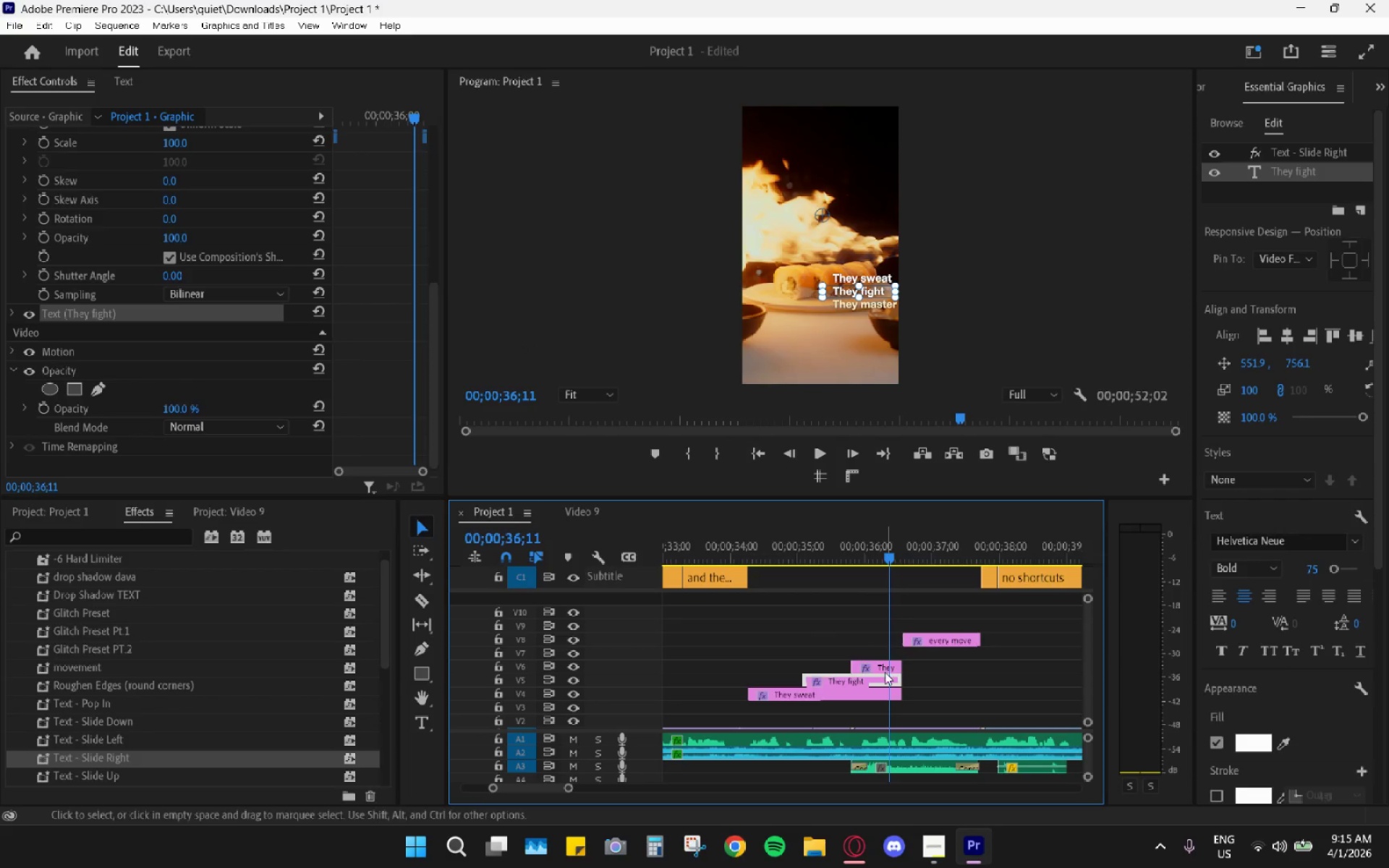 
left_click([887, 668])
 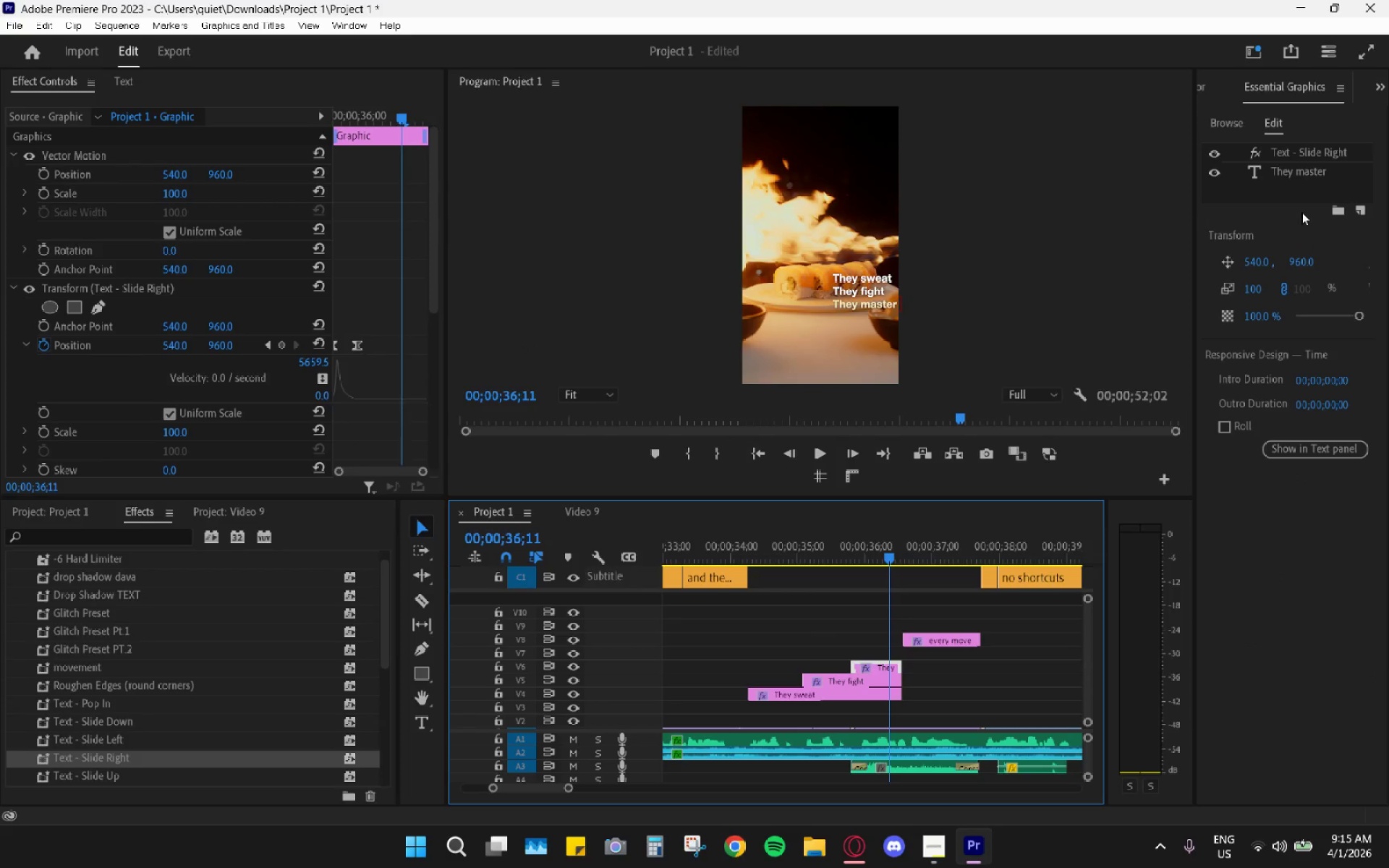 
left_click([1307, 173])
 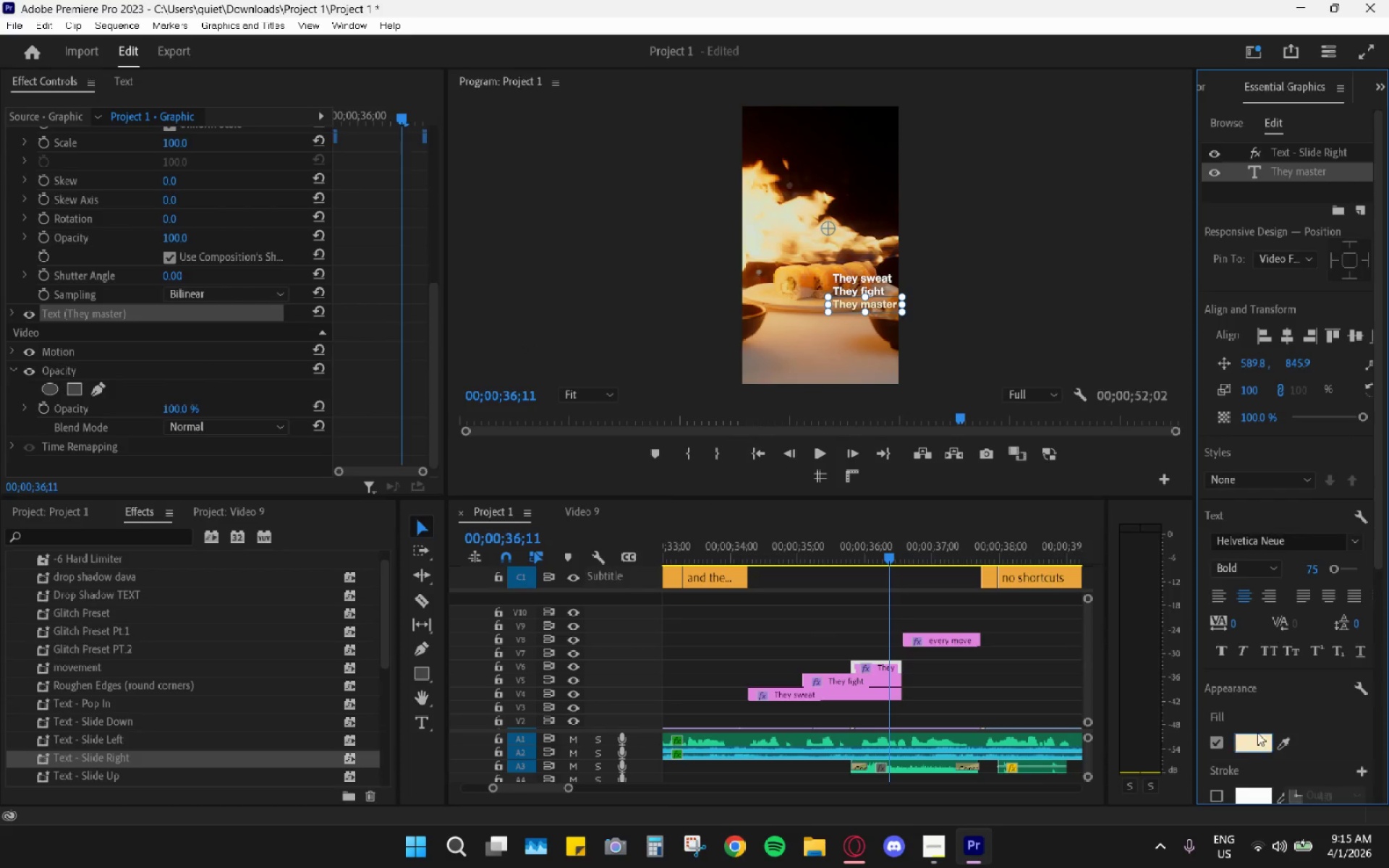 
left_click([1252, 741])
 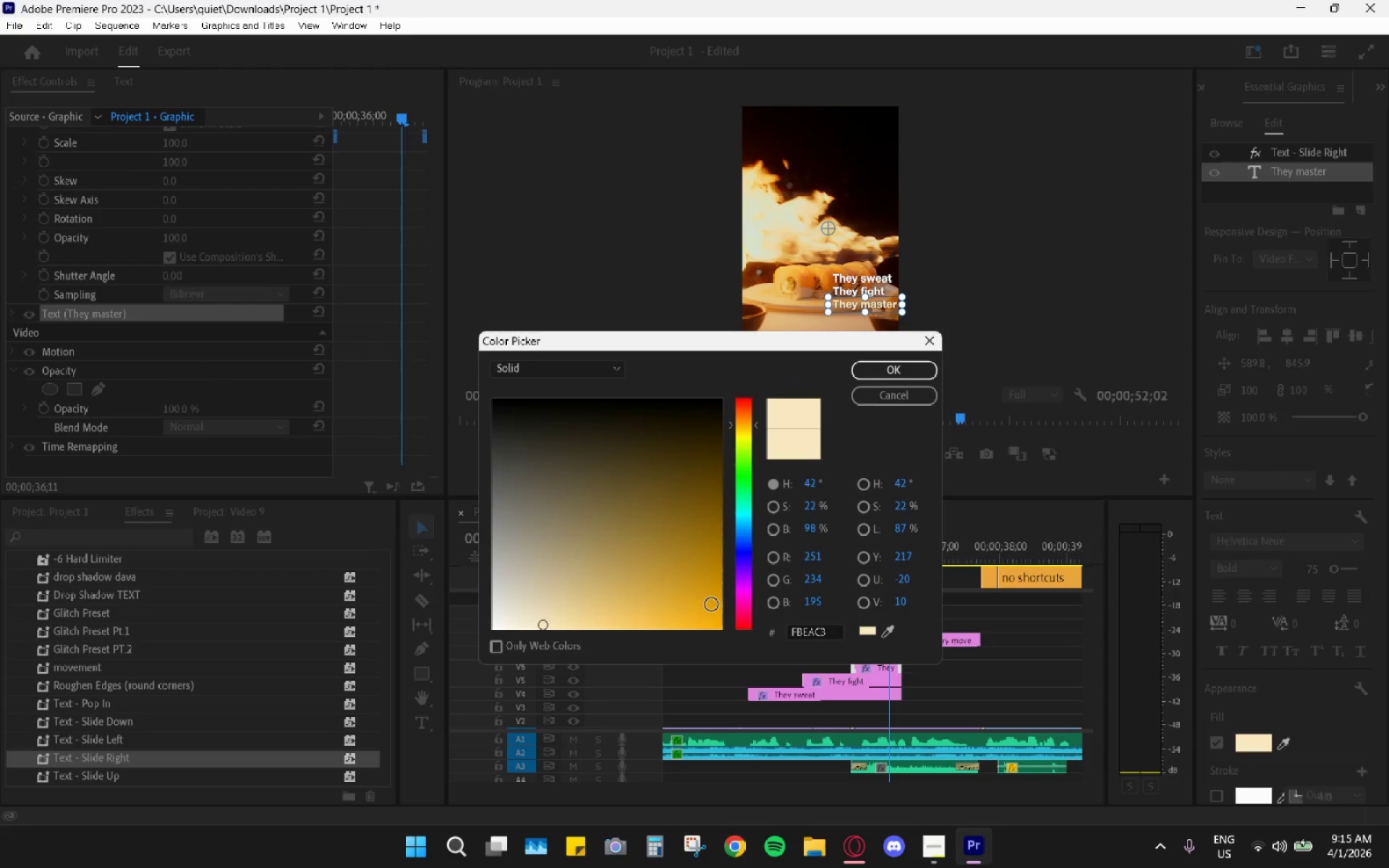 
left_click_drag(start_coordinate=[621, 509], to_coordinate=[399, 657])
 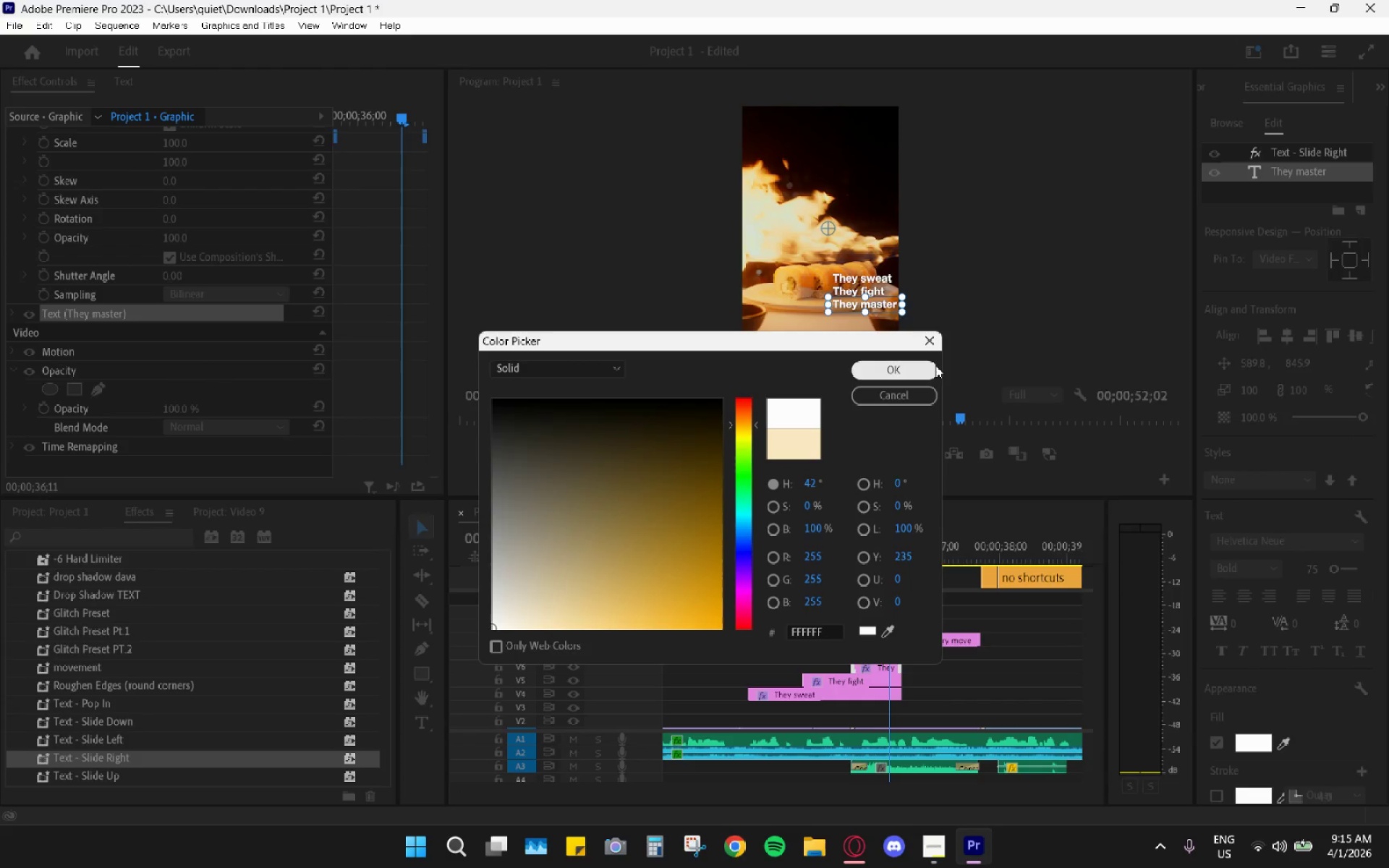 
left_click_drag(start_coordinate=[935, 366], to_coordinate=[930, 370])
 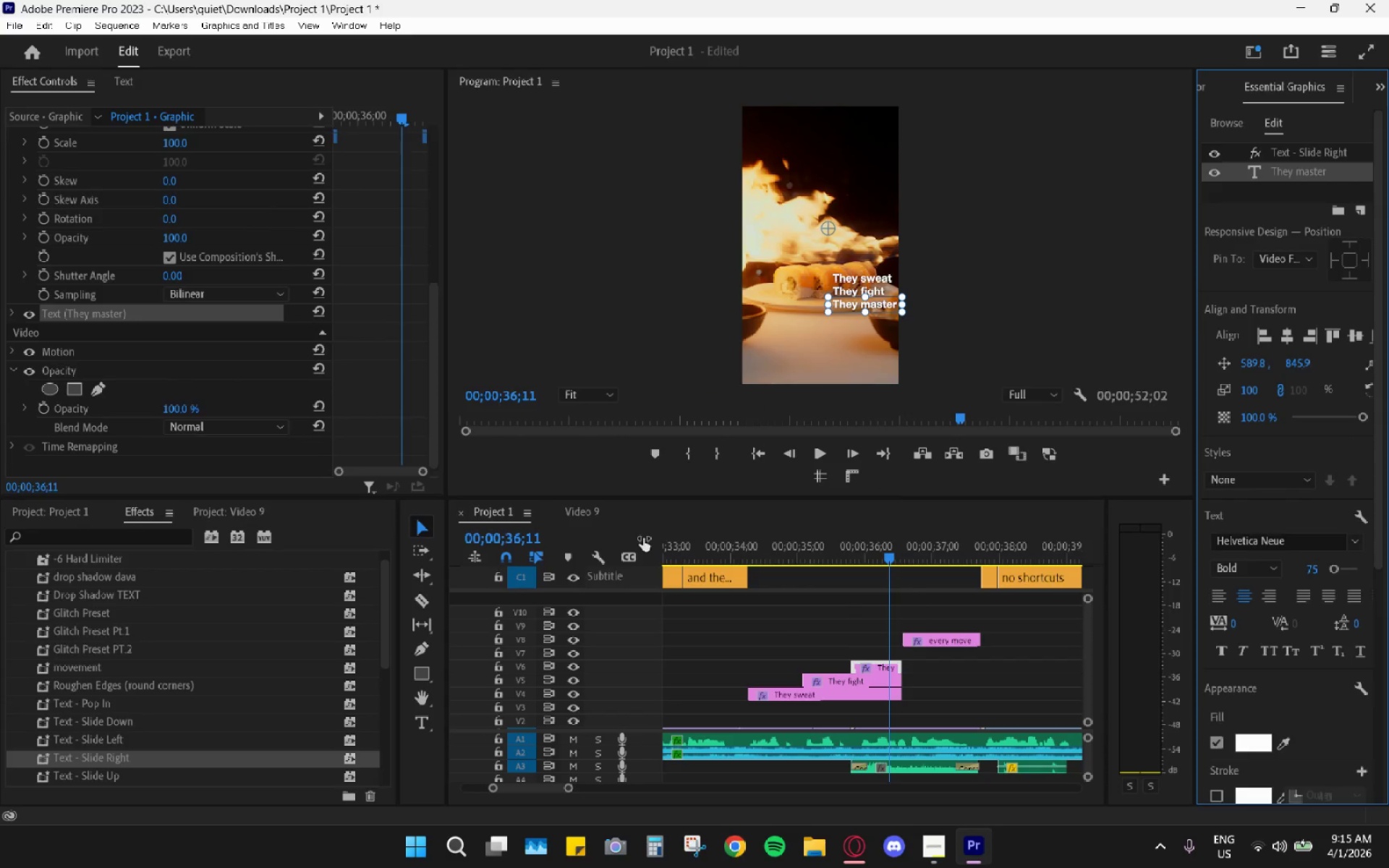 
left_click_drag(start_coordinate=[758, 530], to_coordinate=[668, 539])
 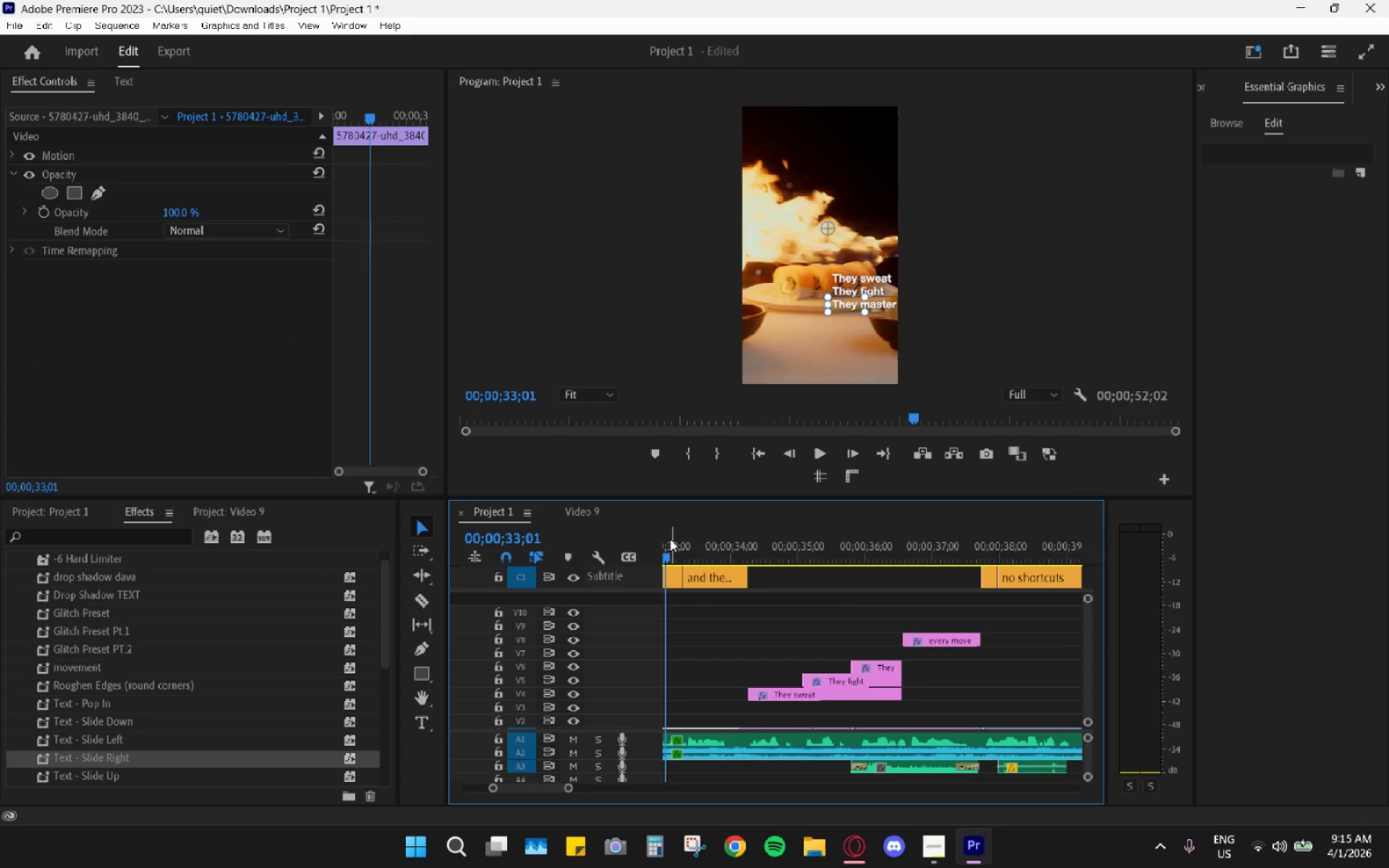 
key(Space)
 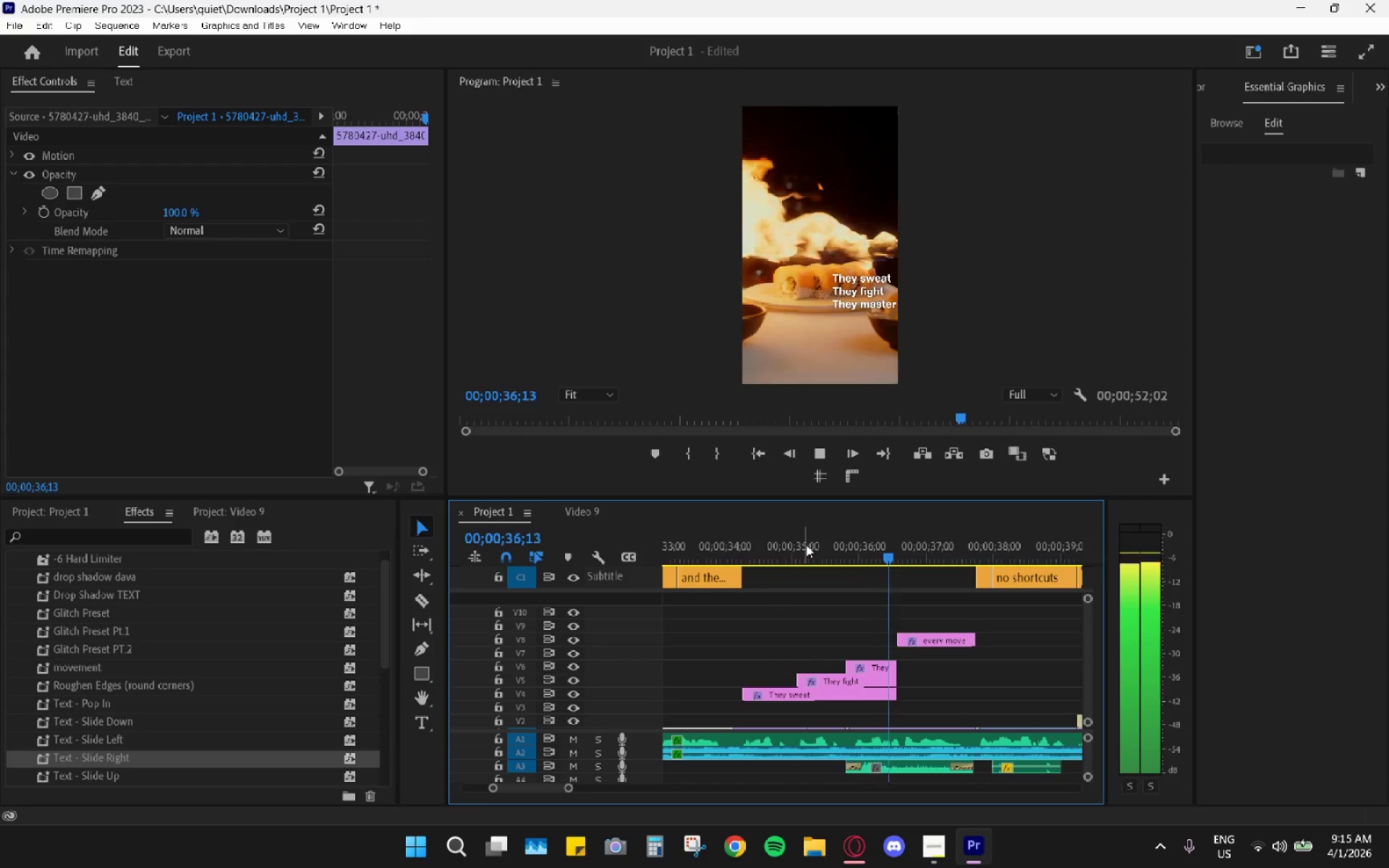 
key(Space)
 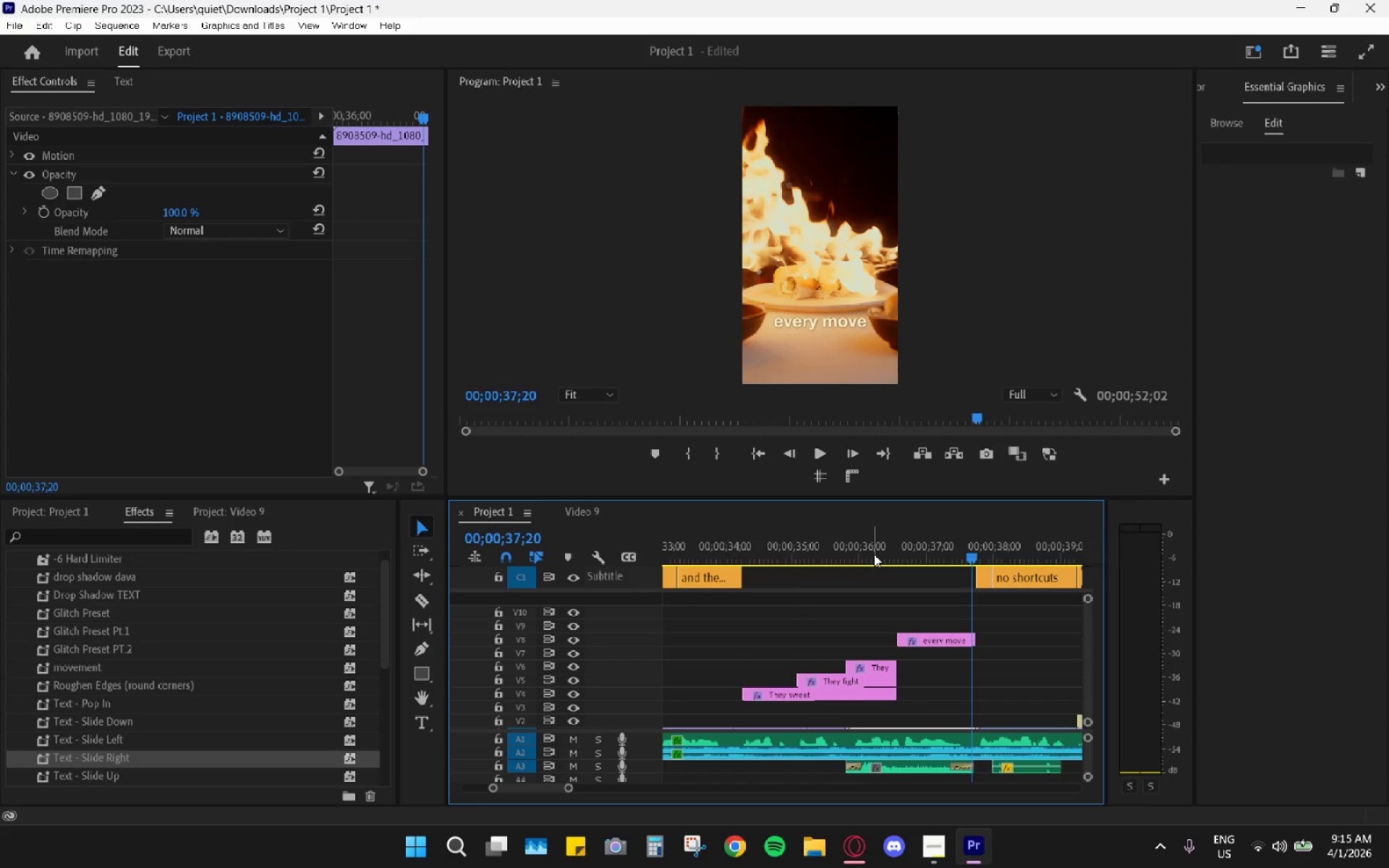 
left_click_drag(start_coordinate=[875, 537], to_coordinate=[806, 540])
 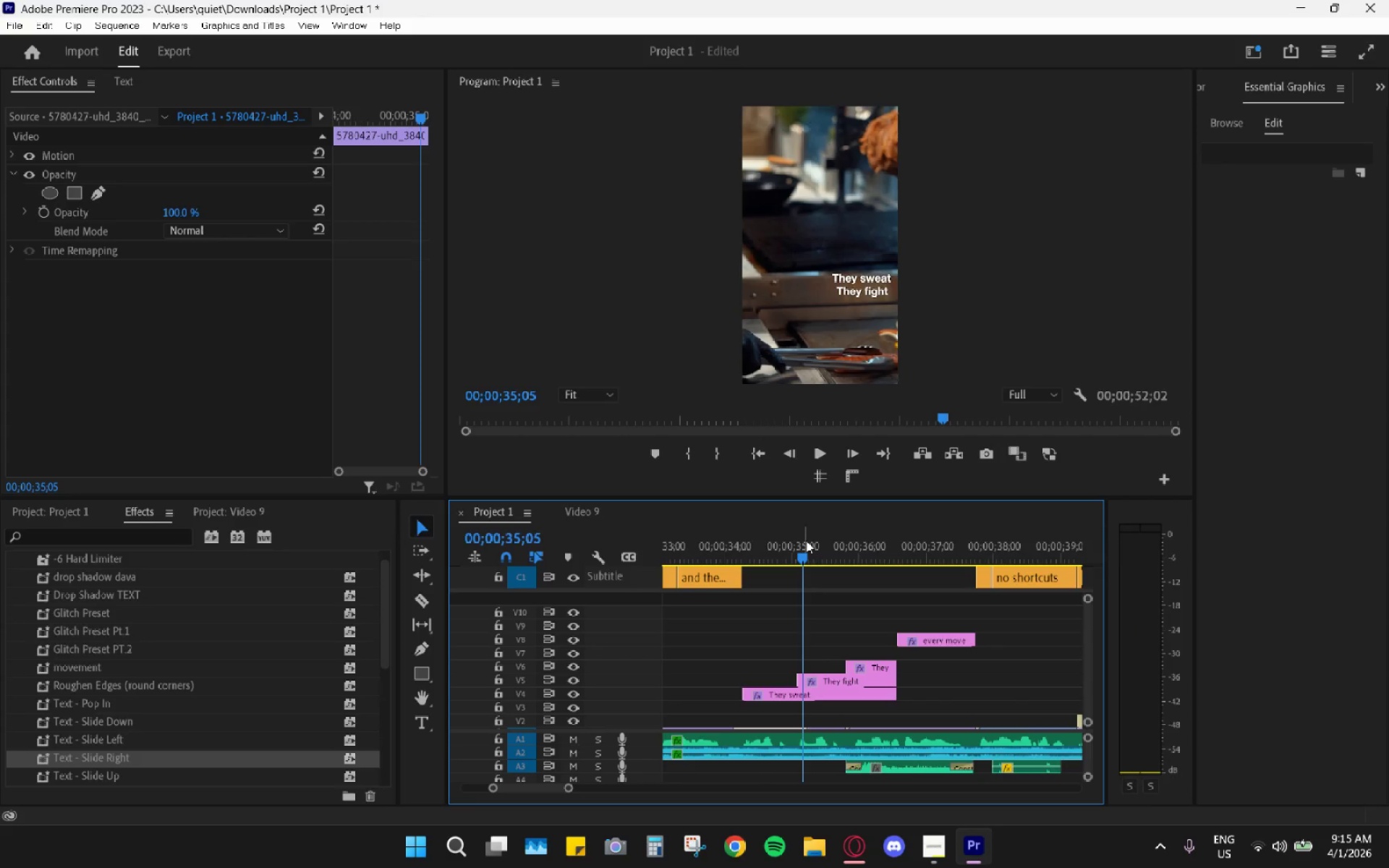 
key(Space)
 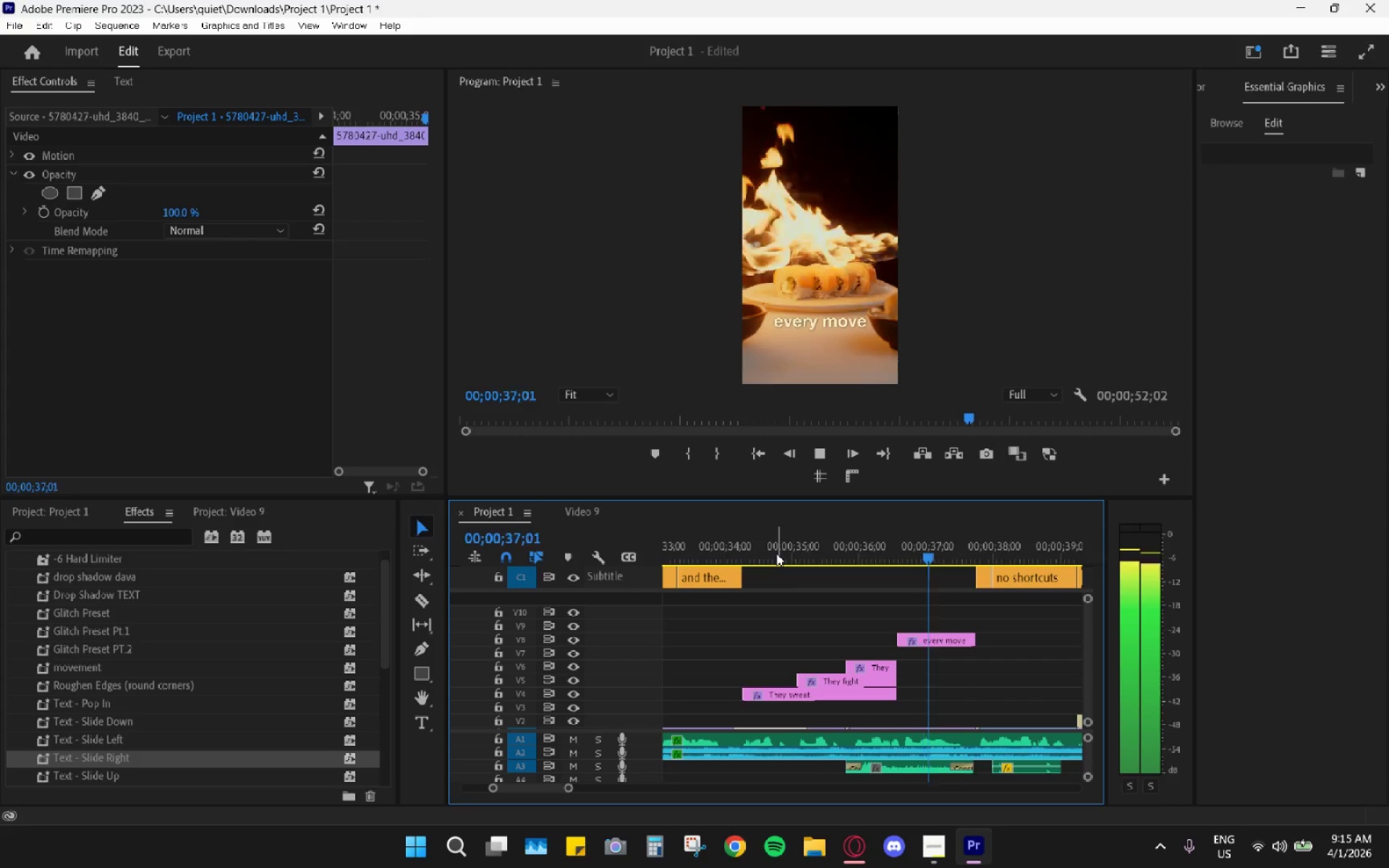 
key(Space)
 